 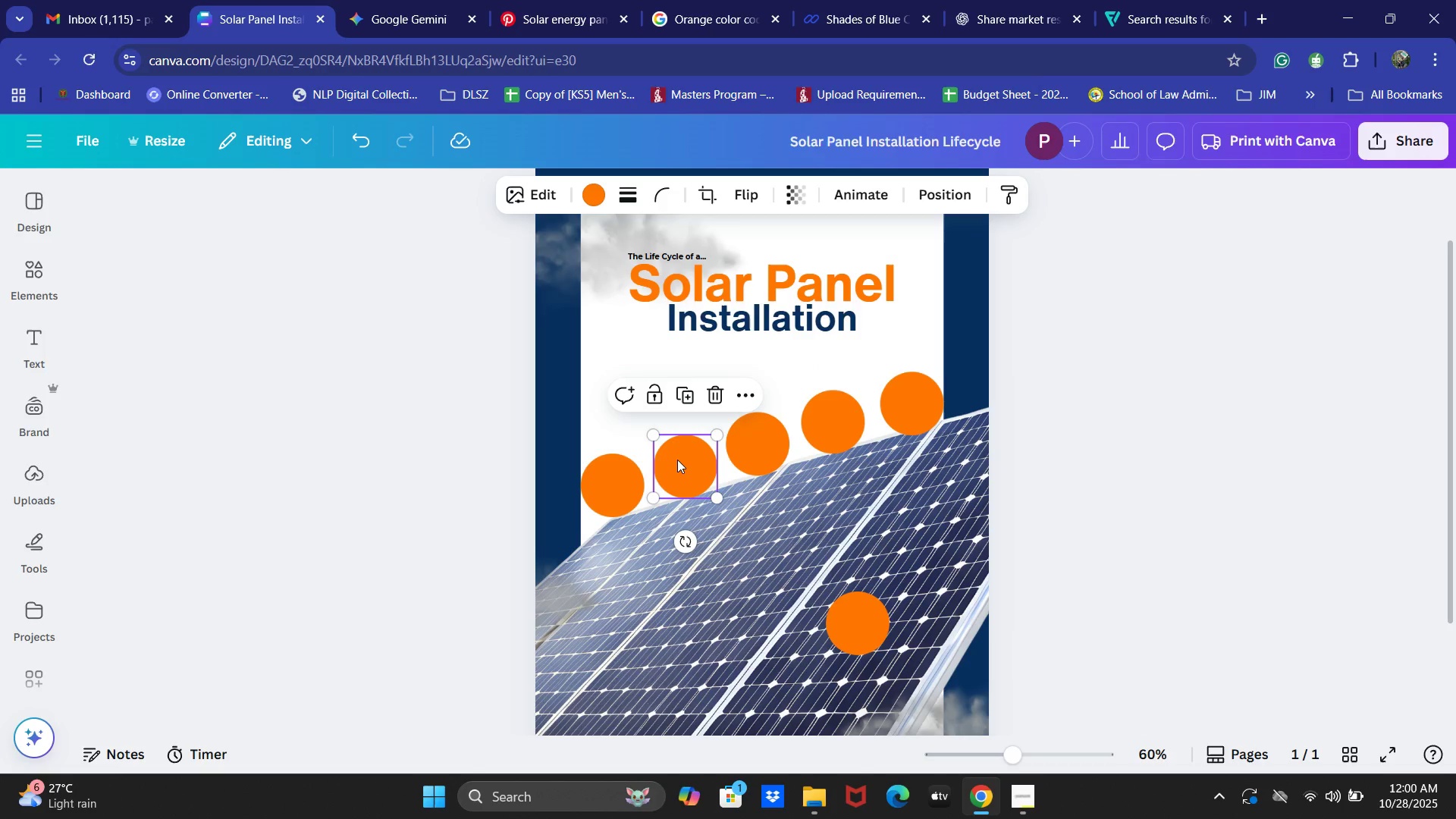 
key(ArrowLeft)
 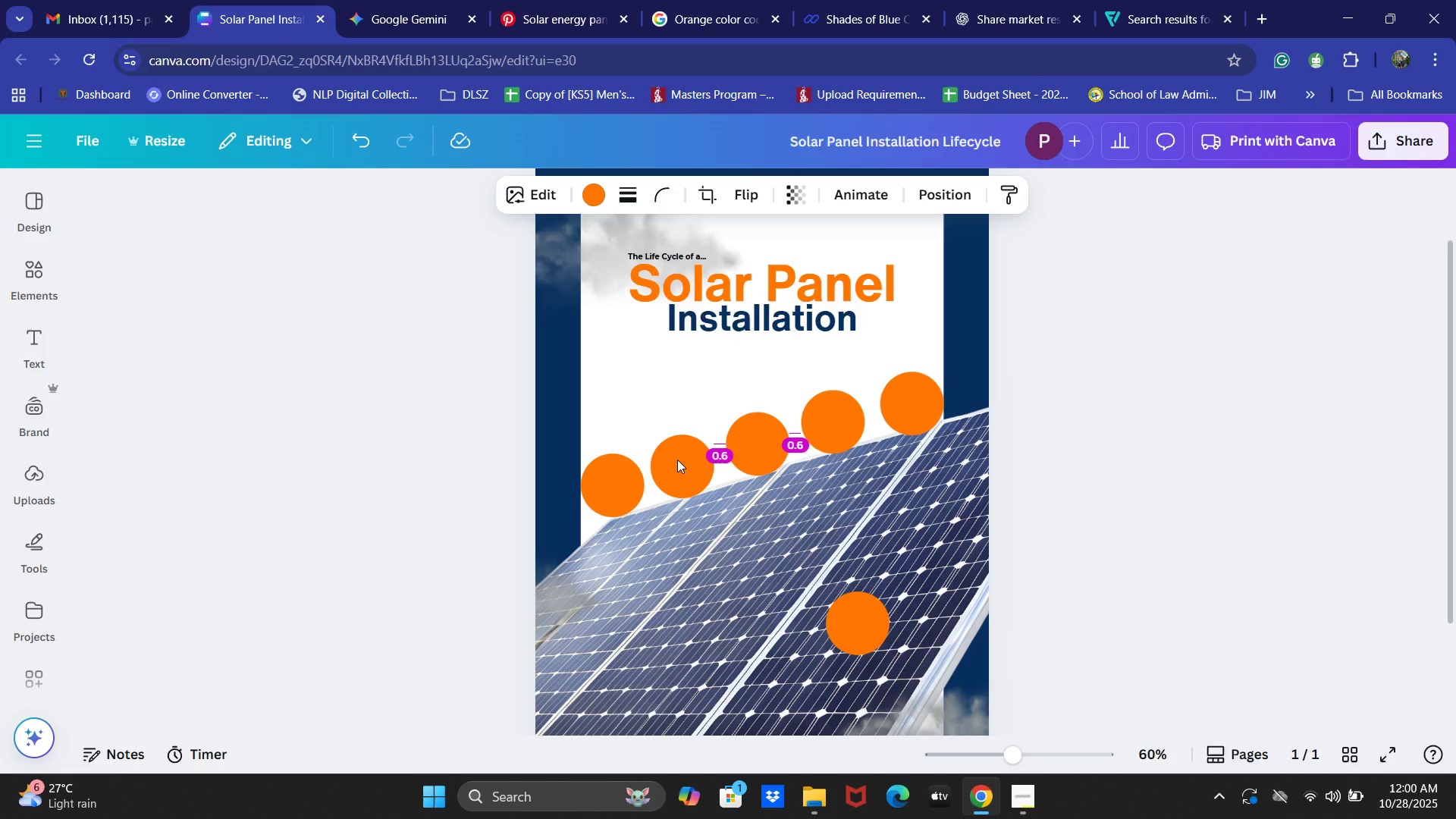 
key(ArrowLeft)
 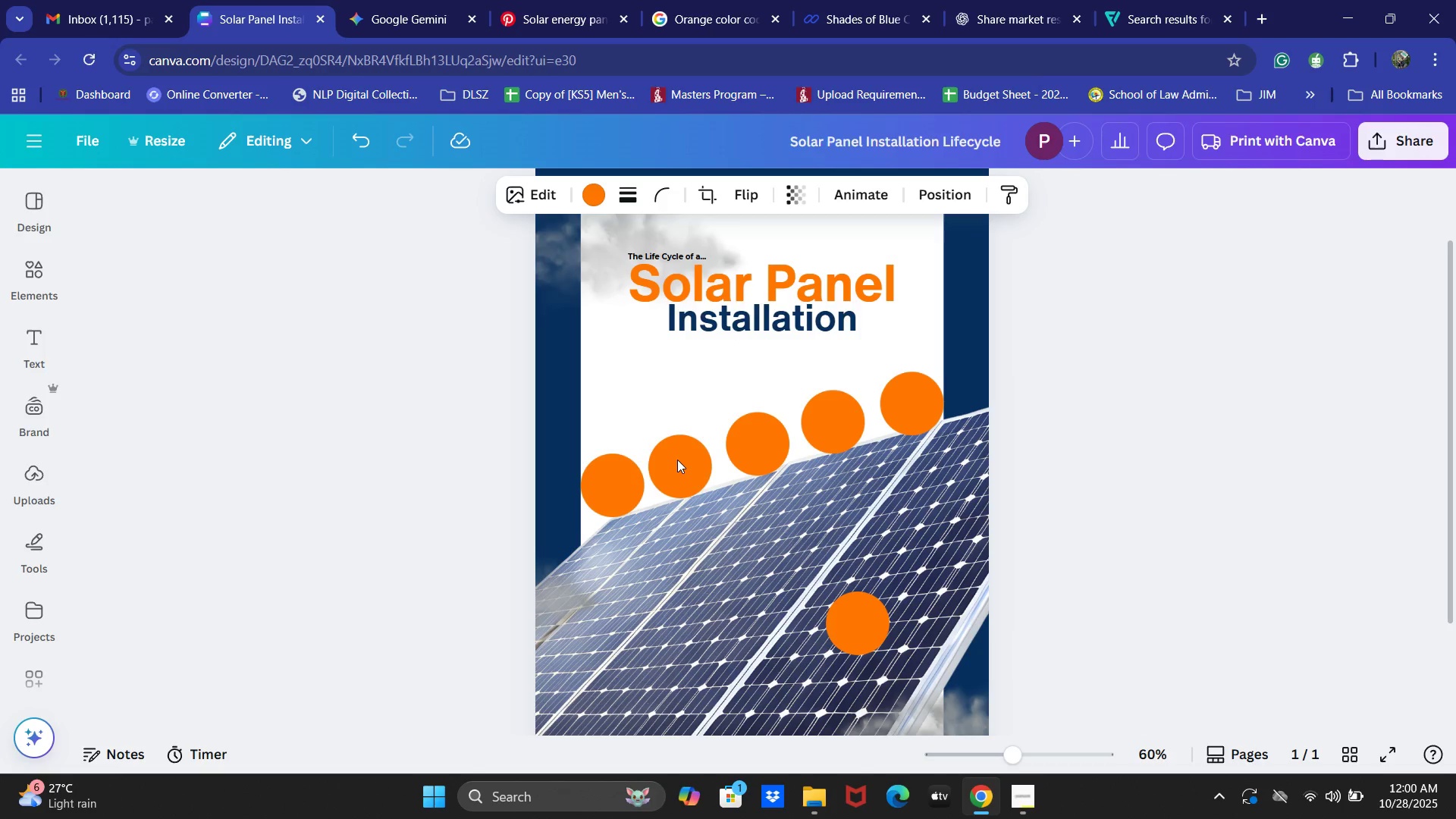 
key(ArrowDown)
 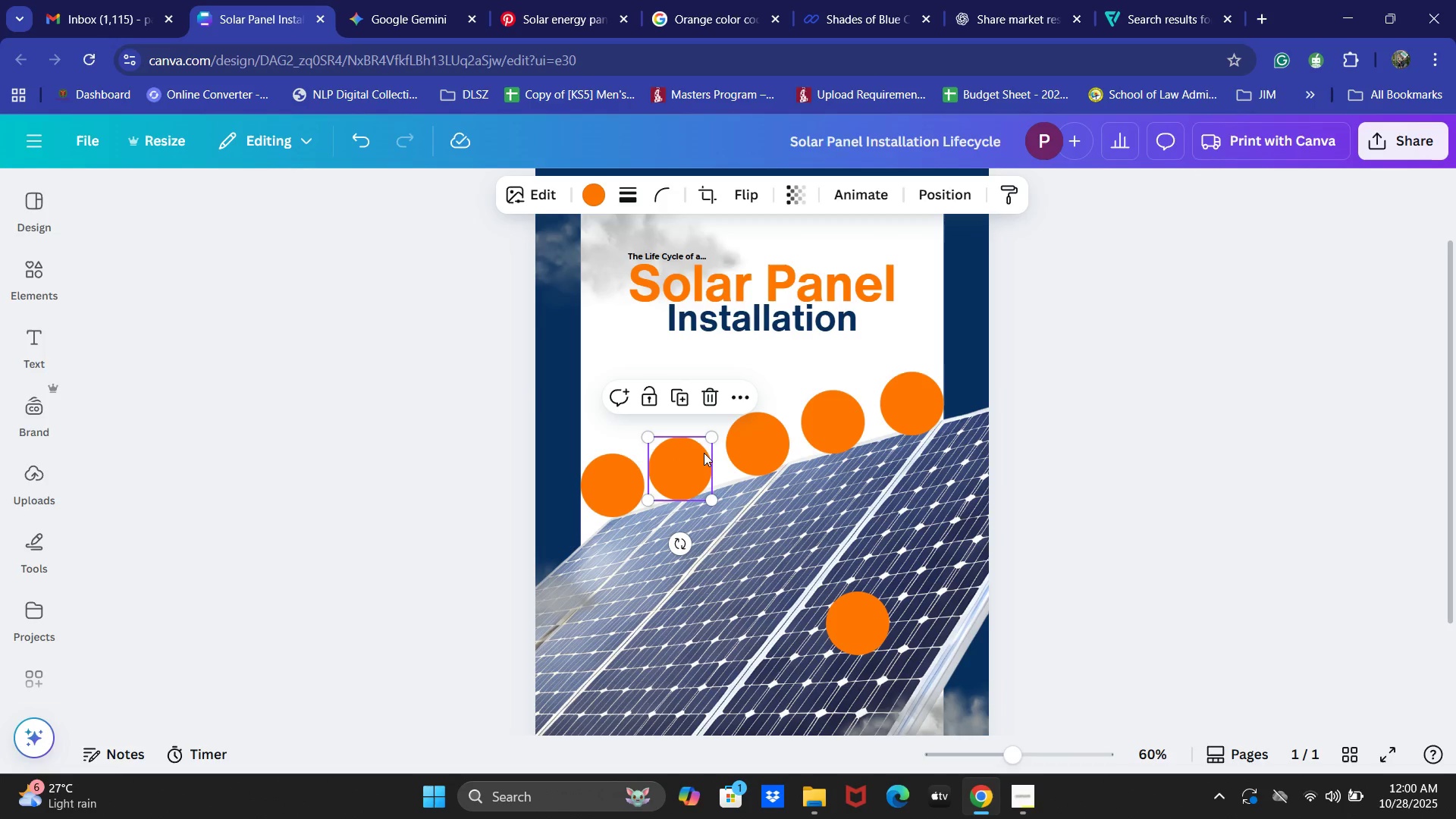 
left_click([764, 428])
 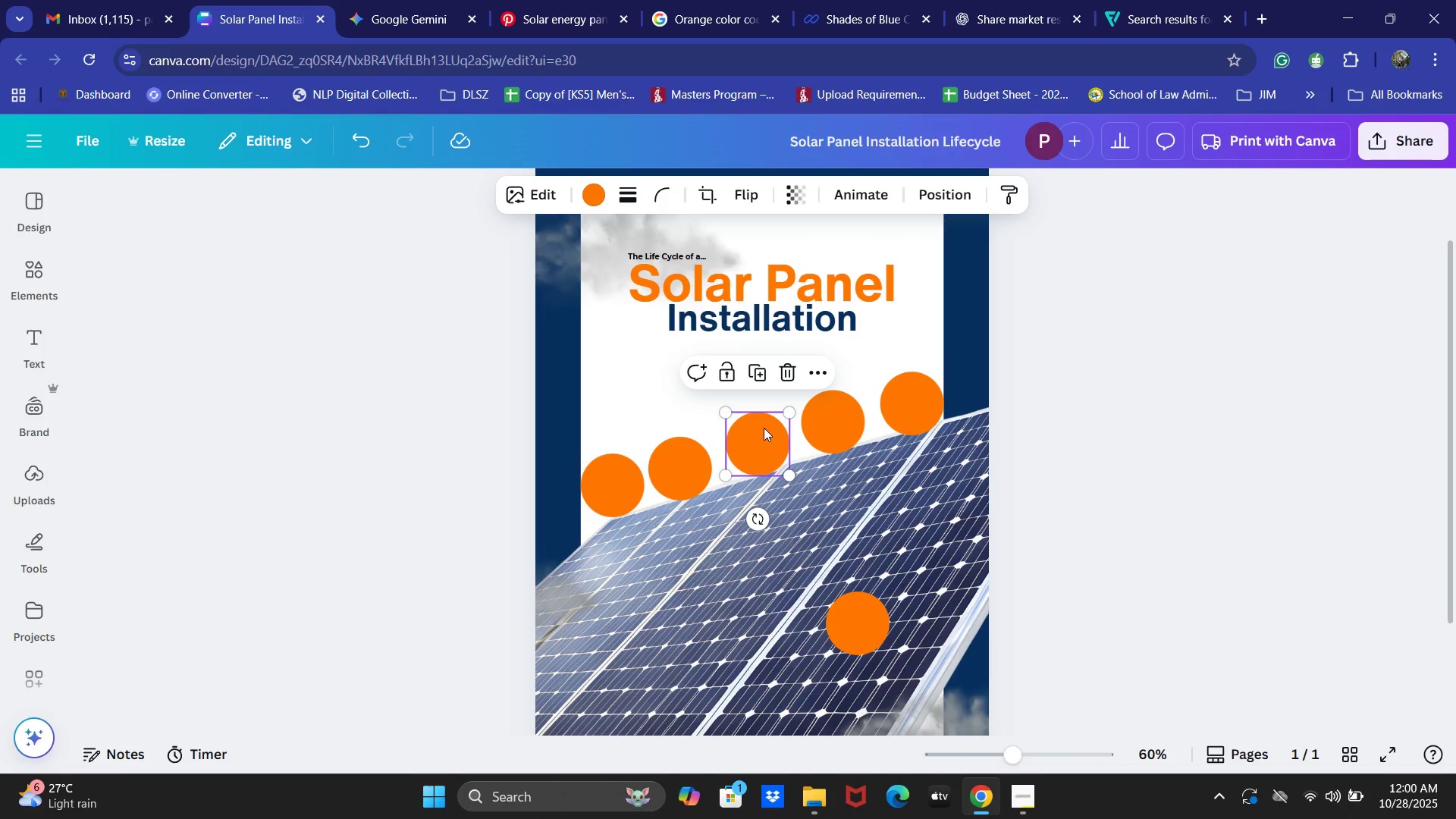 
left_click([764, 428])
 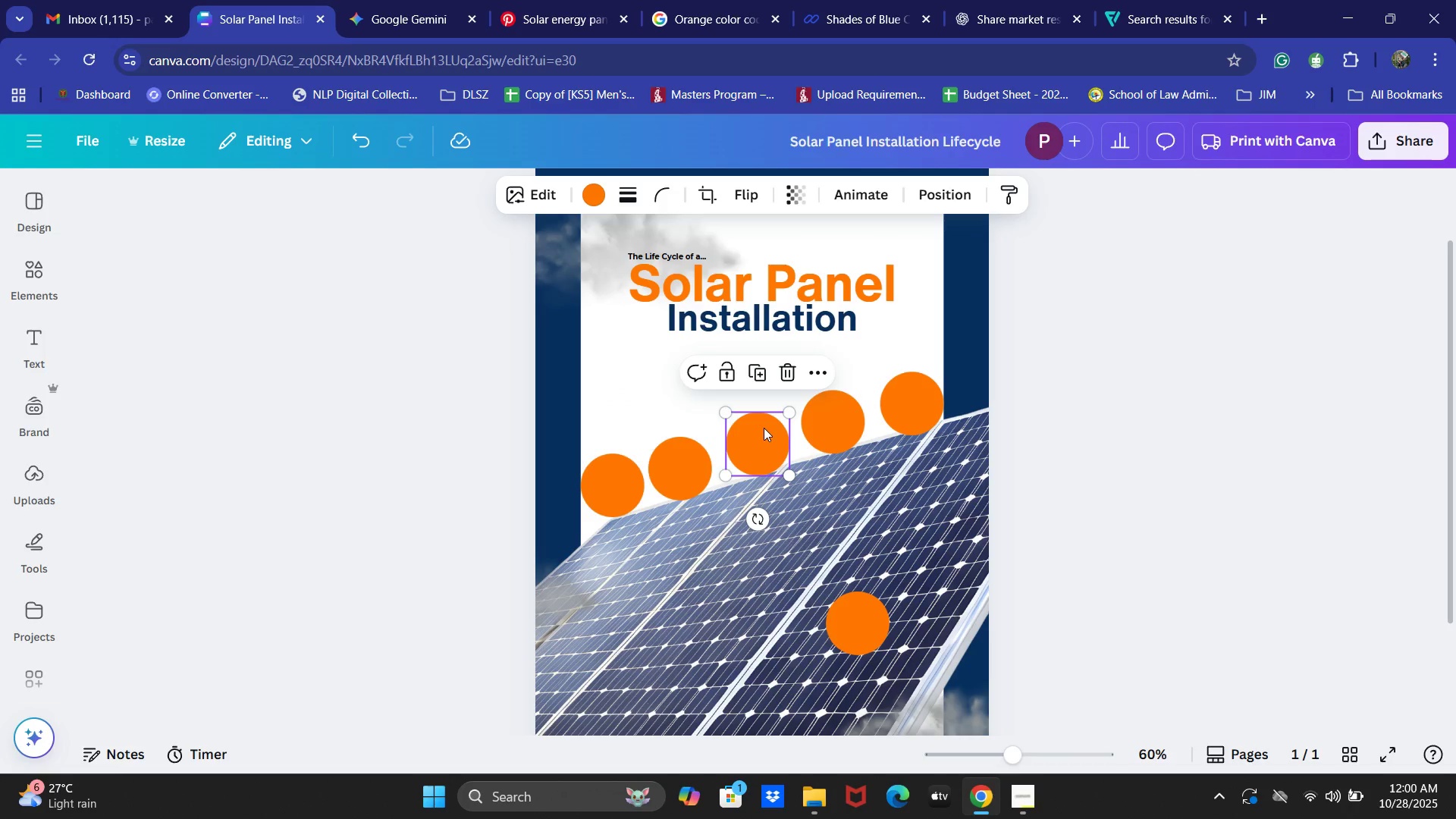 
key(ArrowLeft)
 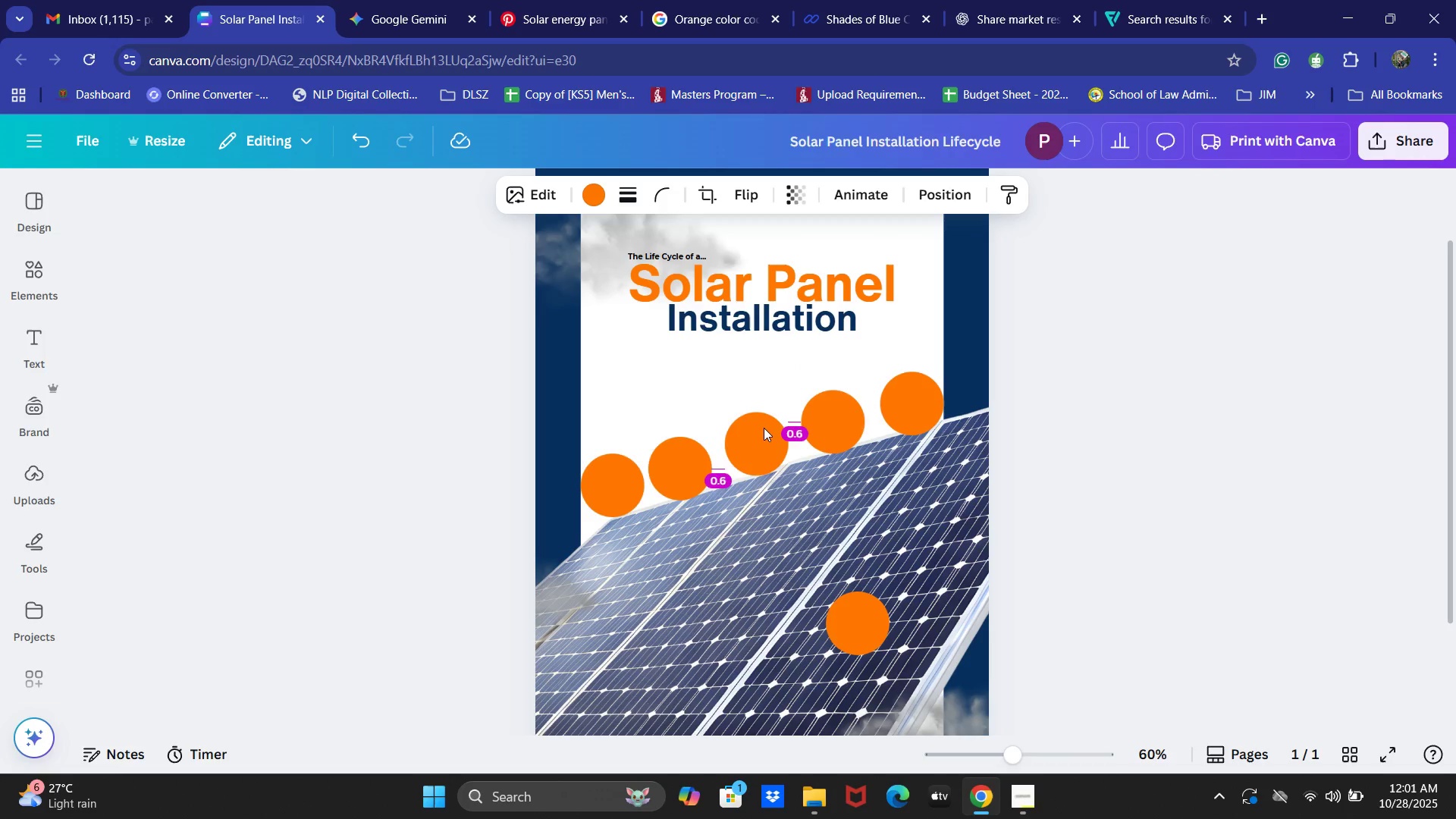 
key(ArrowLeft)
 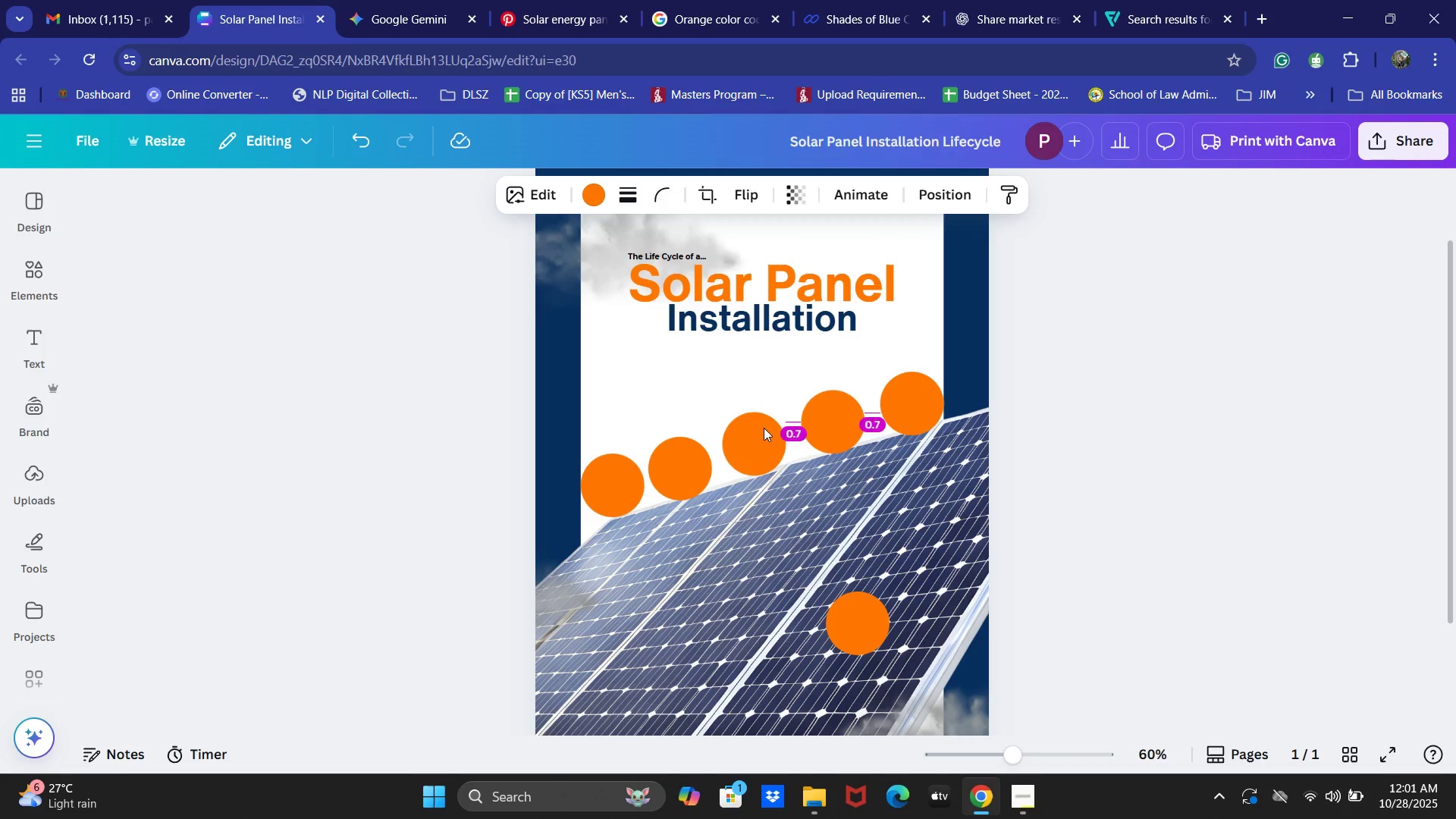 
key(ArrowLeft)
 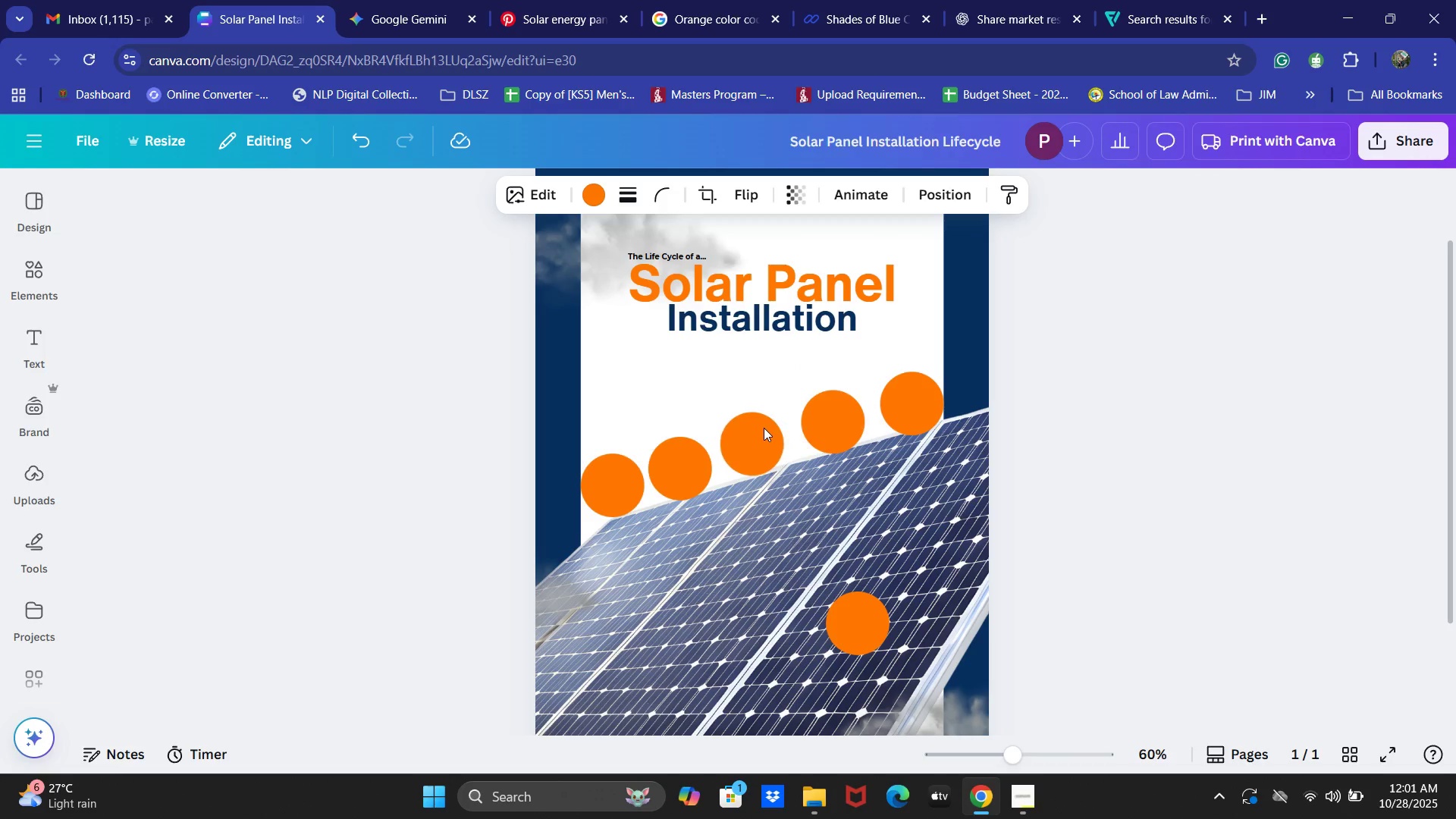 
key(ArrowLeft)
 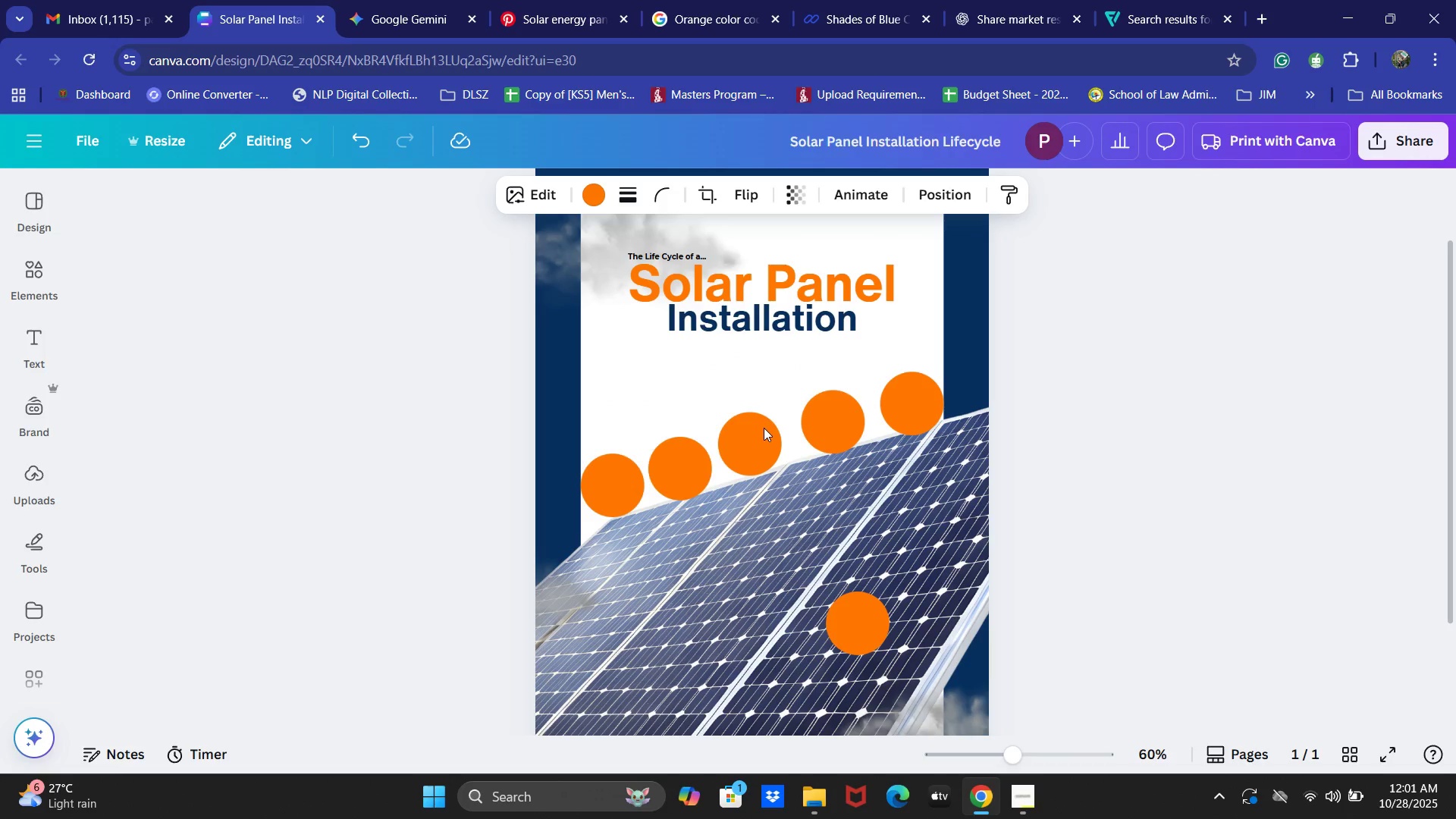 
key(ArrowLeft)
 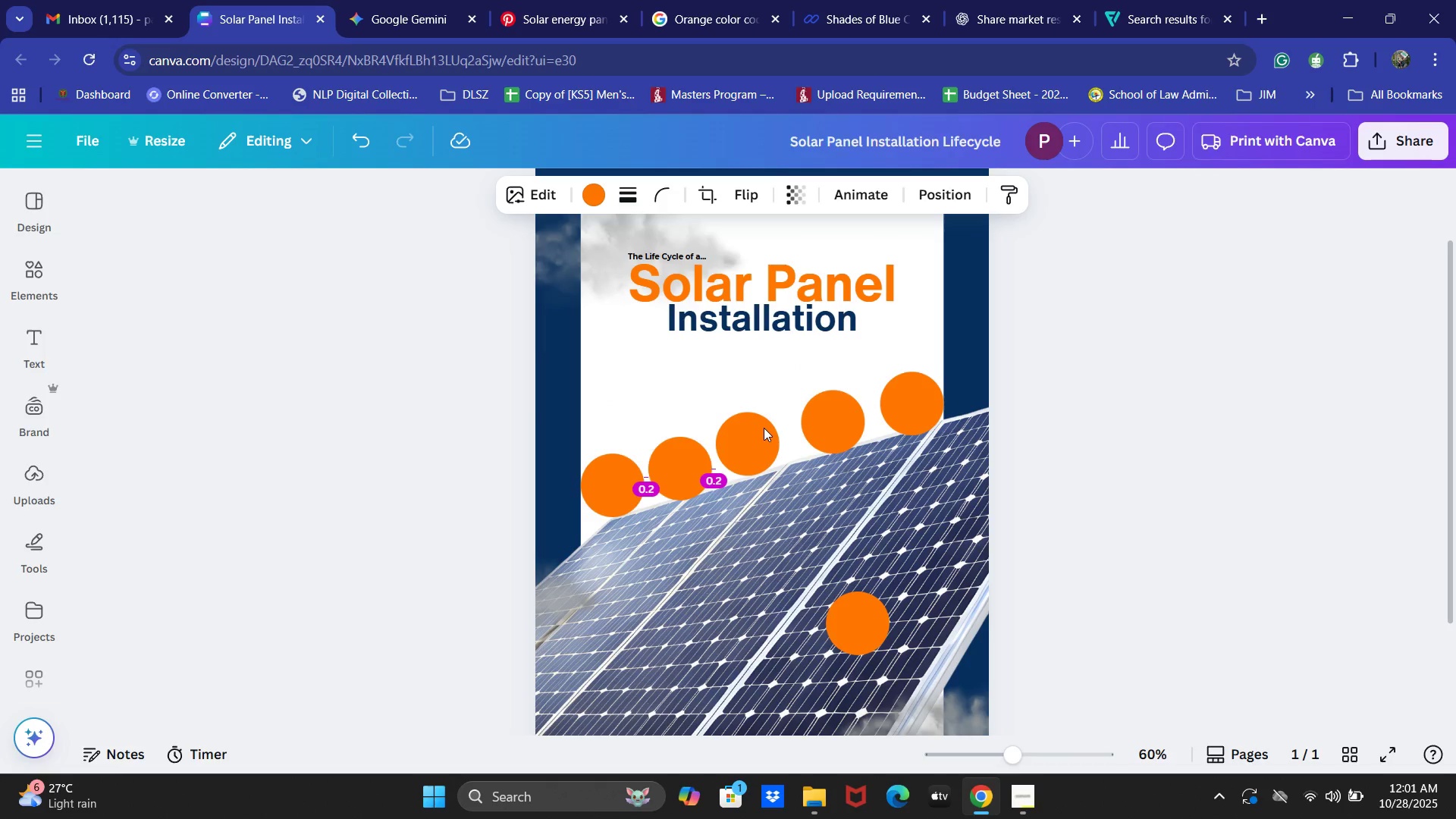 
key(ArrowDown)
 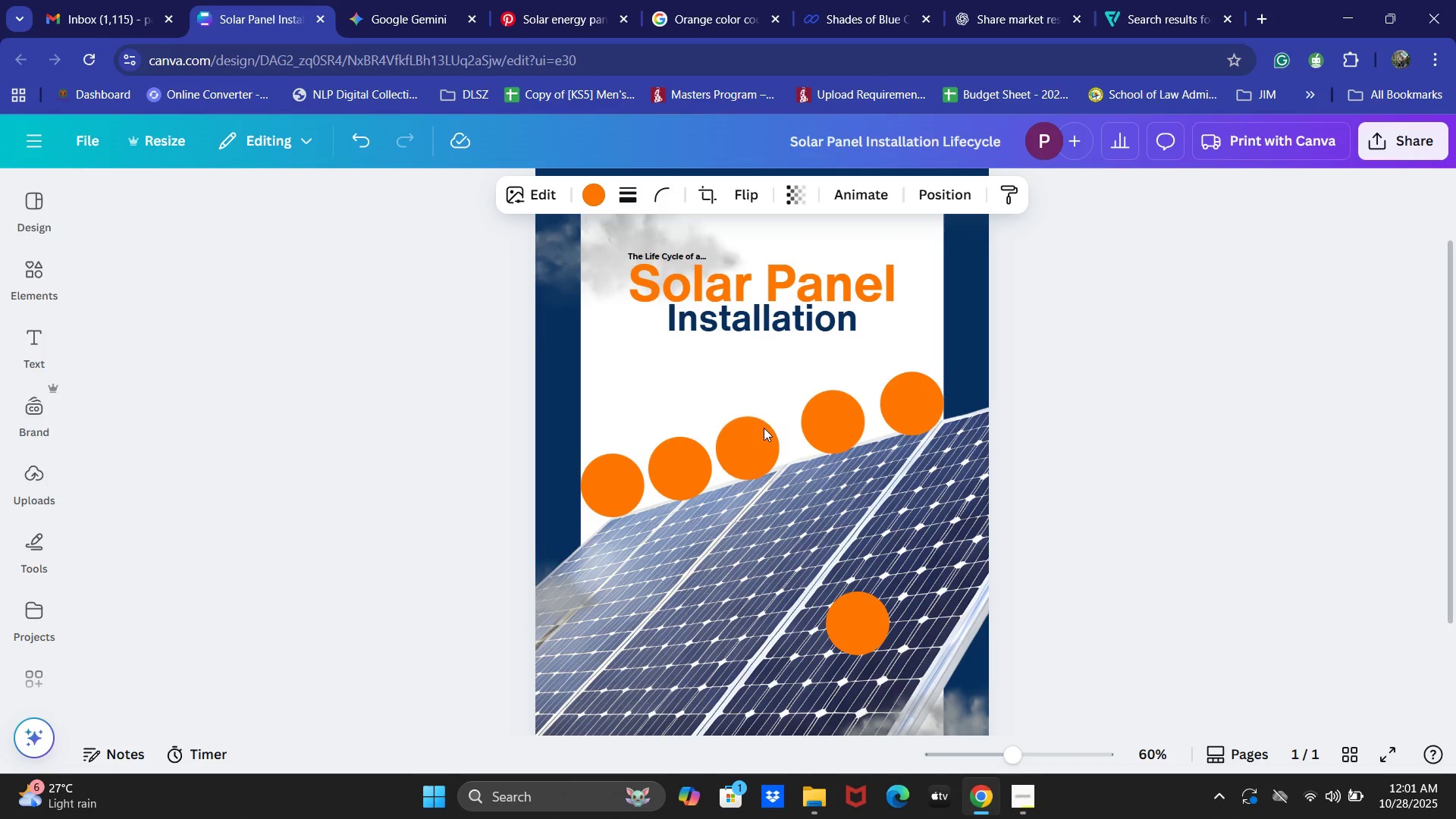 
key(ArrowDown)
 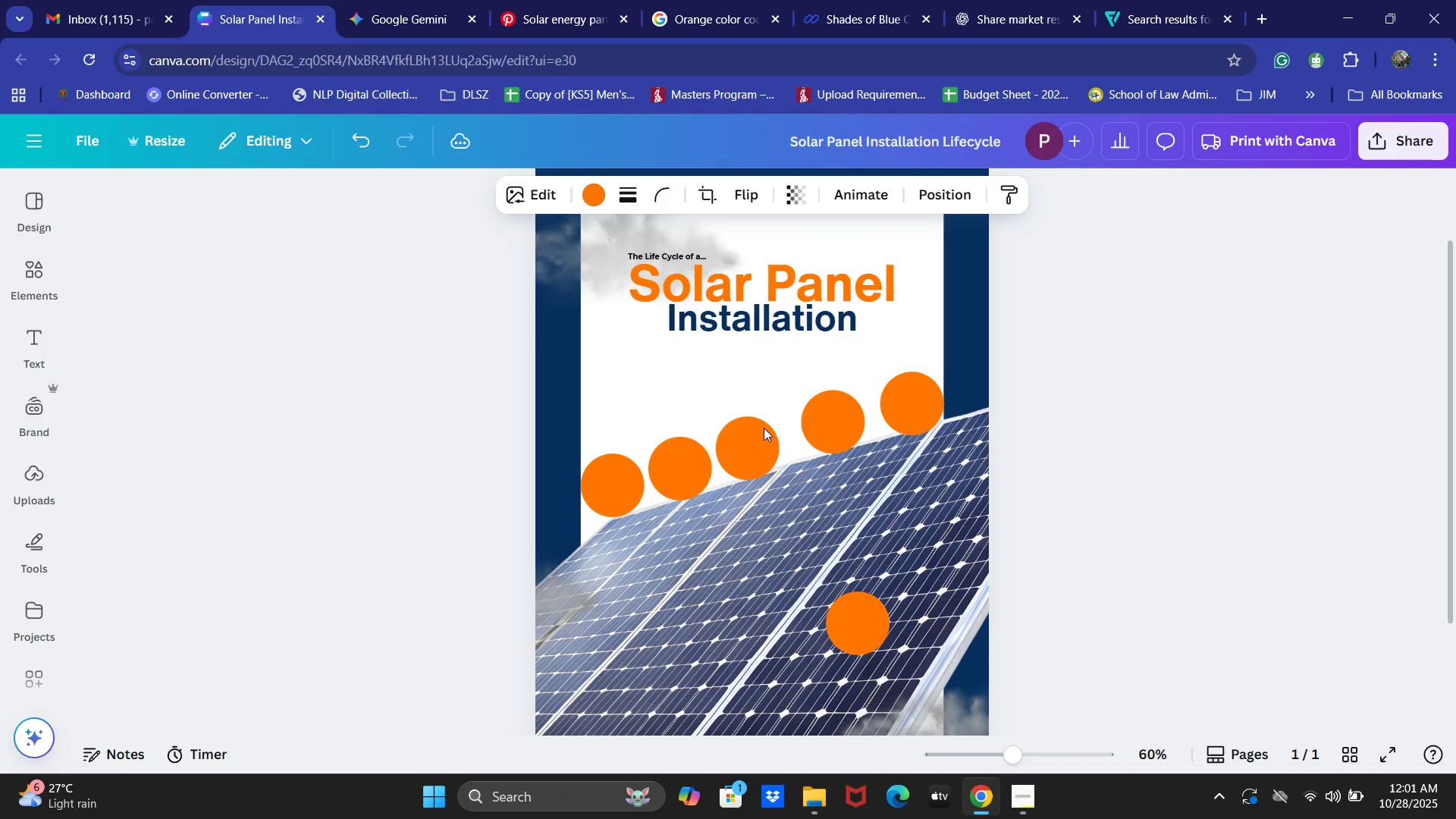 
key(ArrowLeft)
 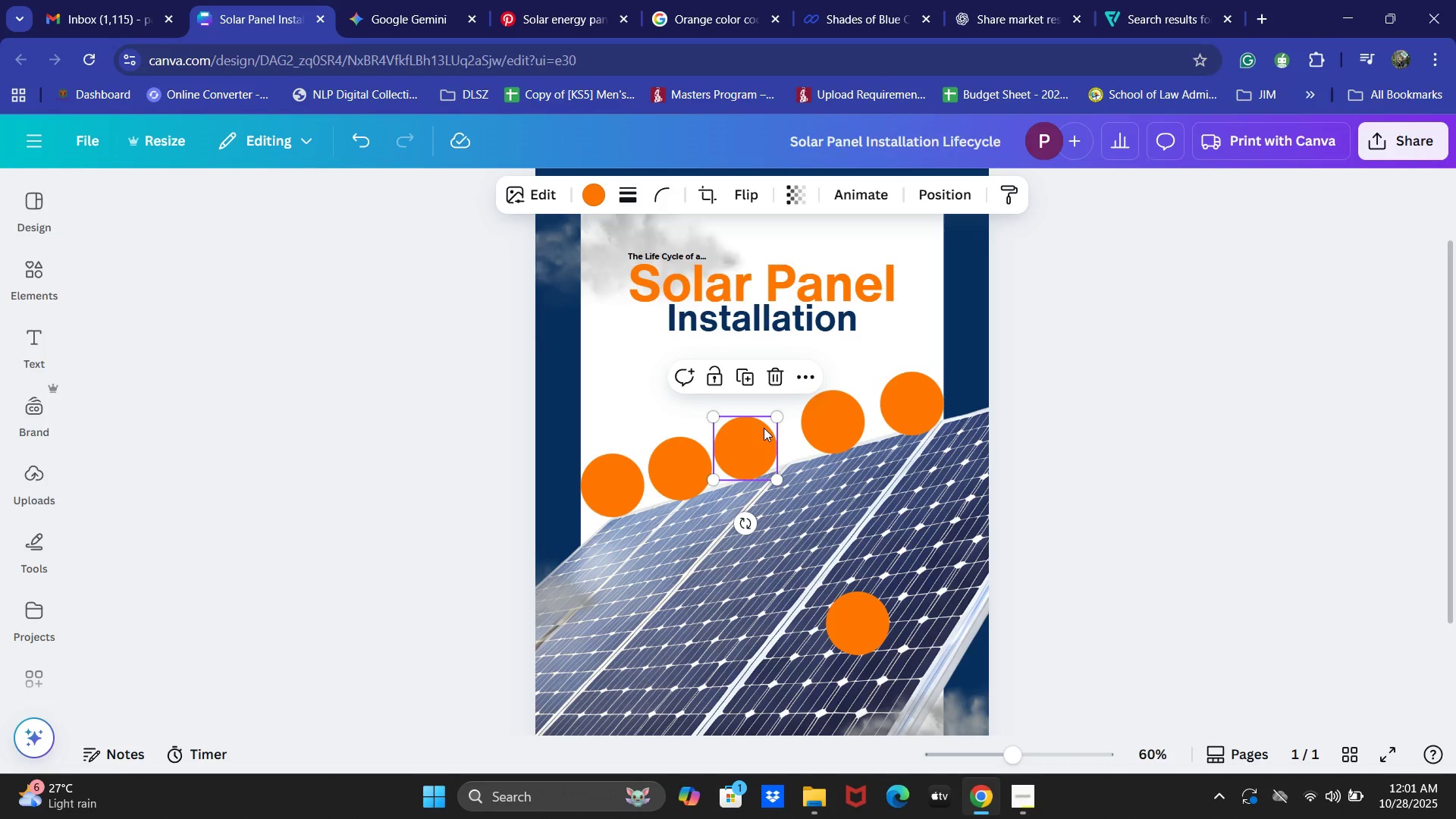 
left_click([689, 464])
 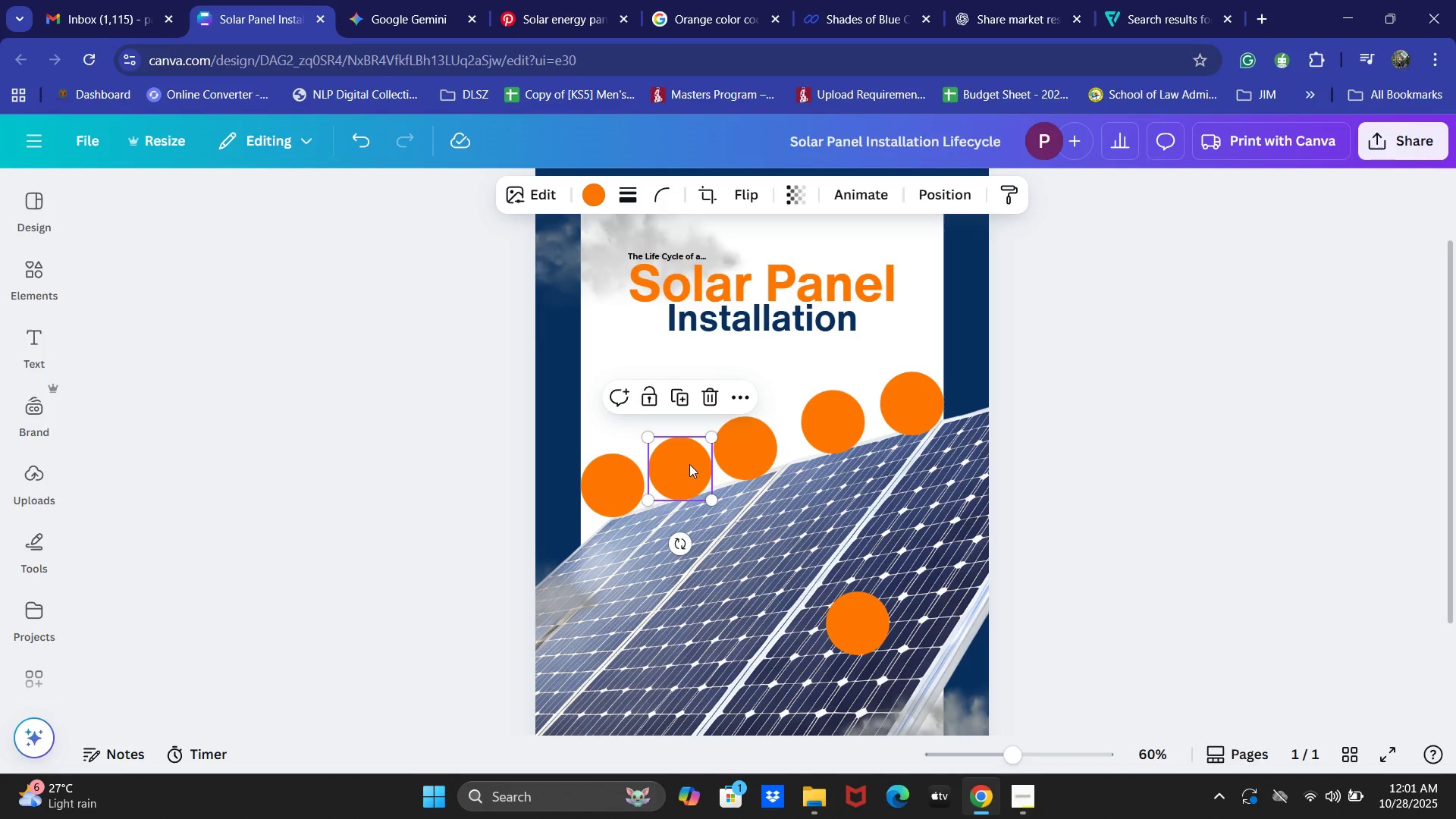 
key(ArrowLeft)
 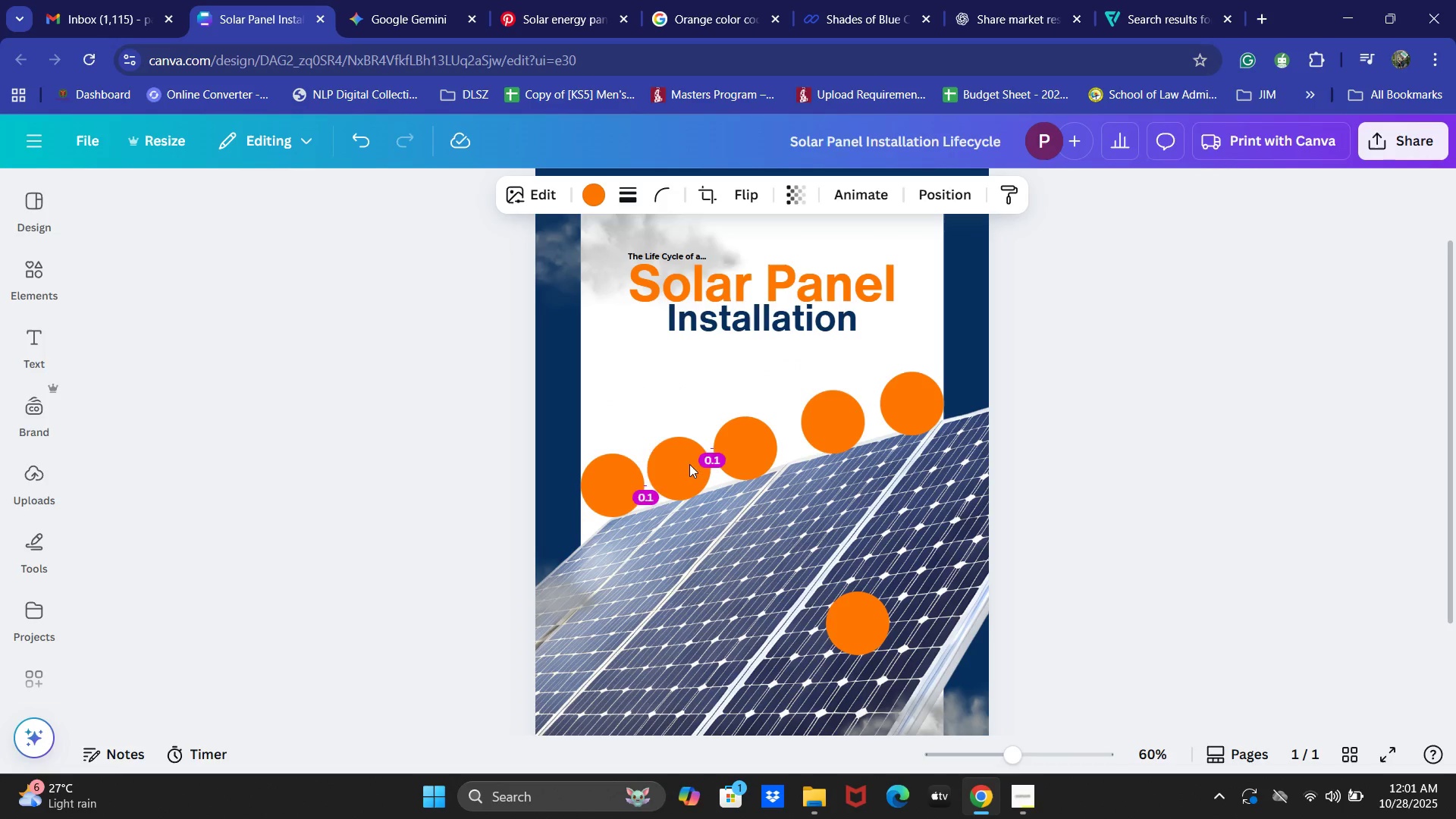 
key(ArrowLeft)
 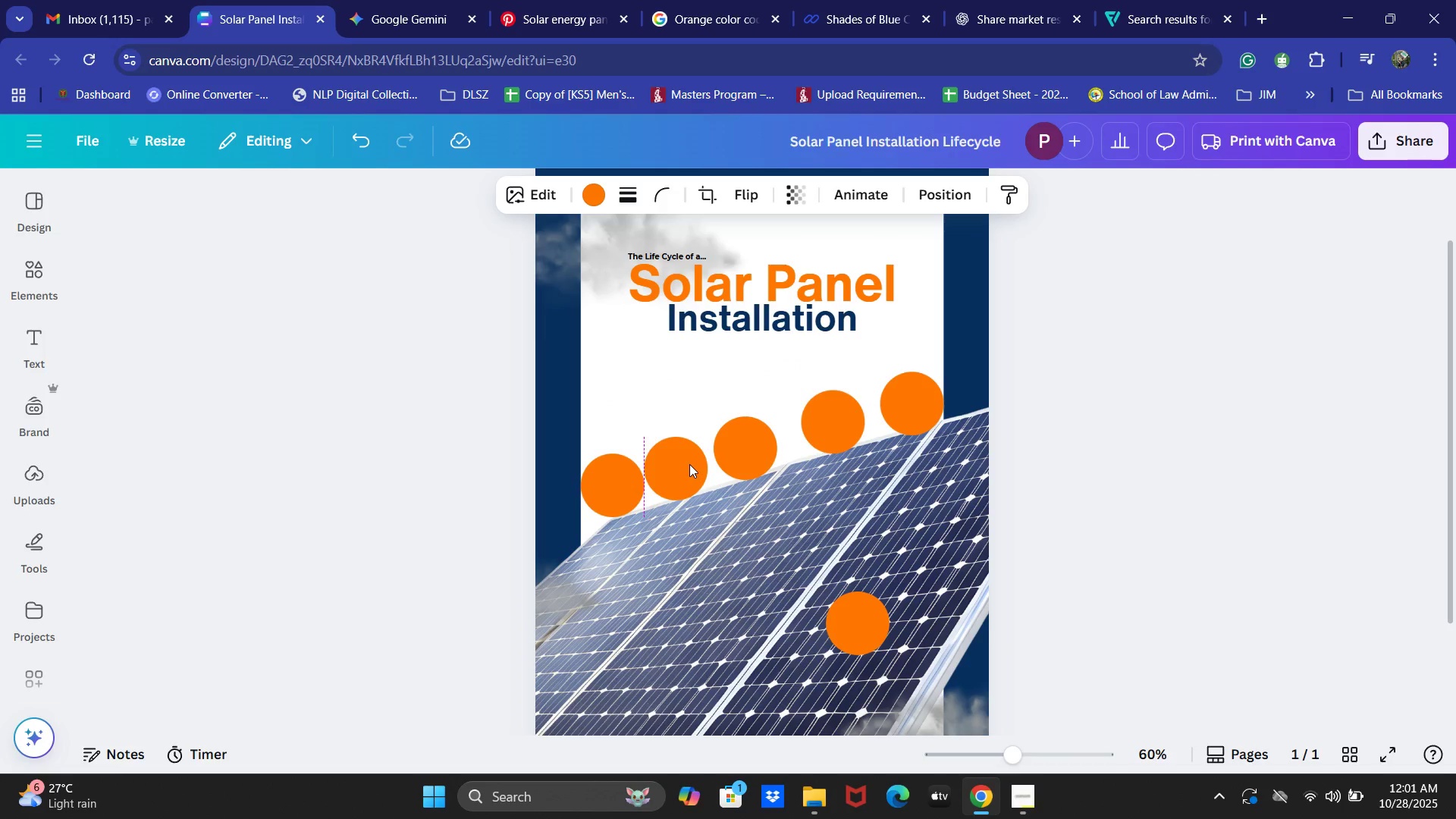 
key(ArrowRight)
 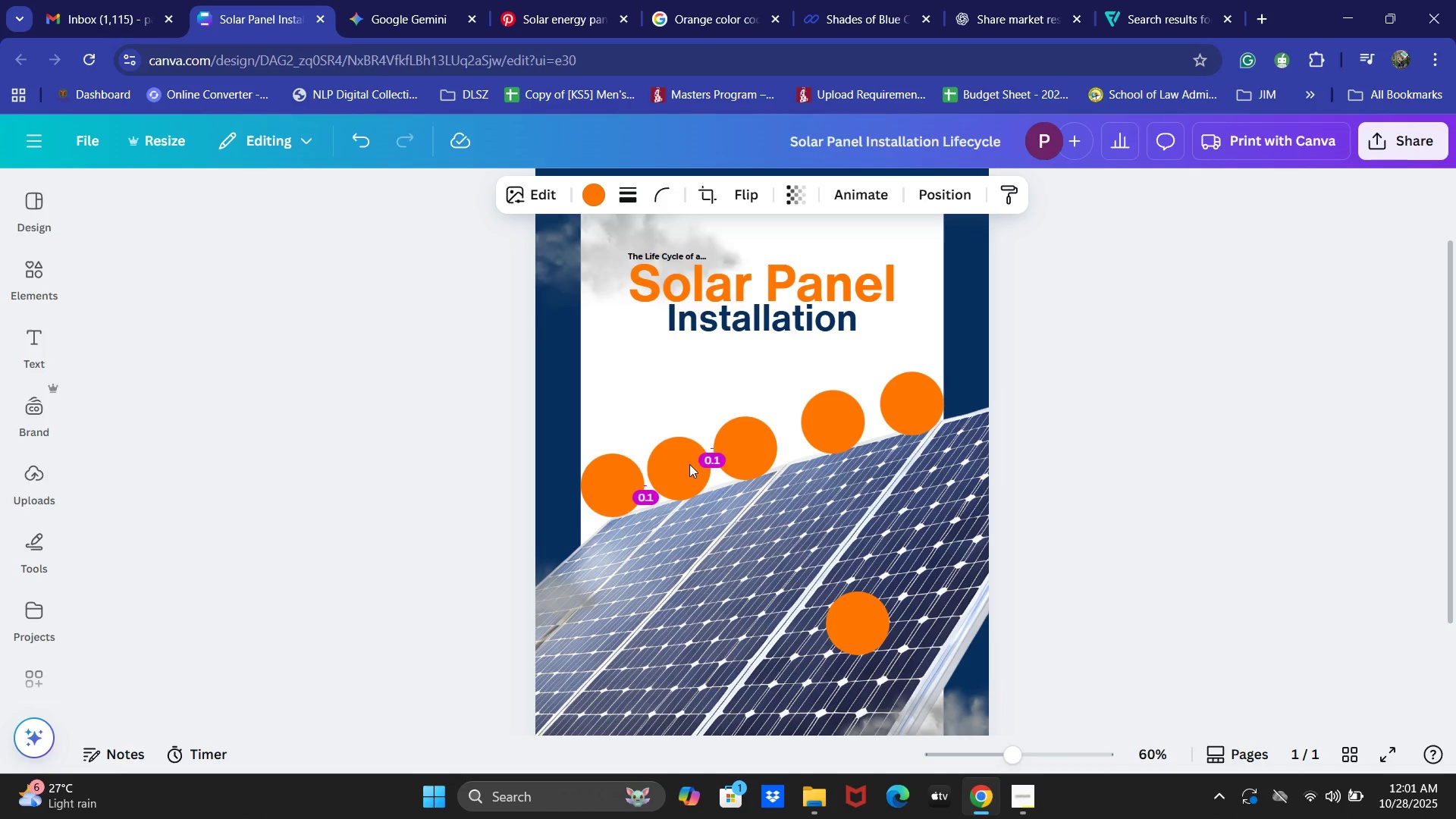 
key(ArrowLeft)
 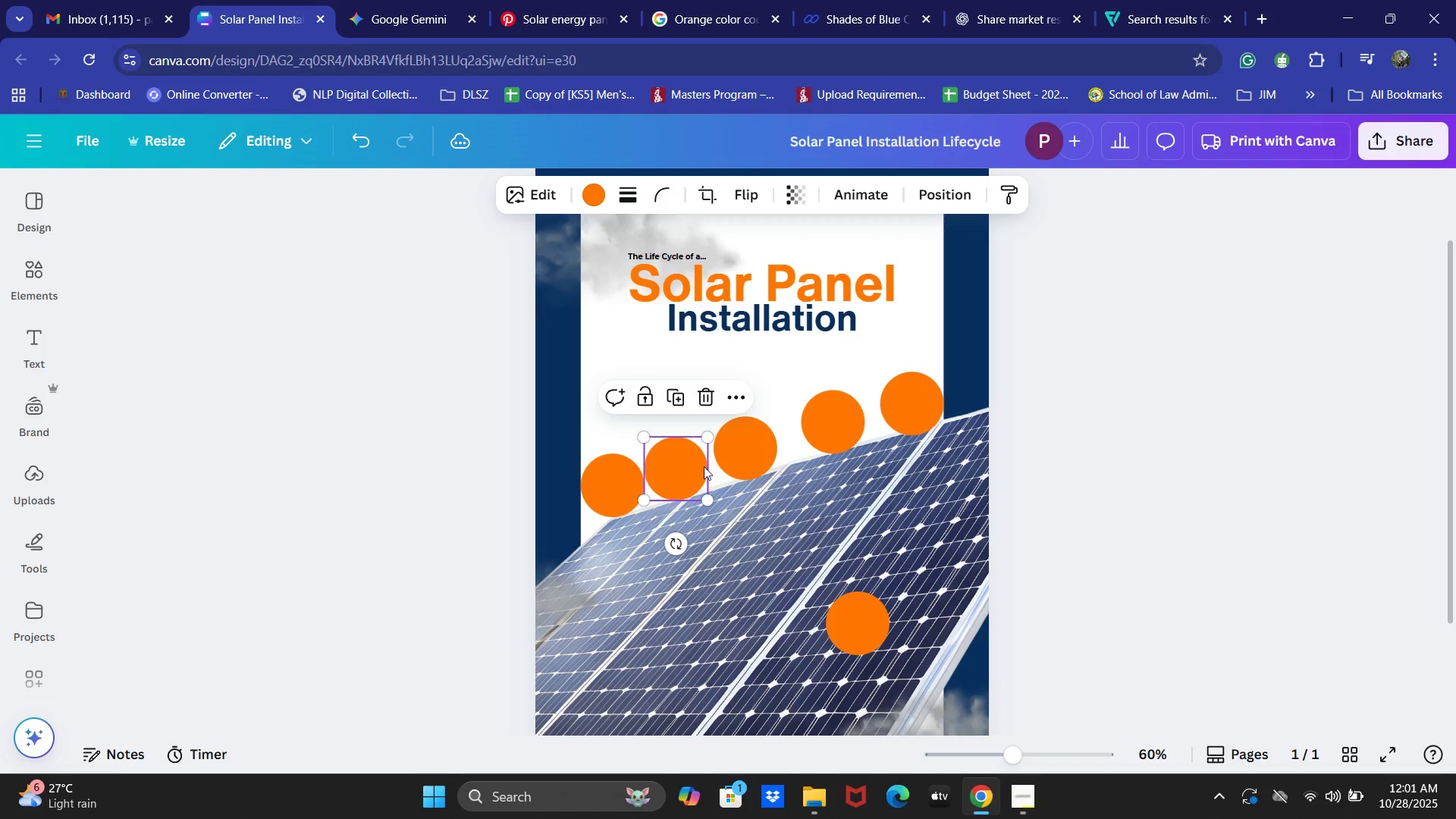 
left_click([745, 458])
 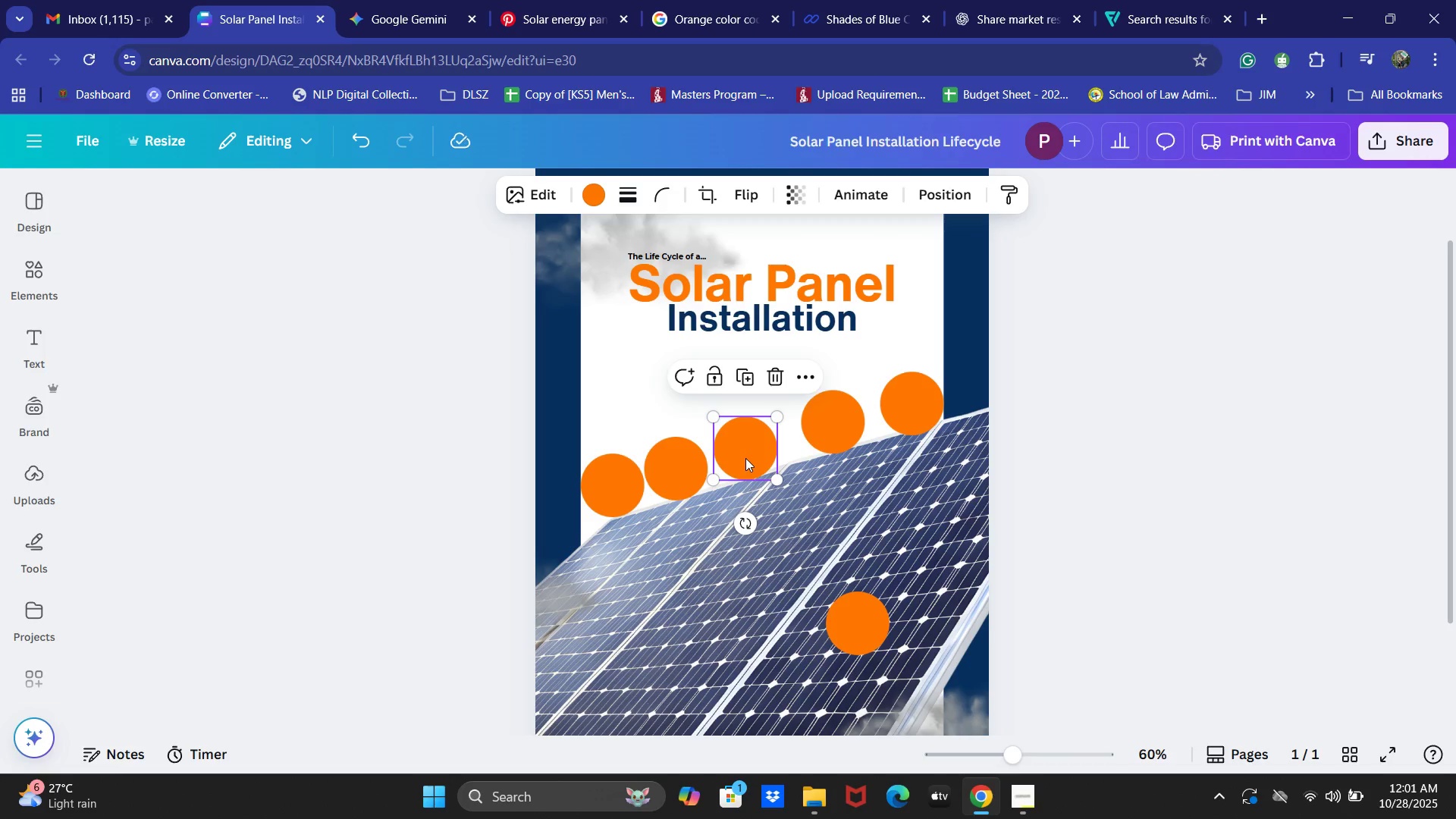 
key(ArrowLeft)
 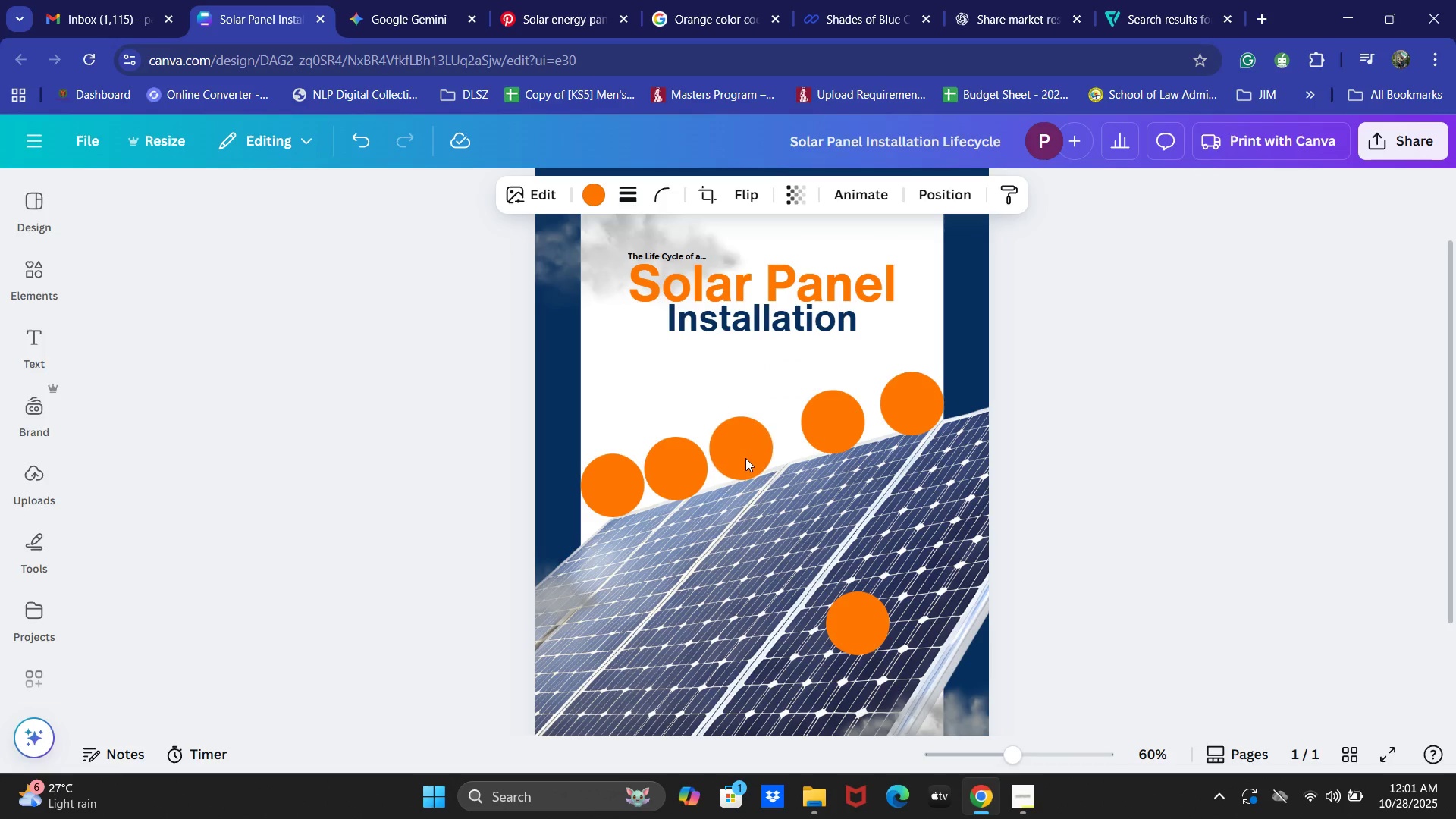 
key(ArrowLeft)
 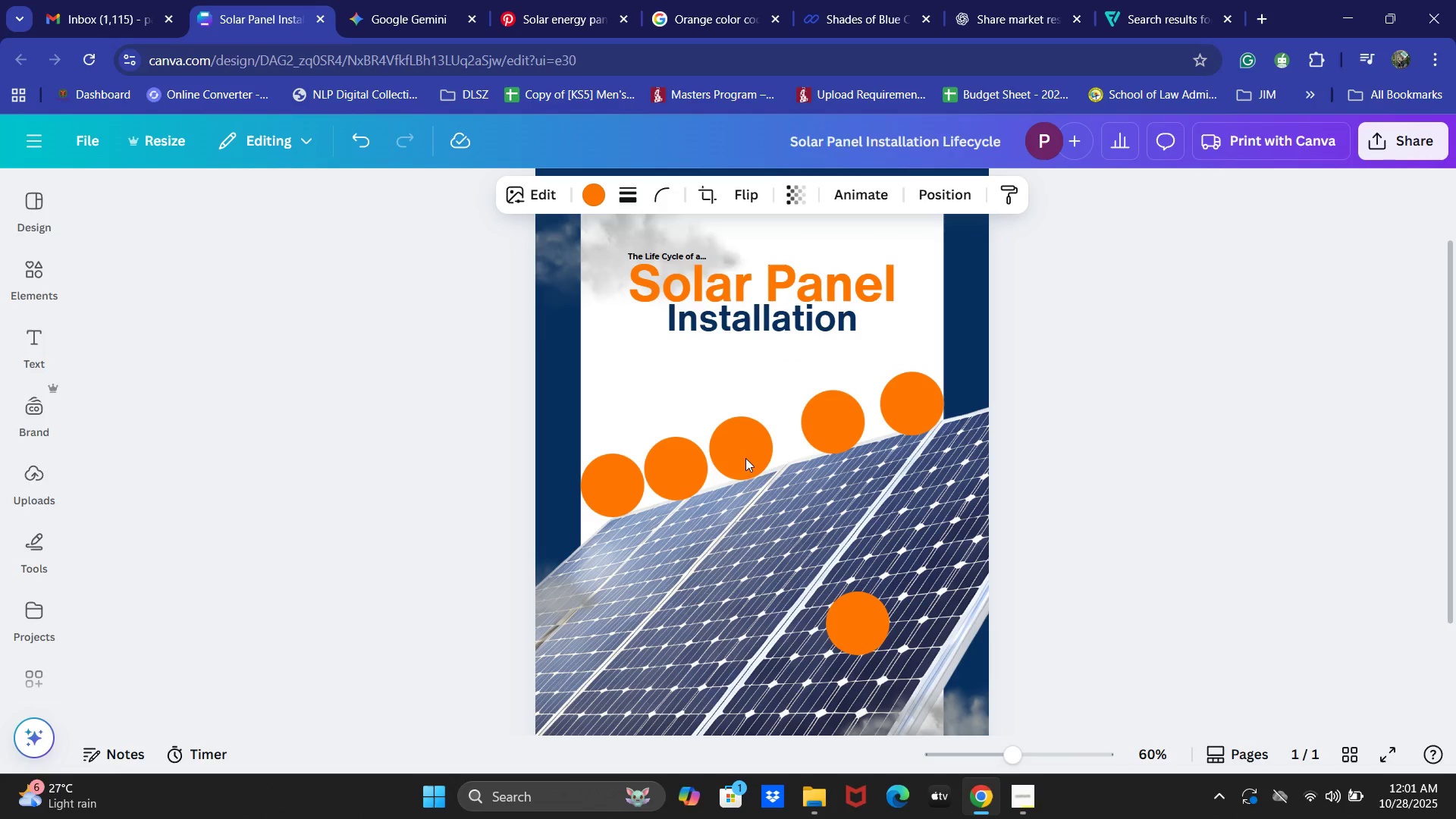 
key(ArrowDown)
 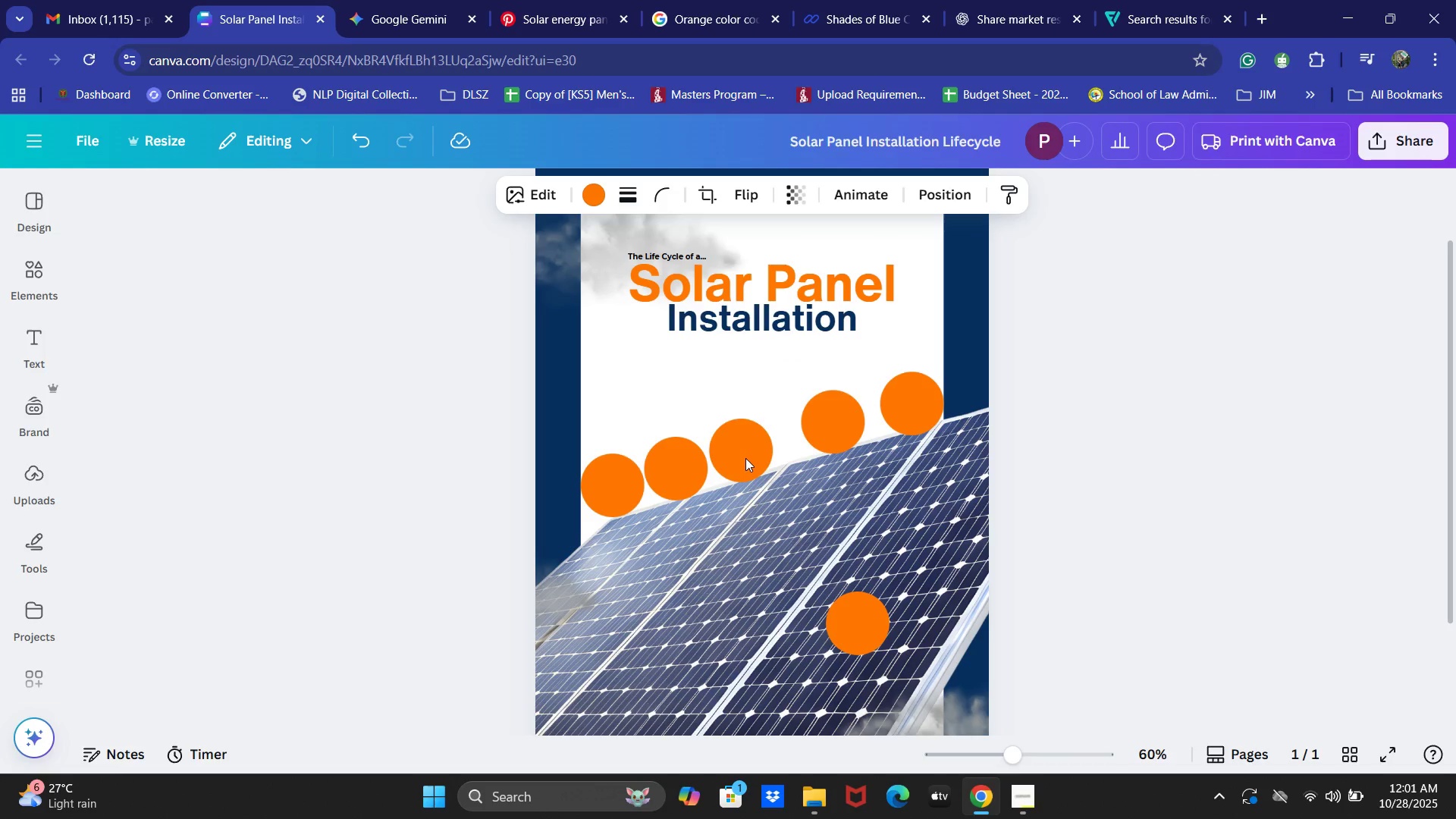 
key(ArrowLeft)
 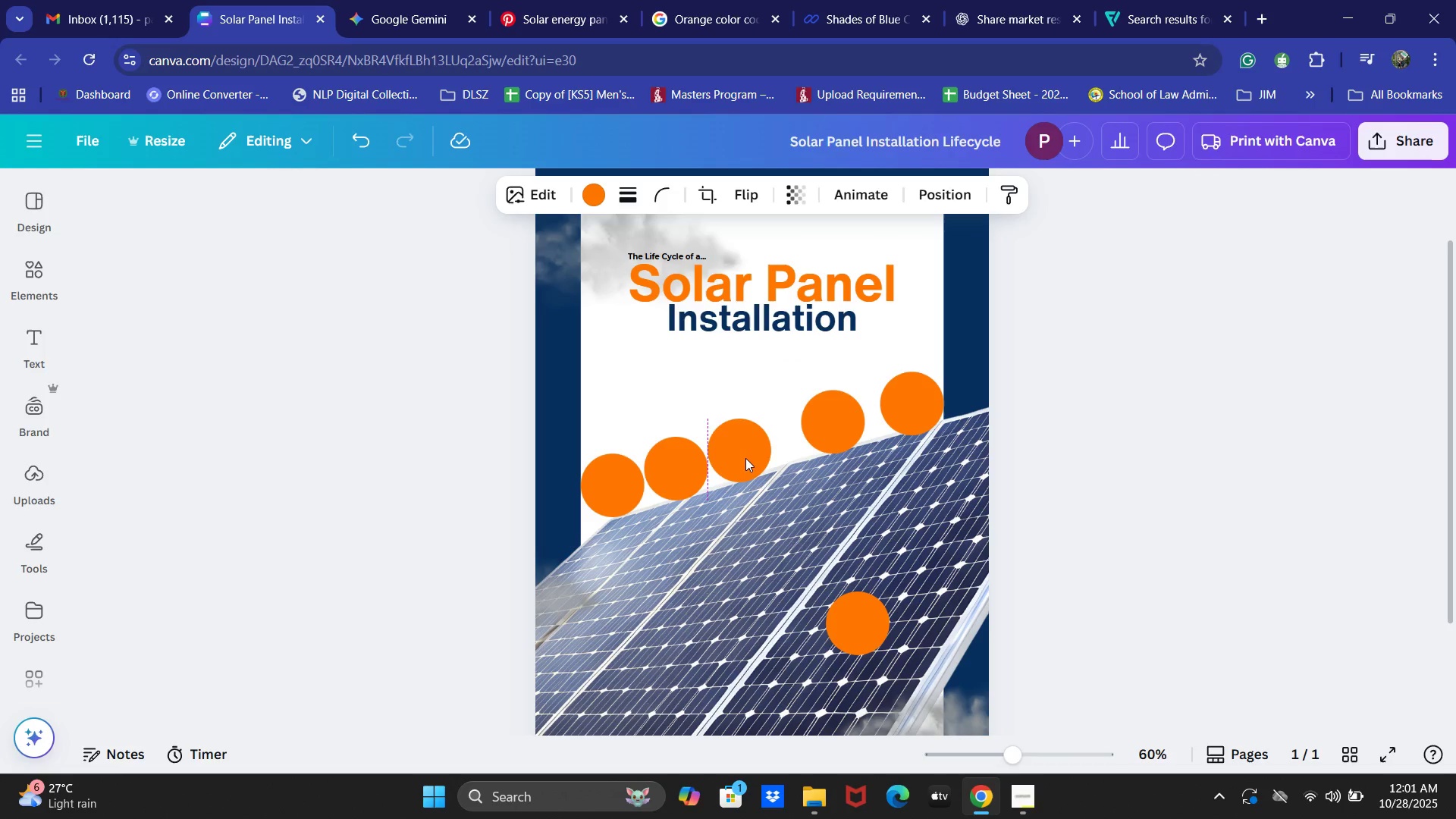 
key(ArrowRight)
 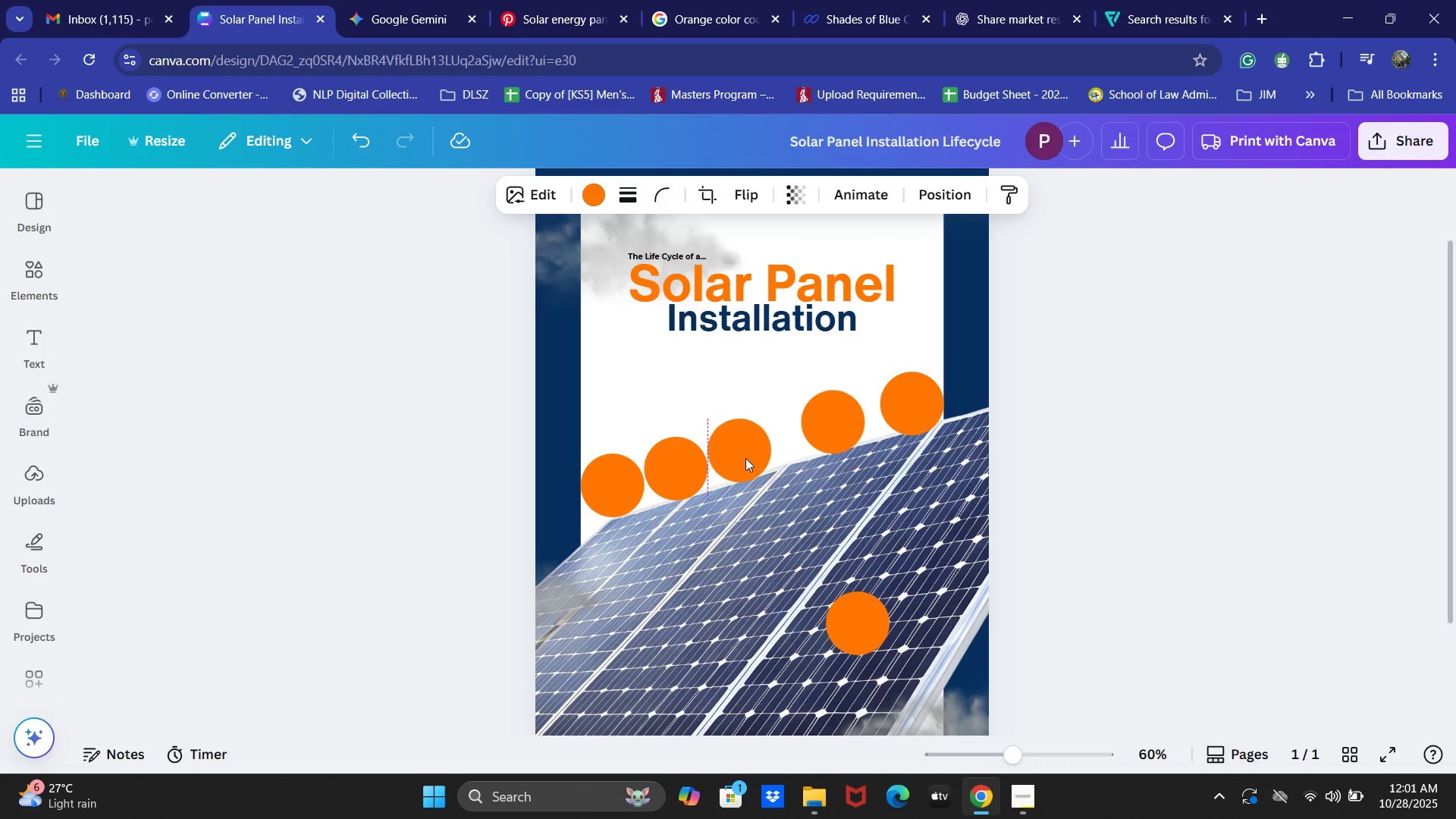 
key(ArrowLeft)
 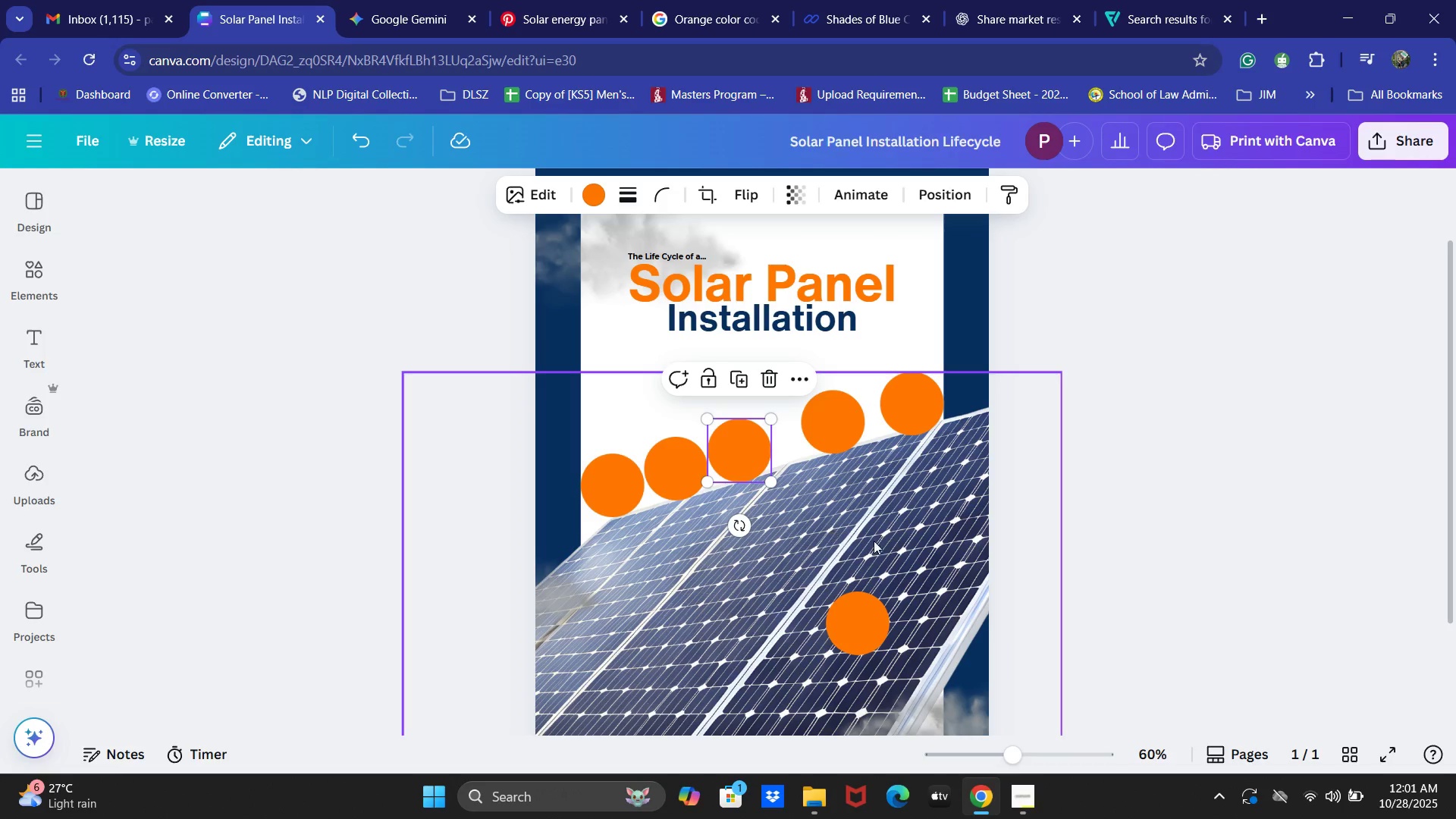 
left_click([843, 422])
 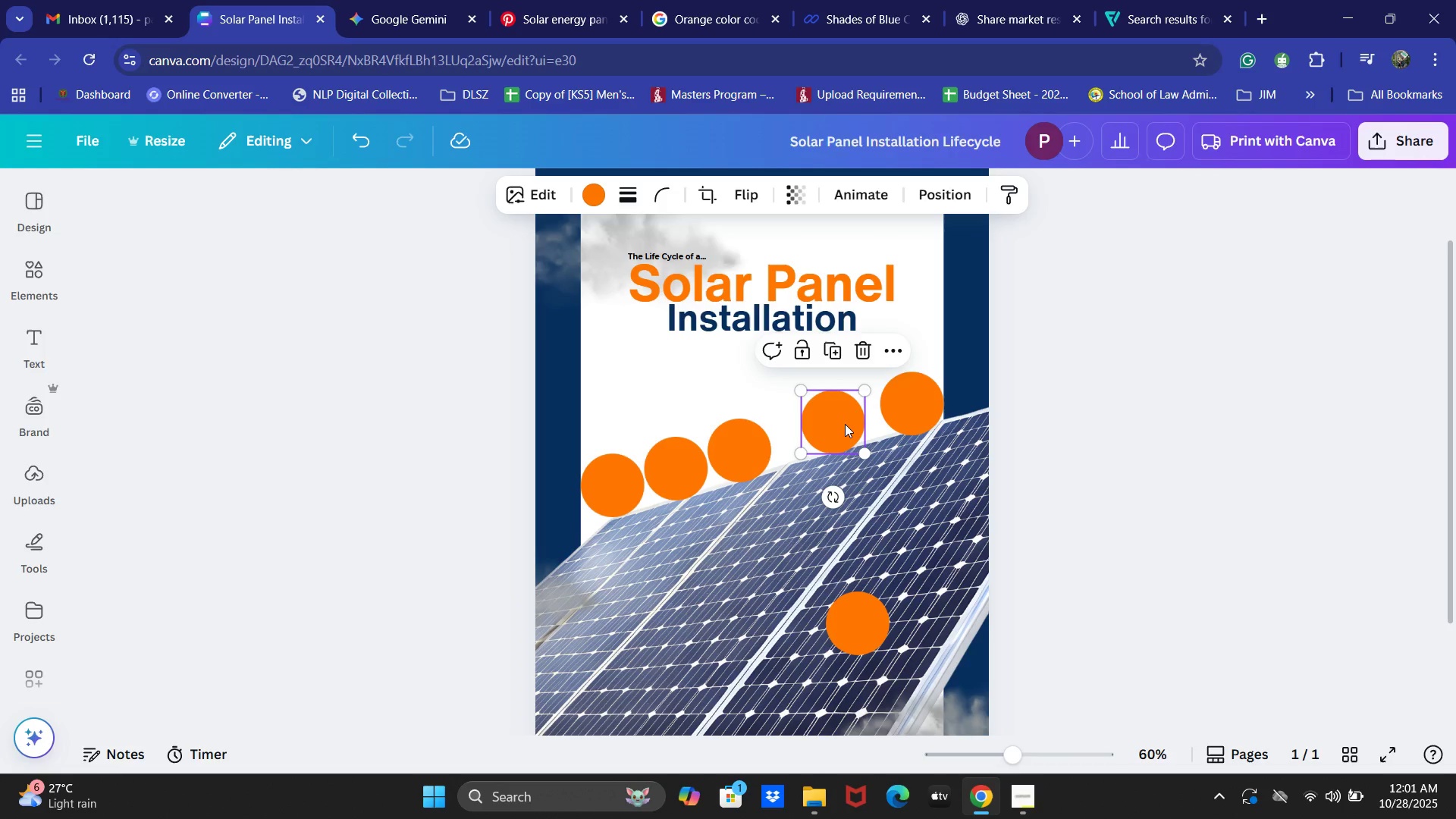 
hold_key(key=ArrowLeft, duration=0.78)
 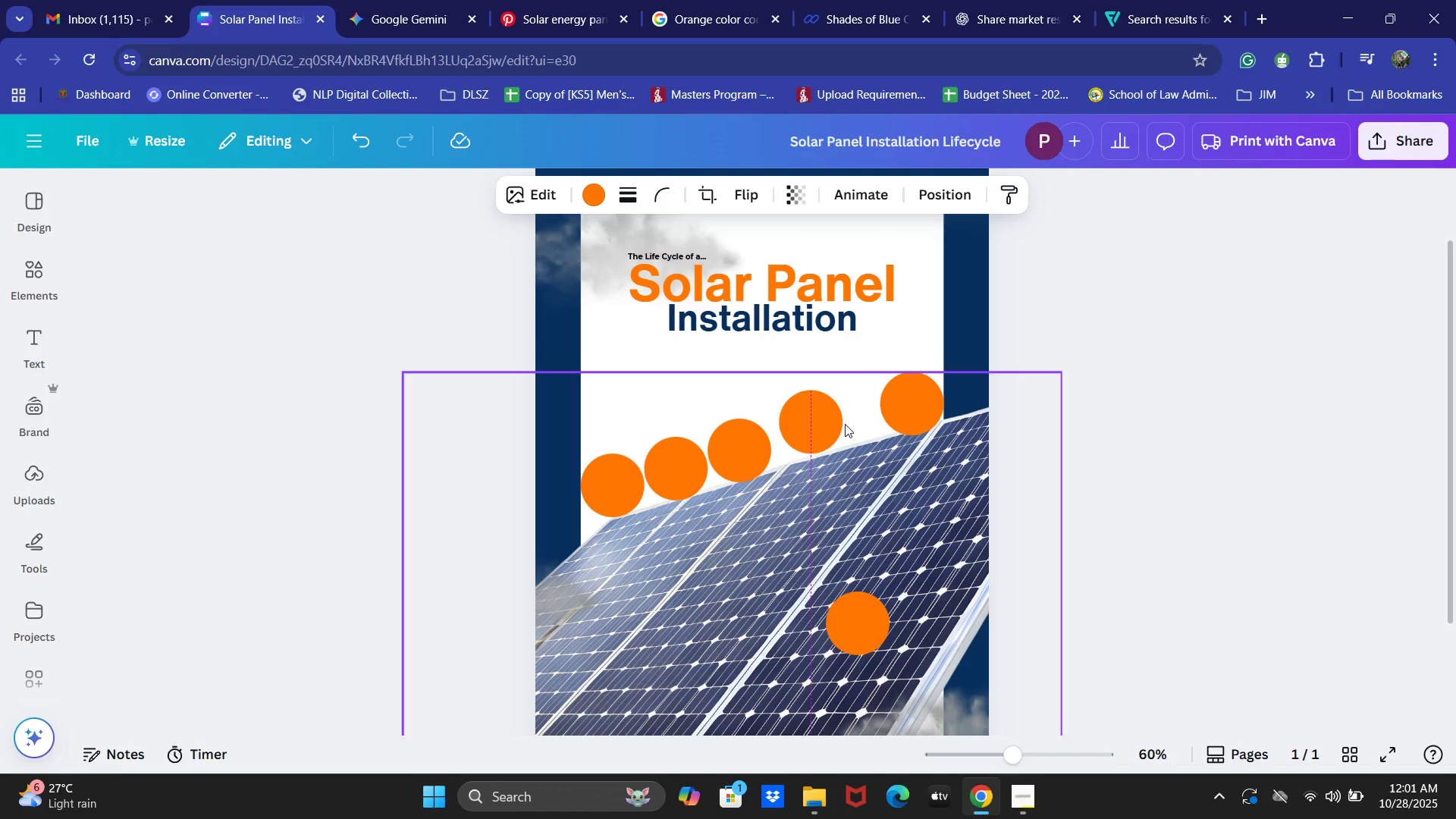 
key(ArrowDown)
 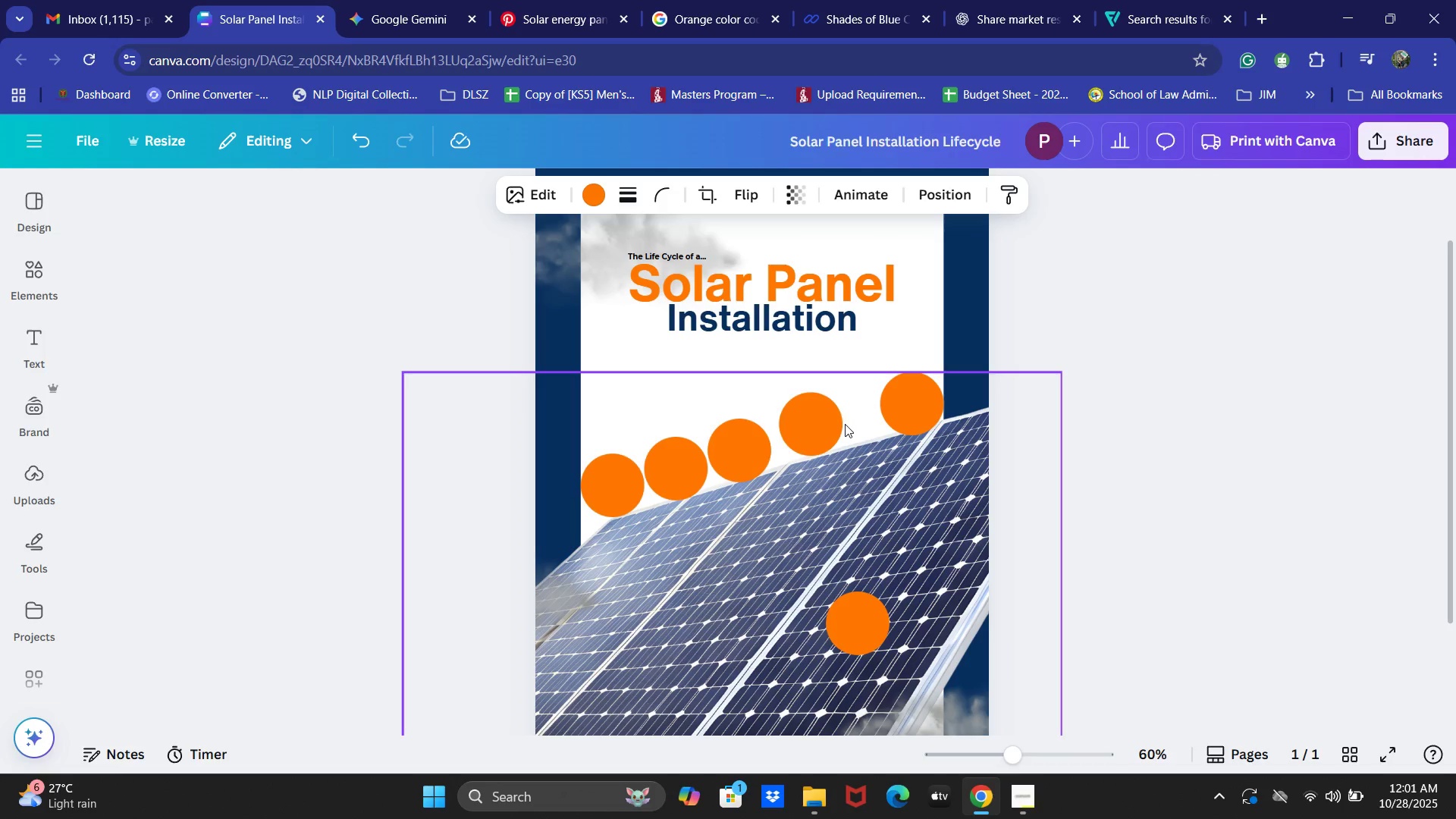 
key(ArrowDown)
 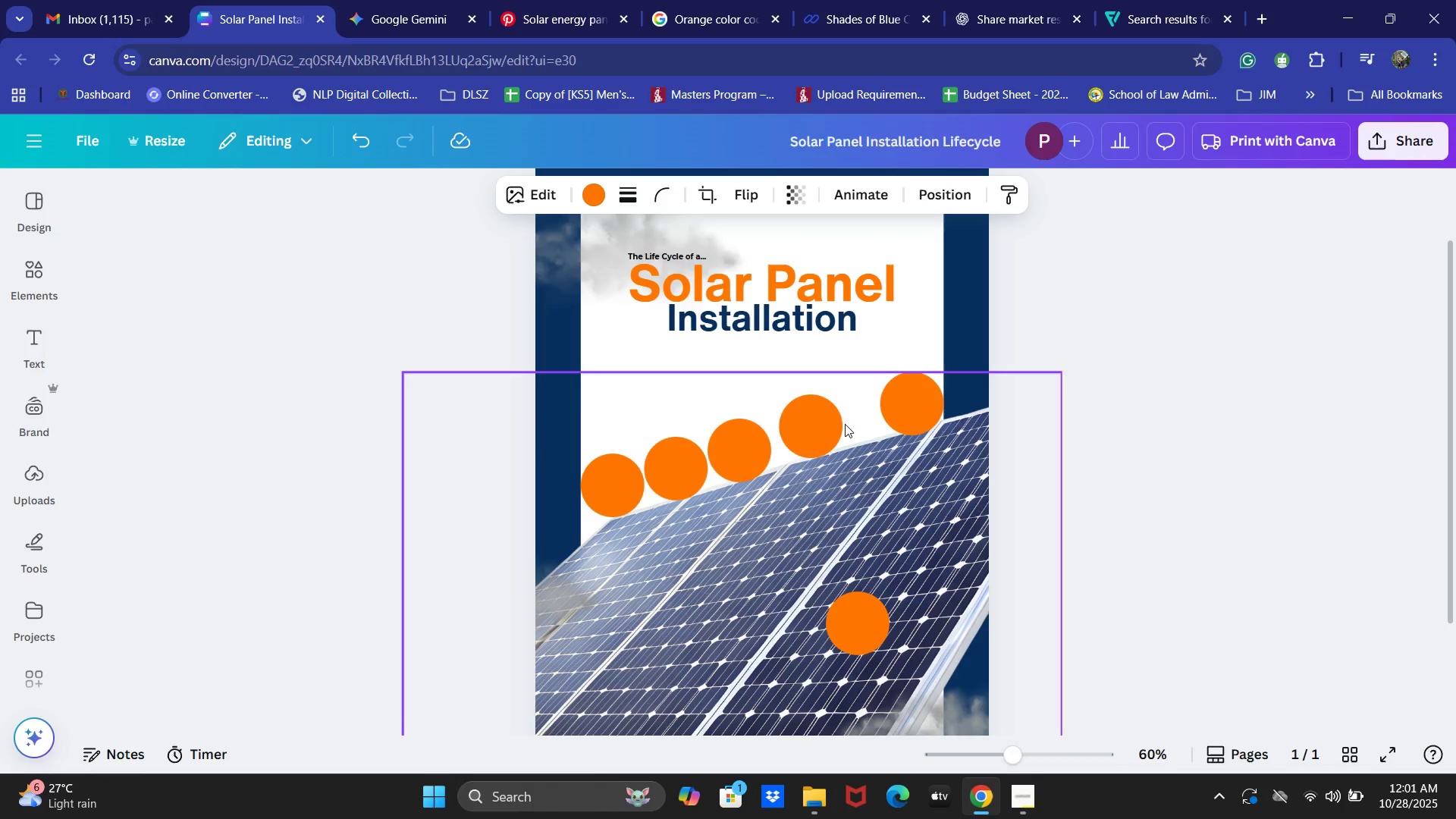 
key(ArrowDown)
 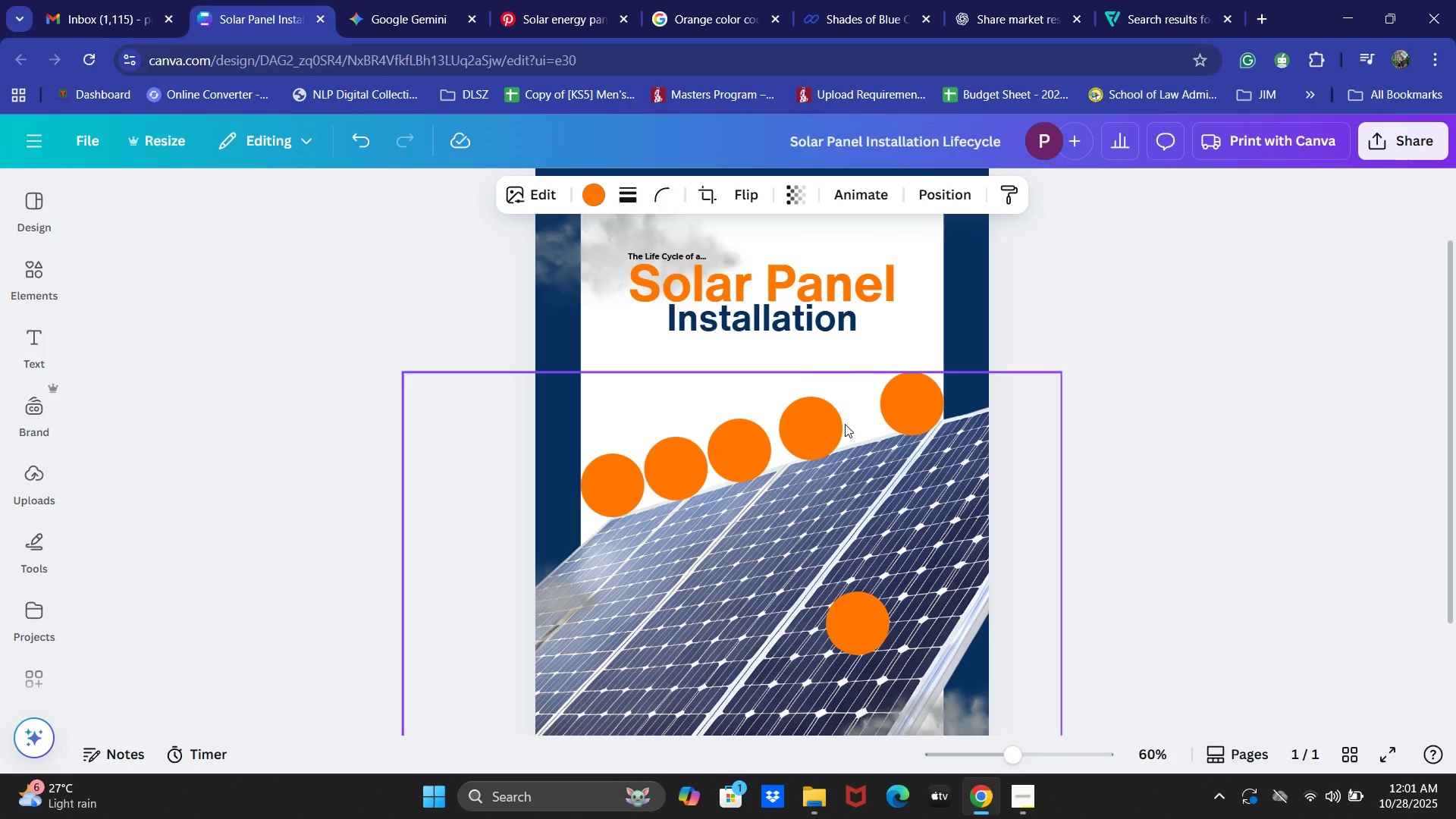 
key(ArrowLeft)
 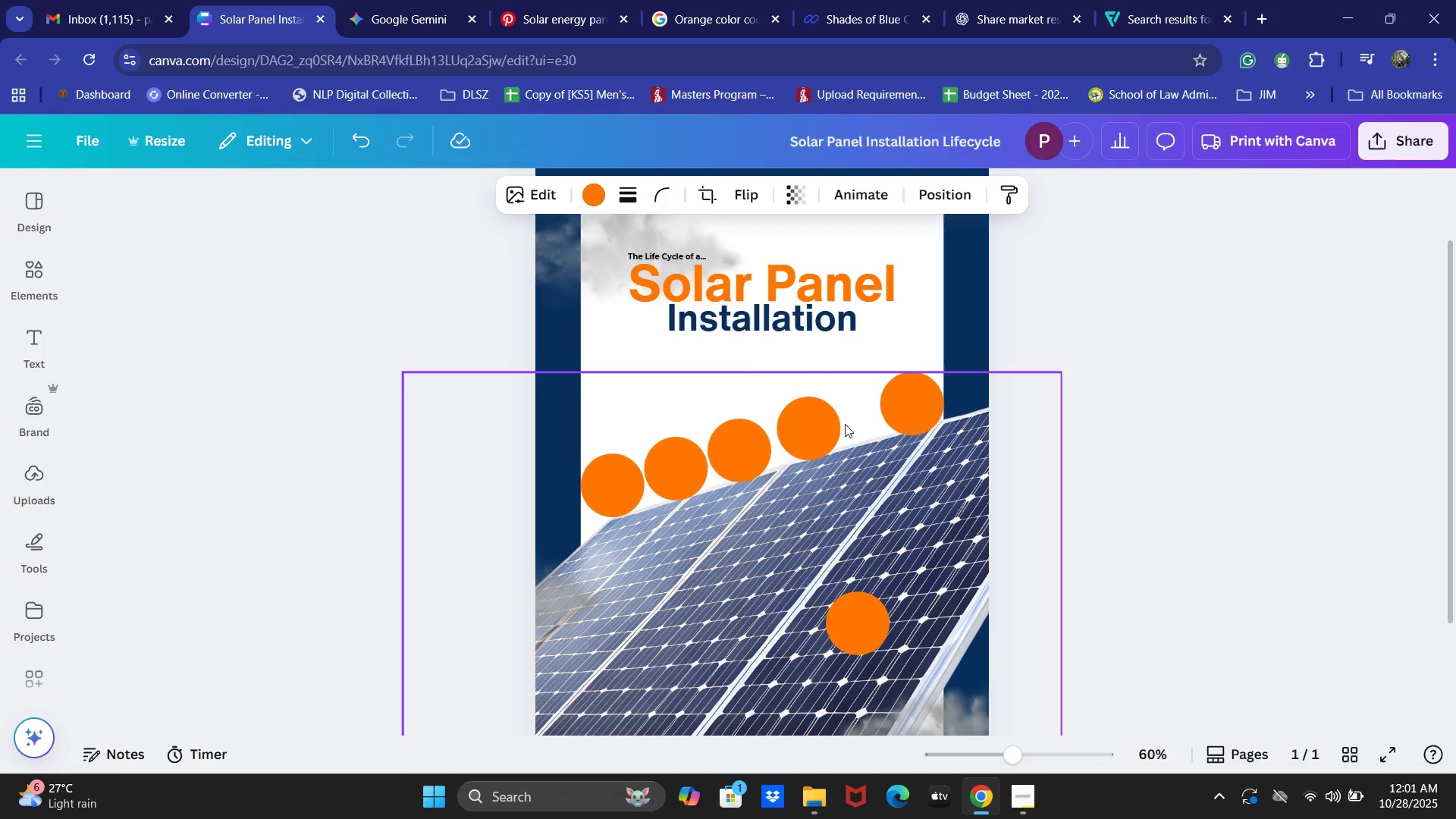 
key(ArrowLeft)
 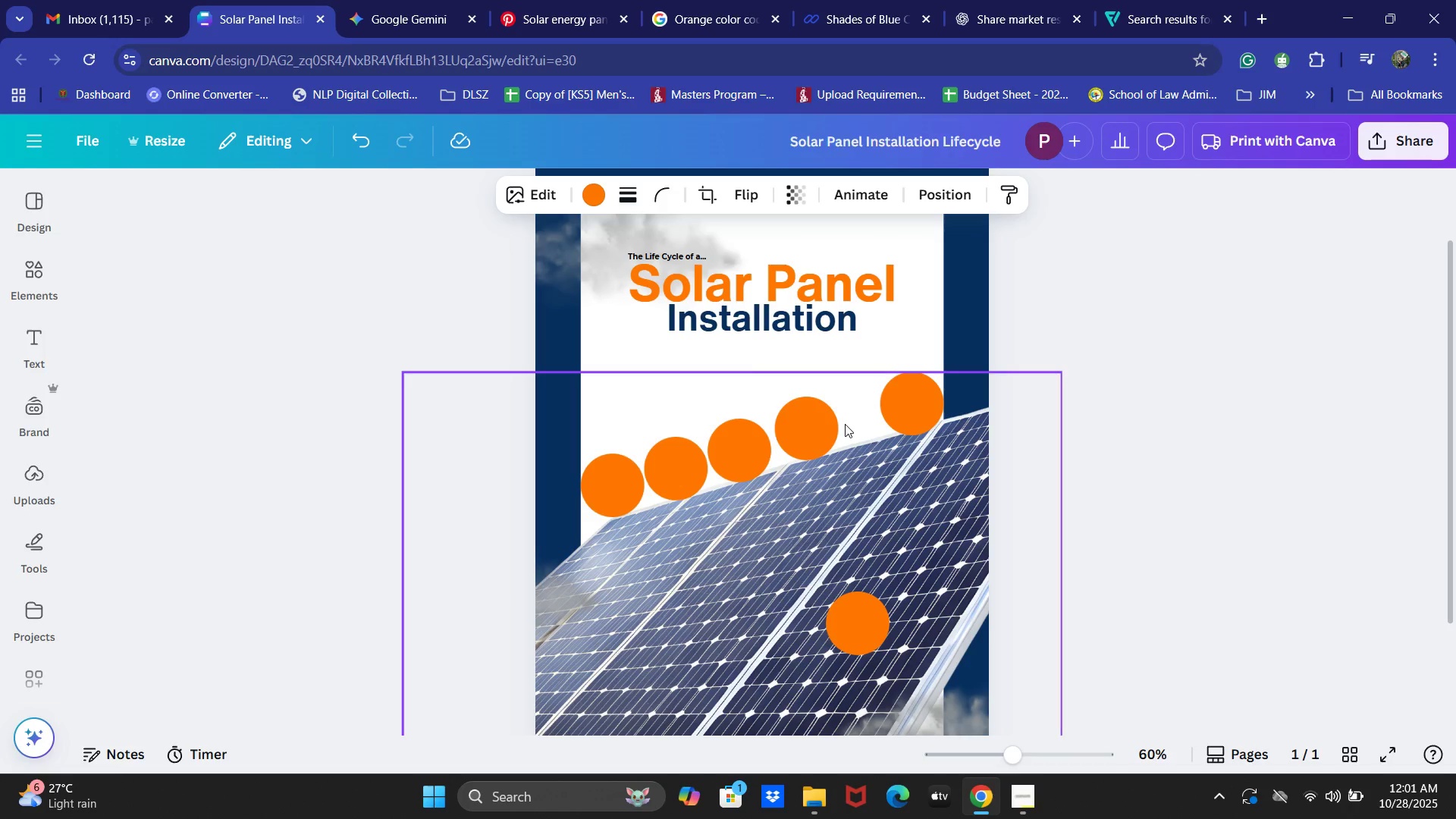 
key(ArrowLeft)
 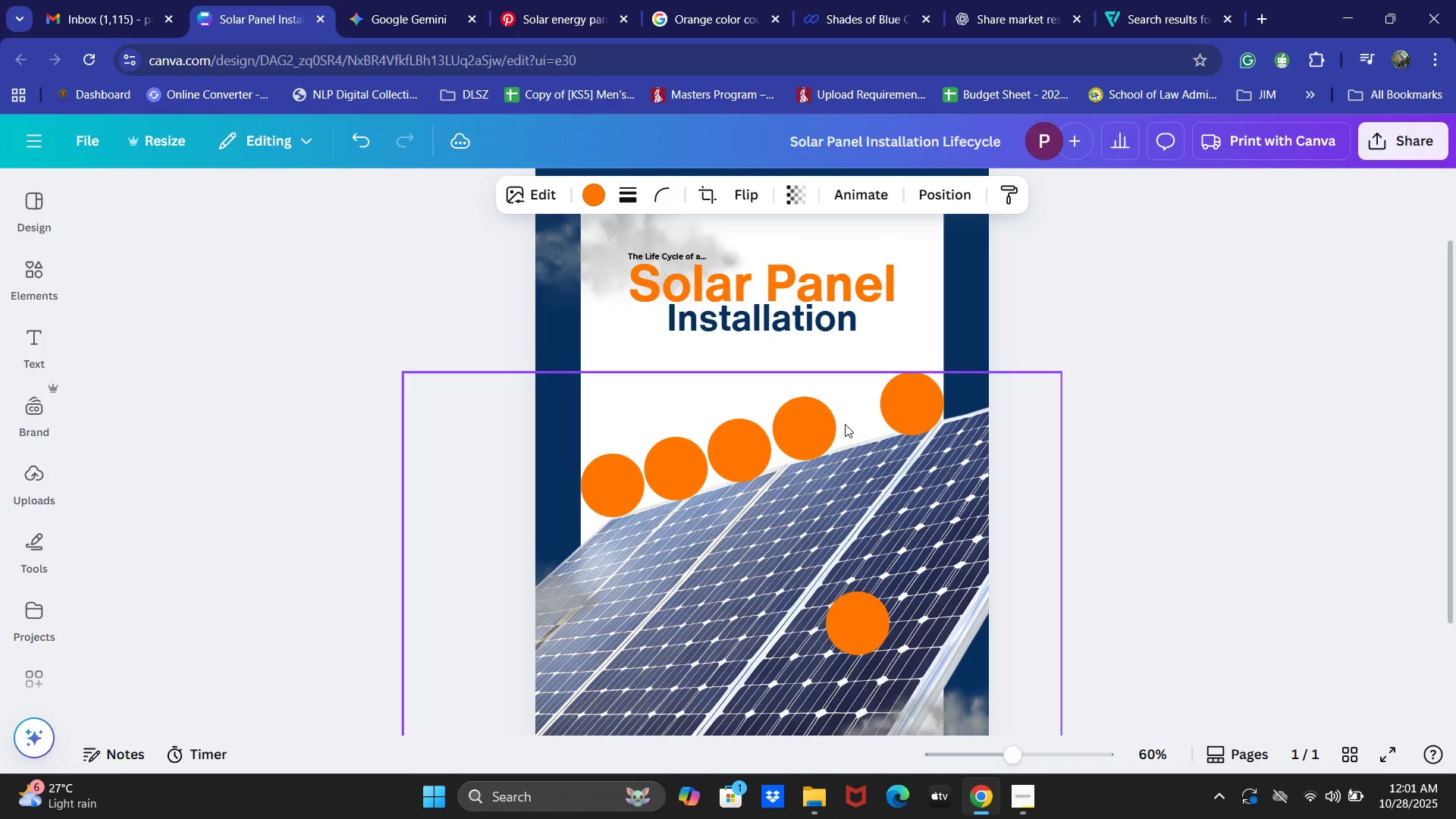 
key(ArrowLeft)
 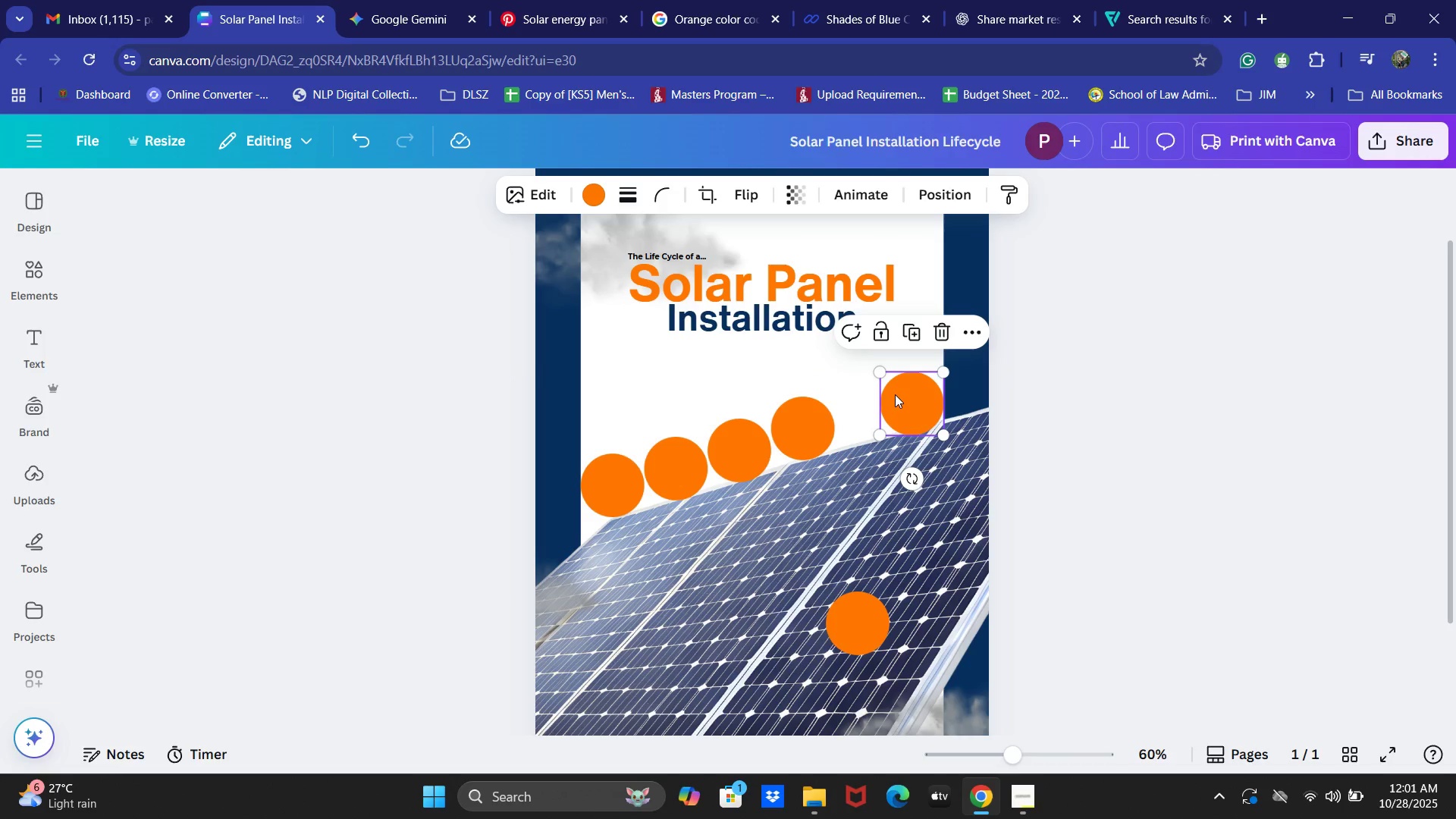 
key(ArrowUp)
 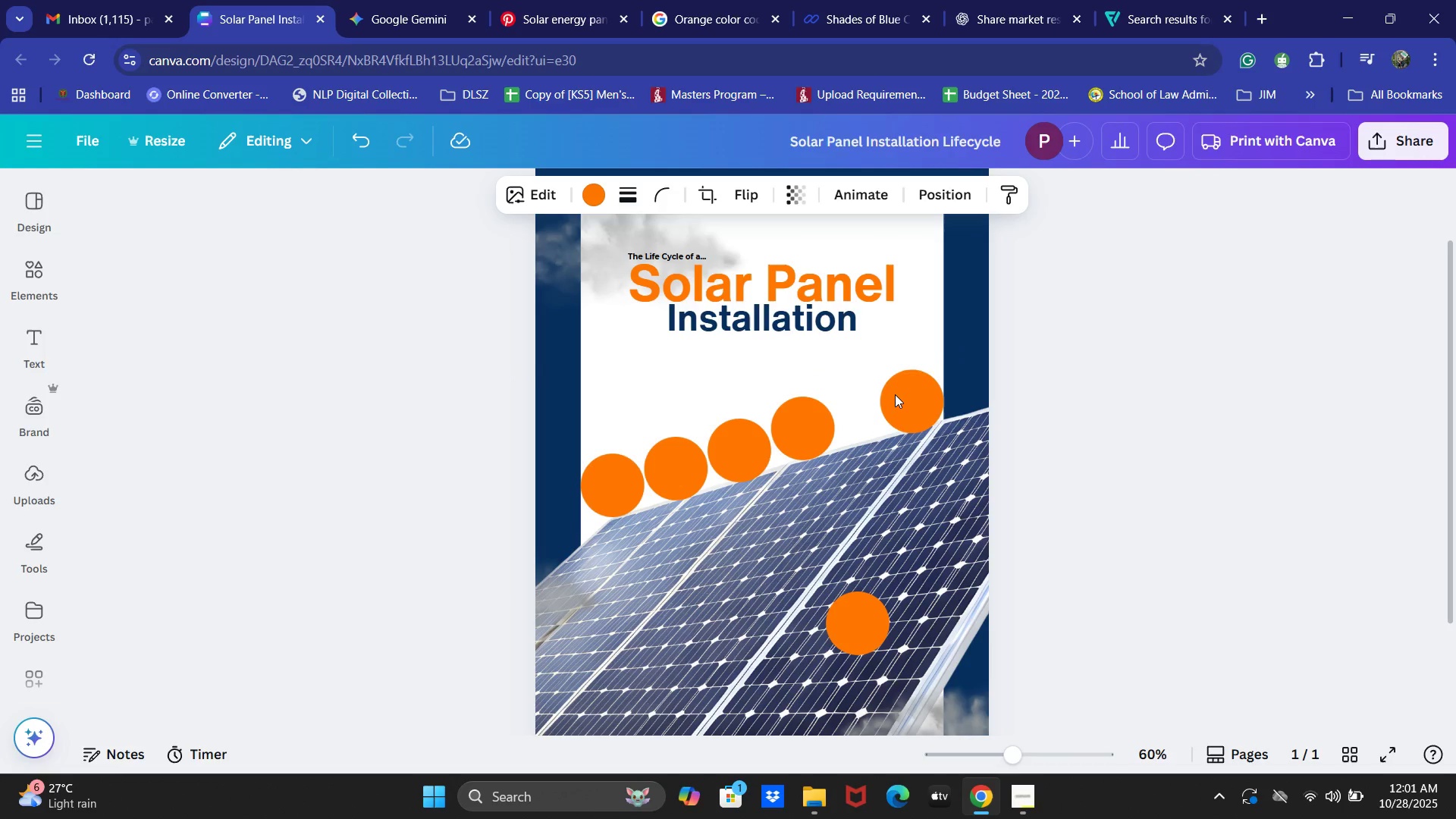 
key(ArrowUp)
 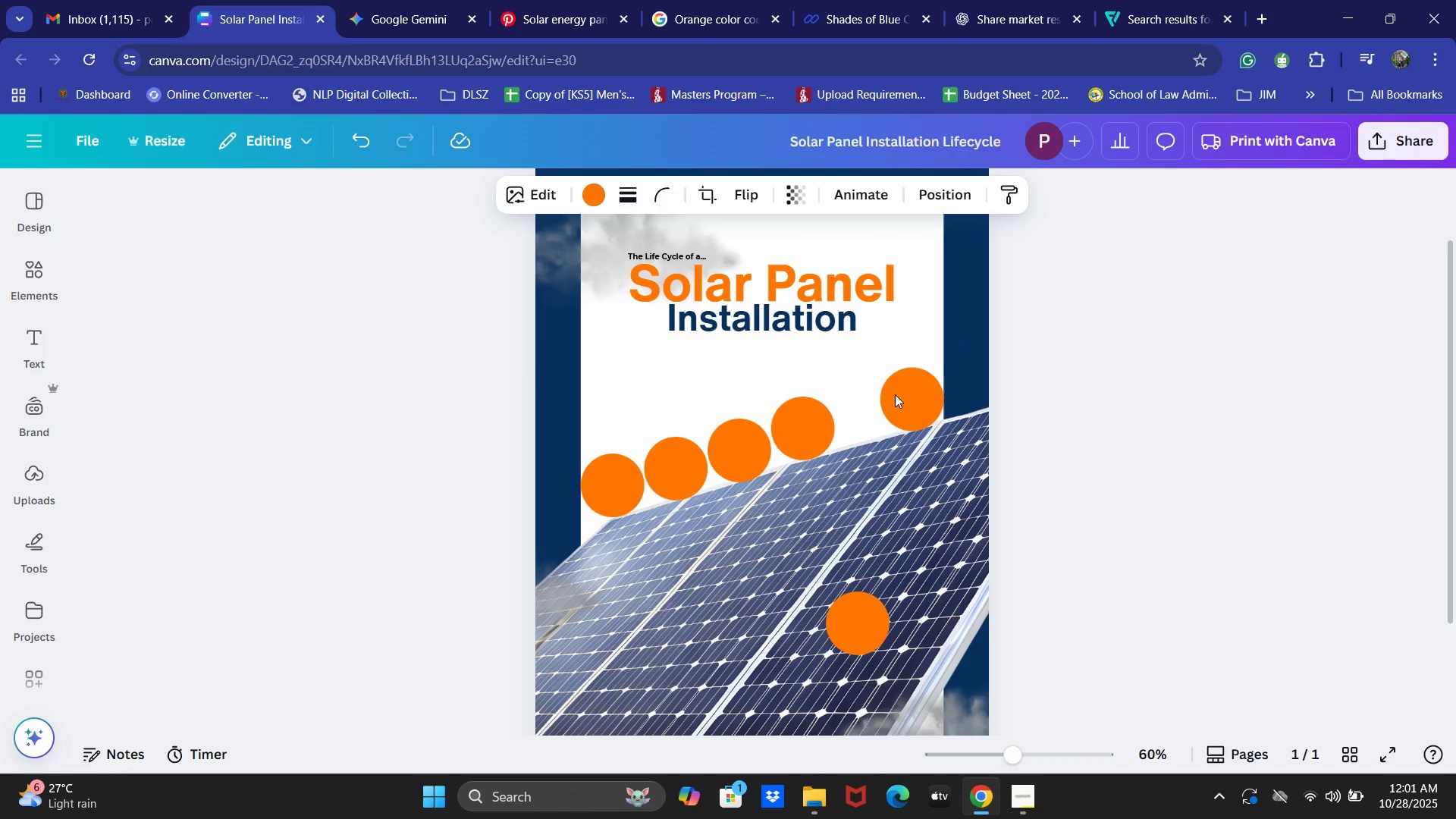 
key(ArrowUp)
 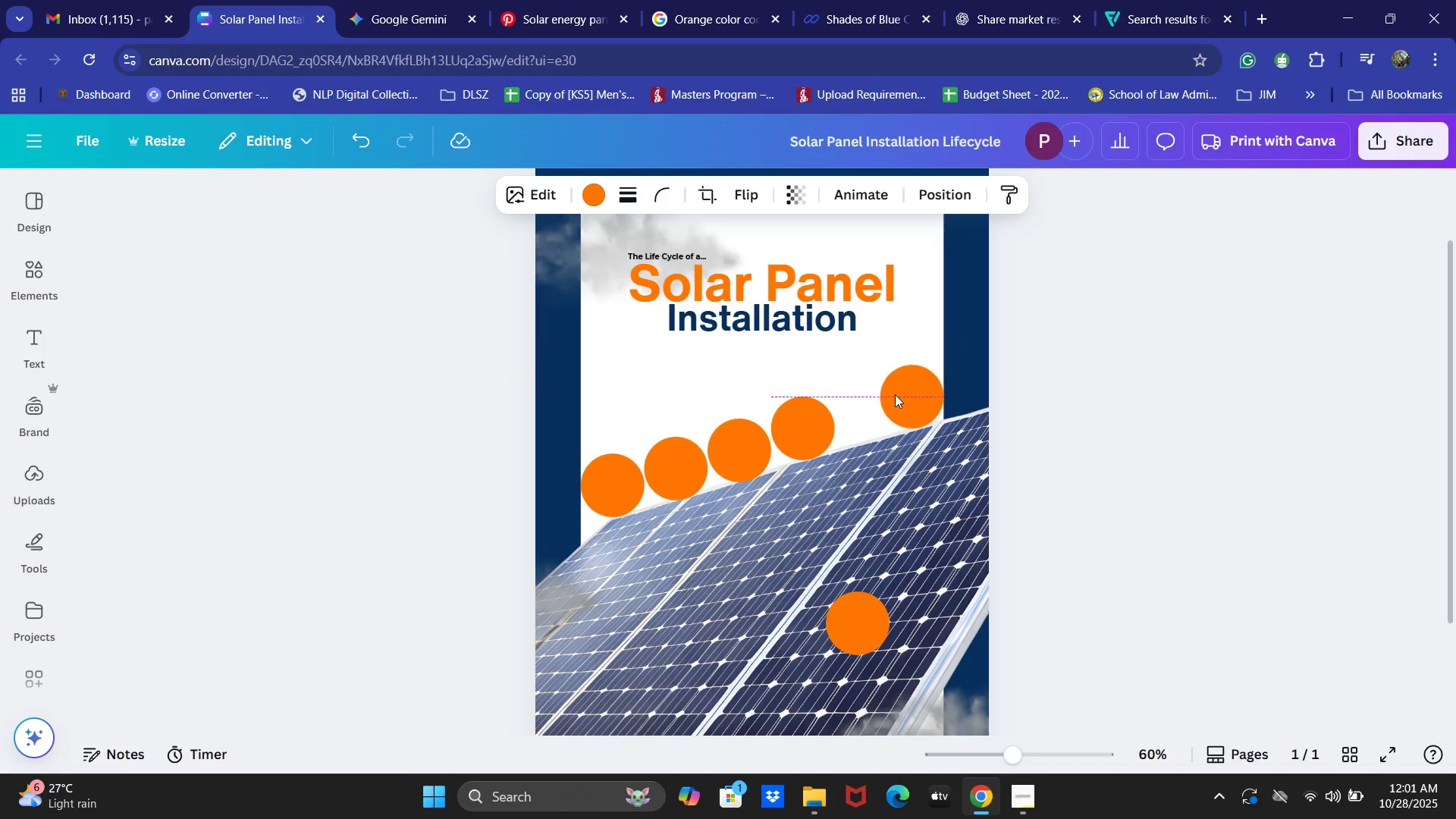 
key(ArrowUp)
 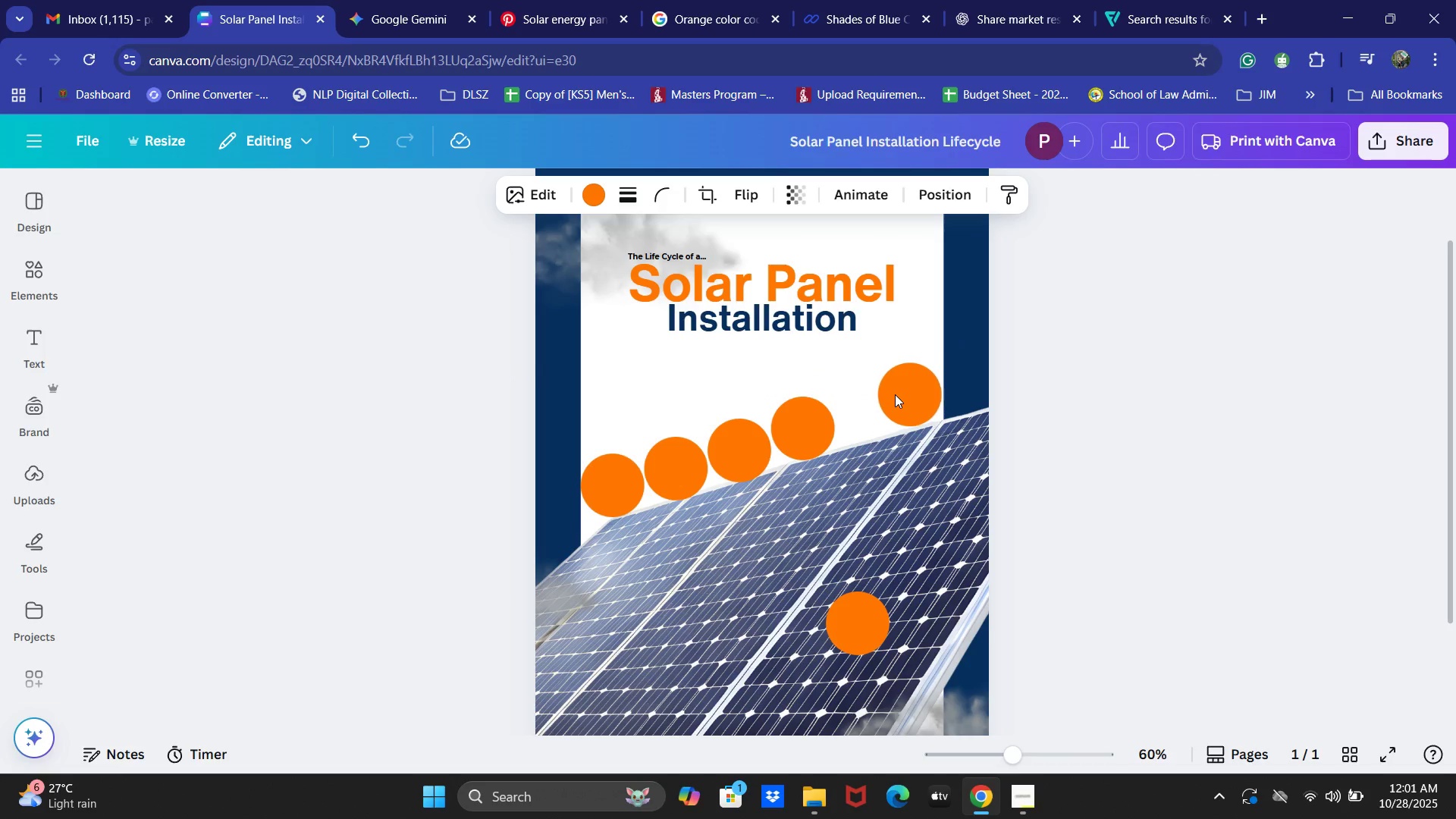 
hold_key(key=ArrowLeft, duration=0.92)
 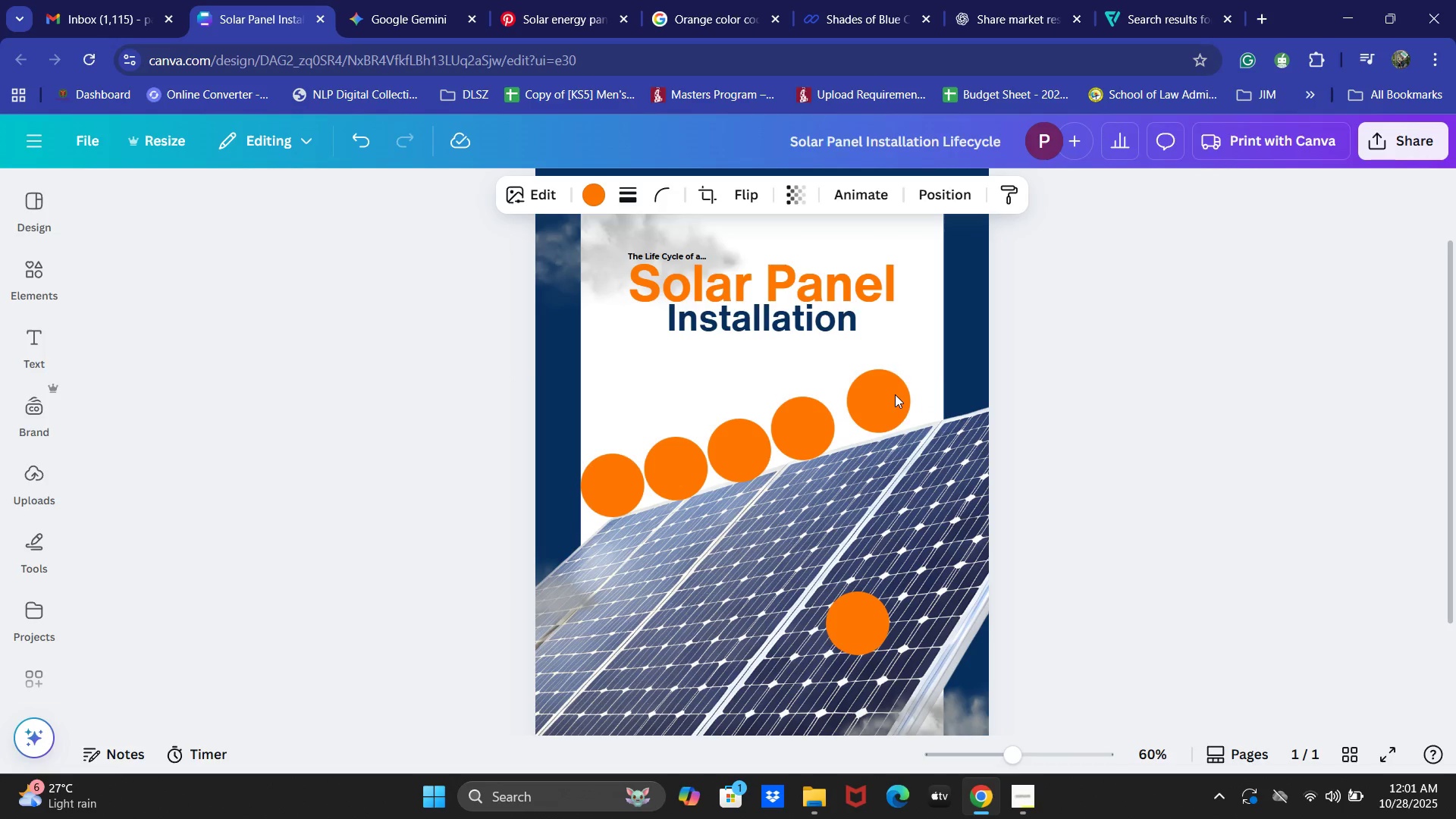 
key(ArrowDown)
 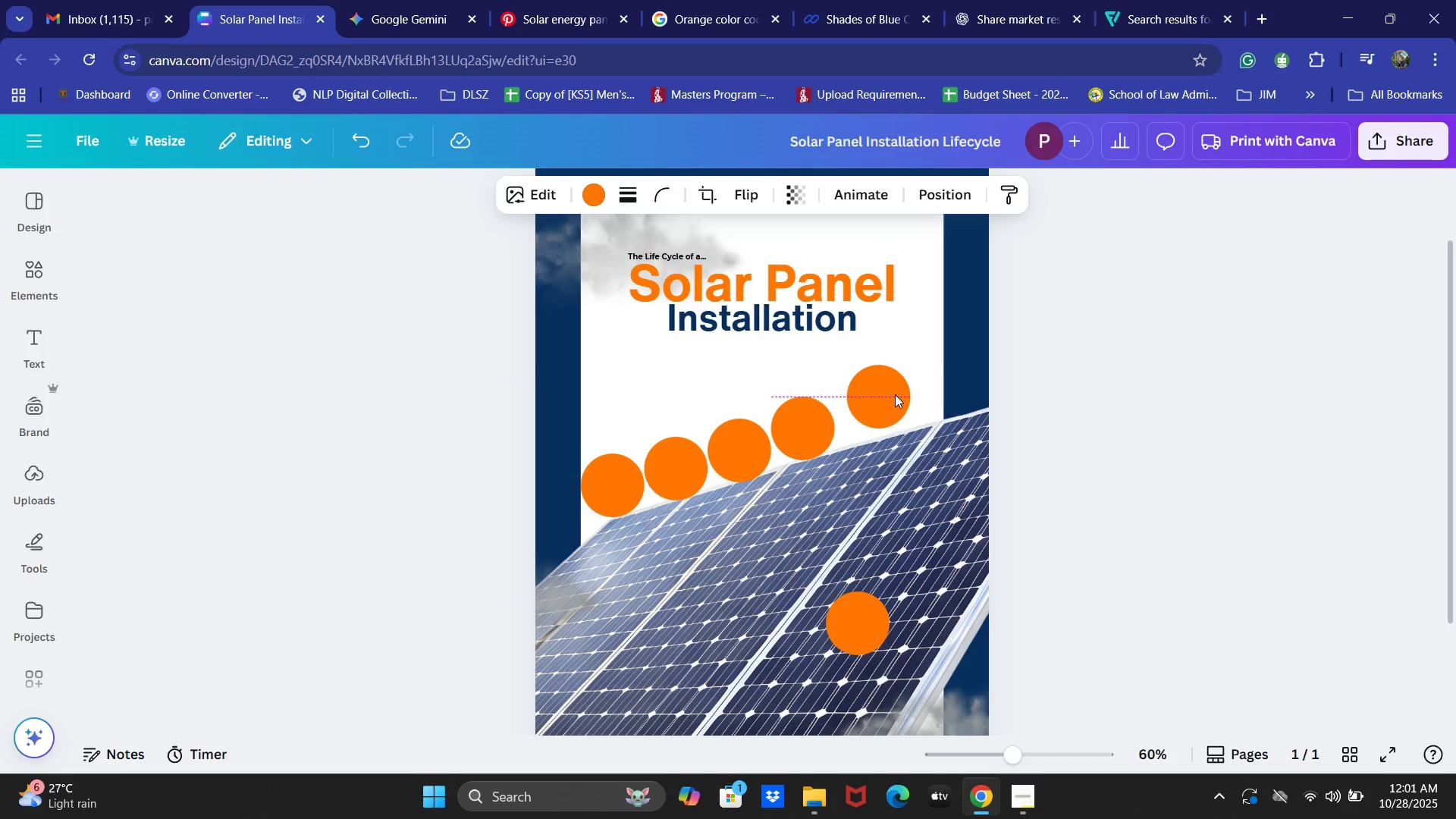 
key(ArrowDown)
 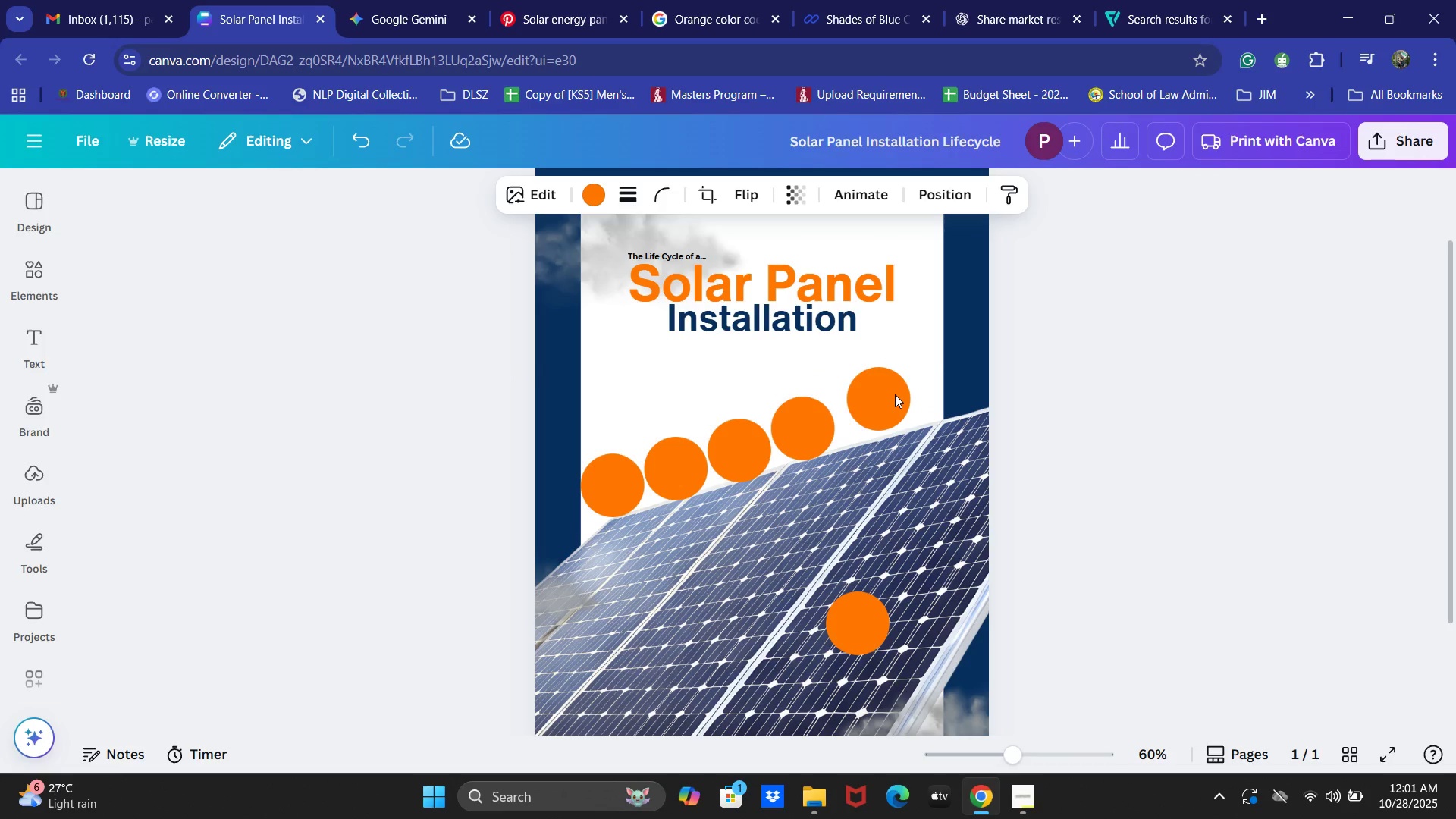 
key(ArrowDown)
 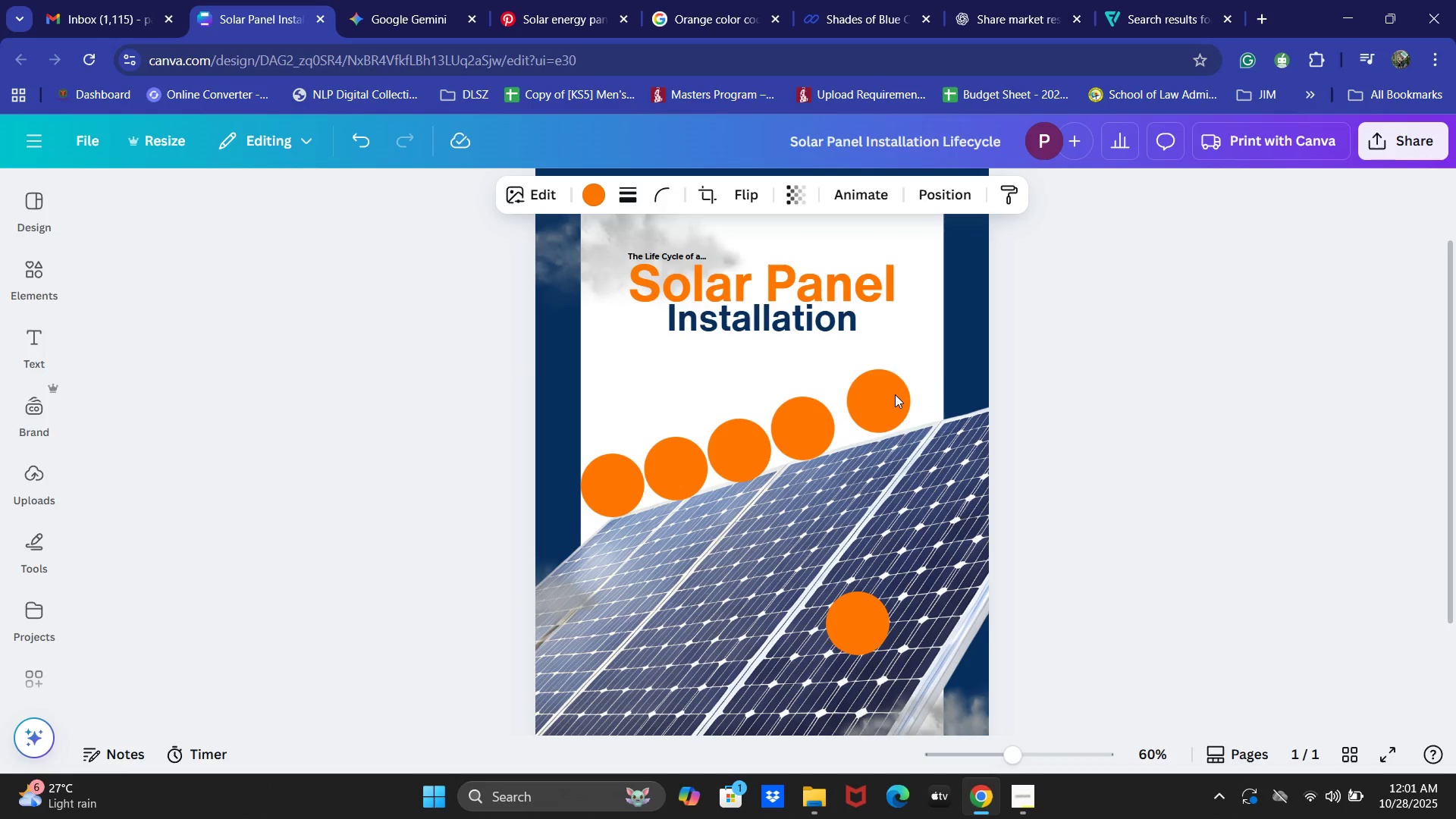 
key(ArrowDown)
 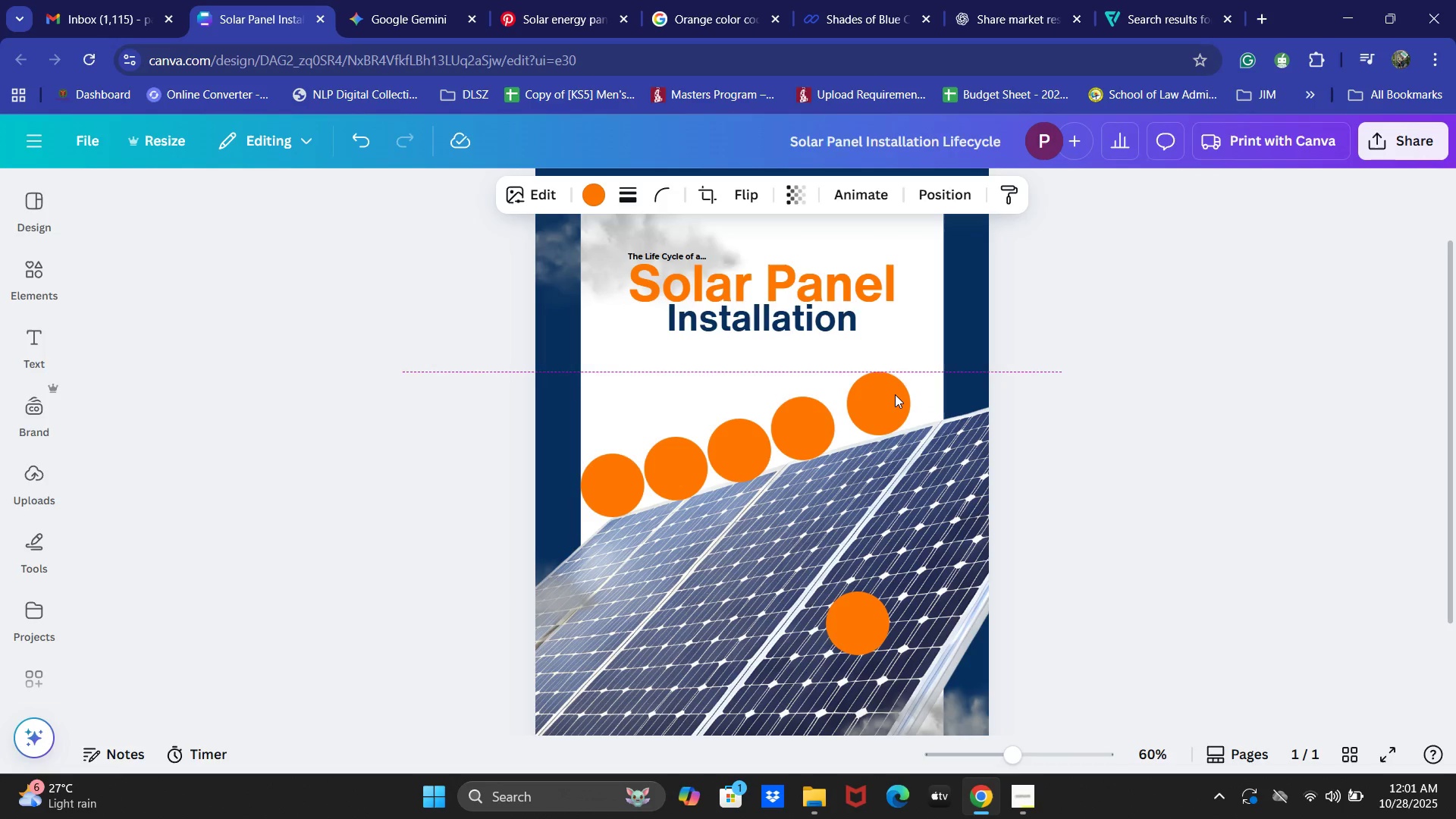 
key(ArrowDown)
 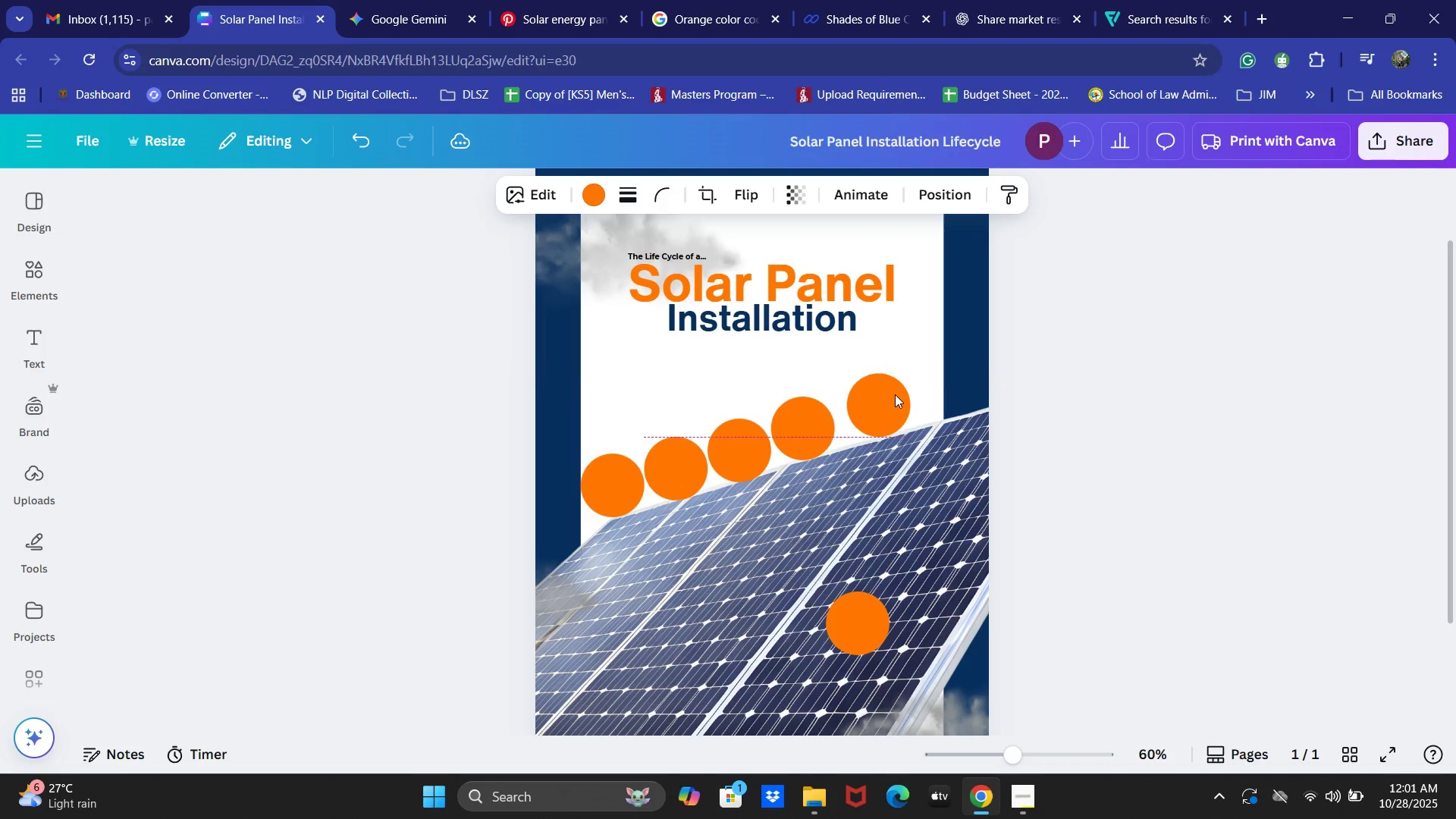 
key(ArrowDown)
 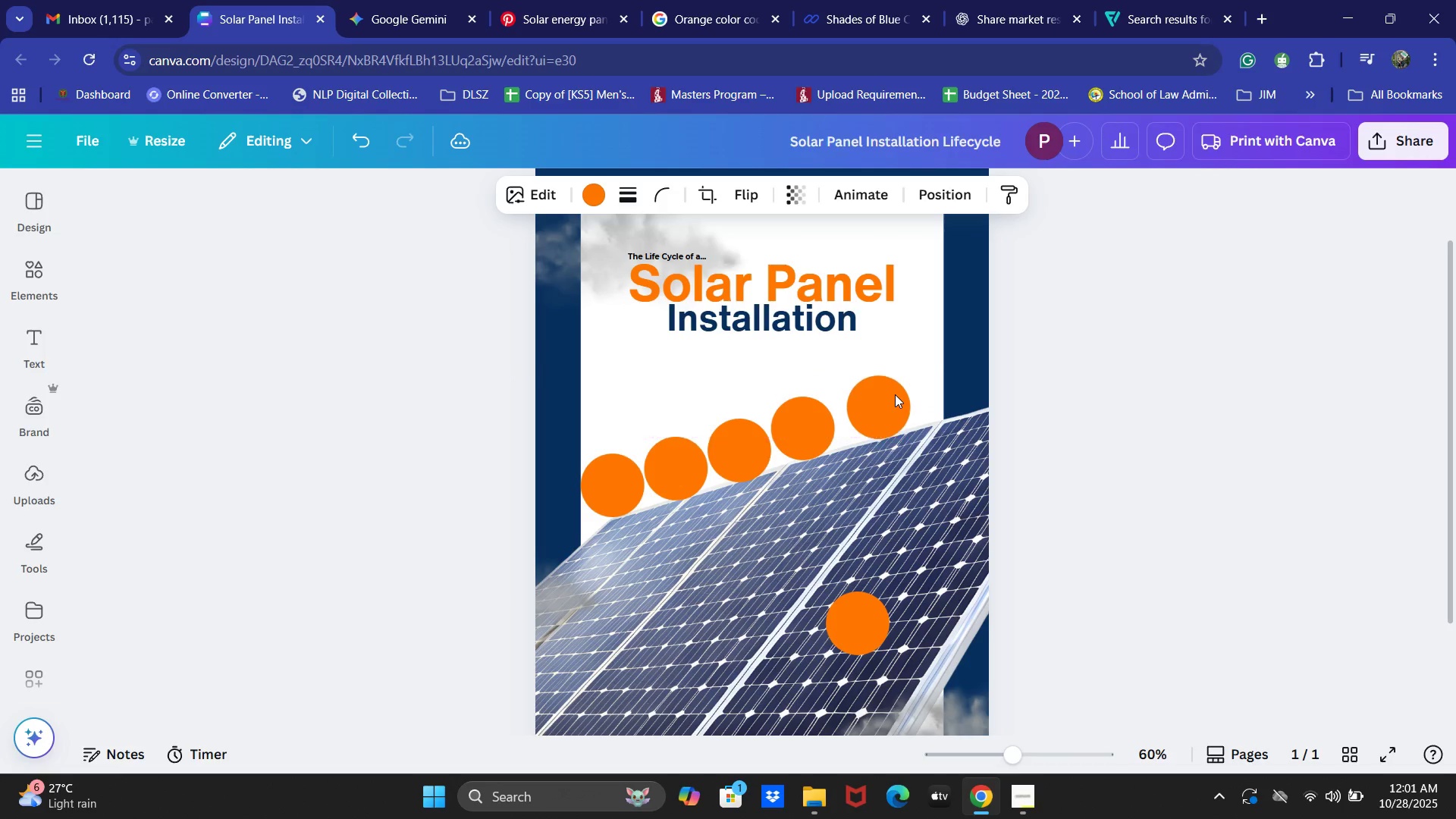 
key(ArrowDown)
 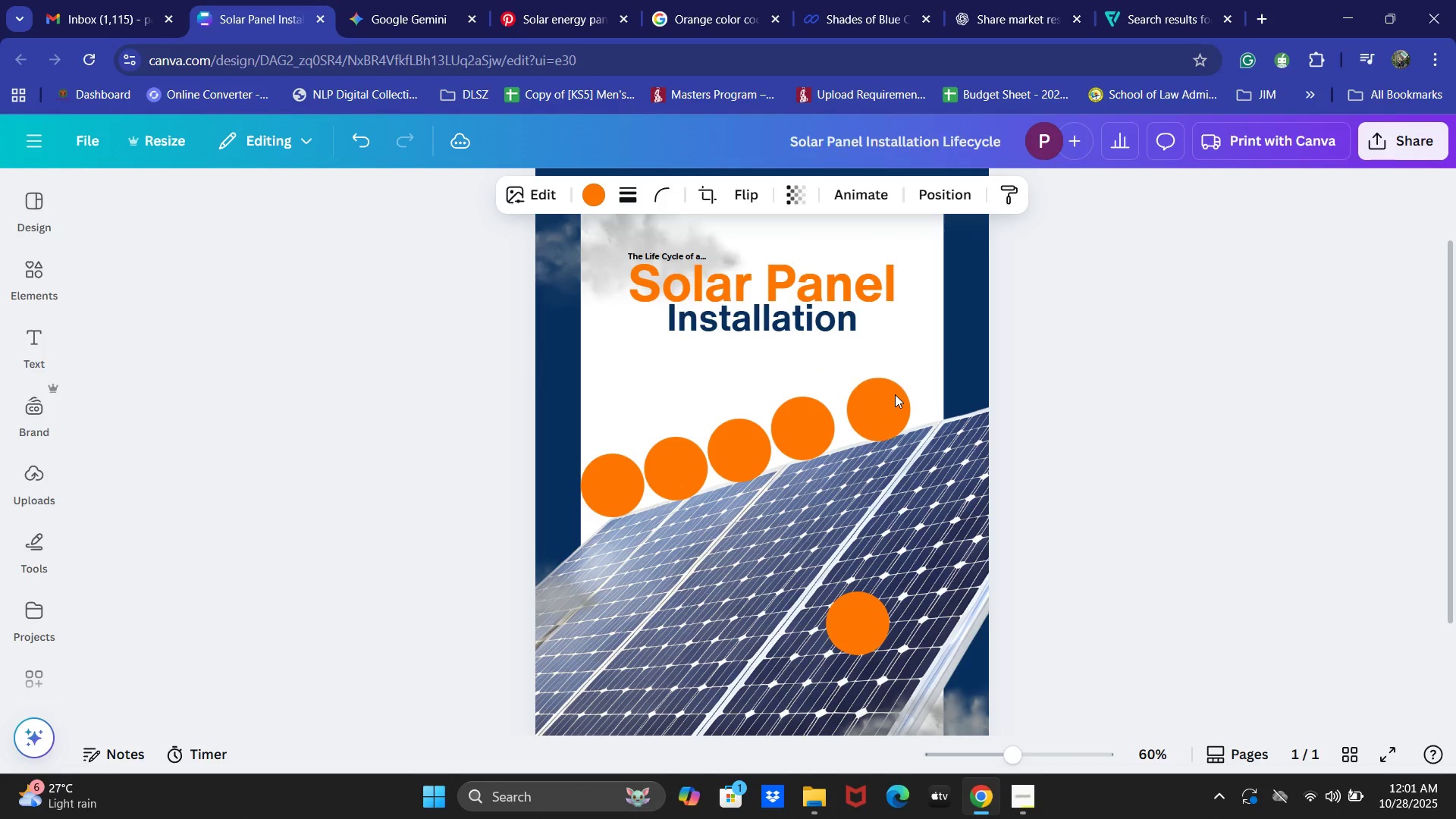 
hold_key(key=ArrowLeft, duration=0.48)
 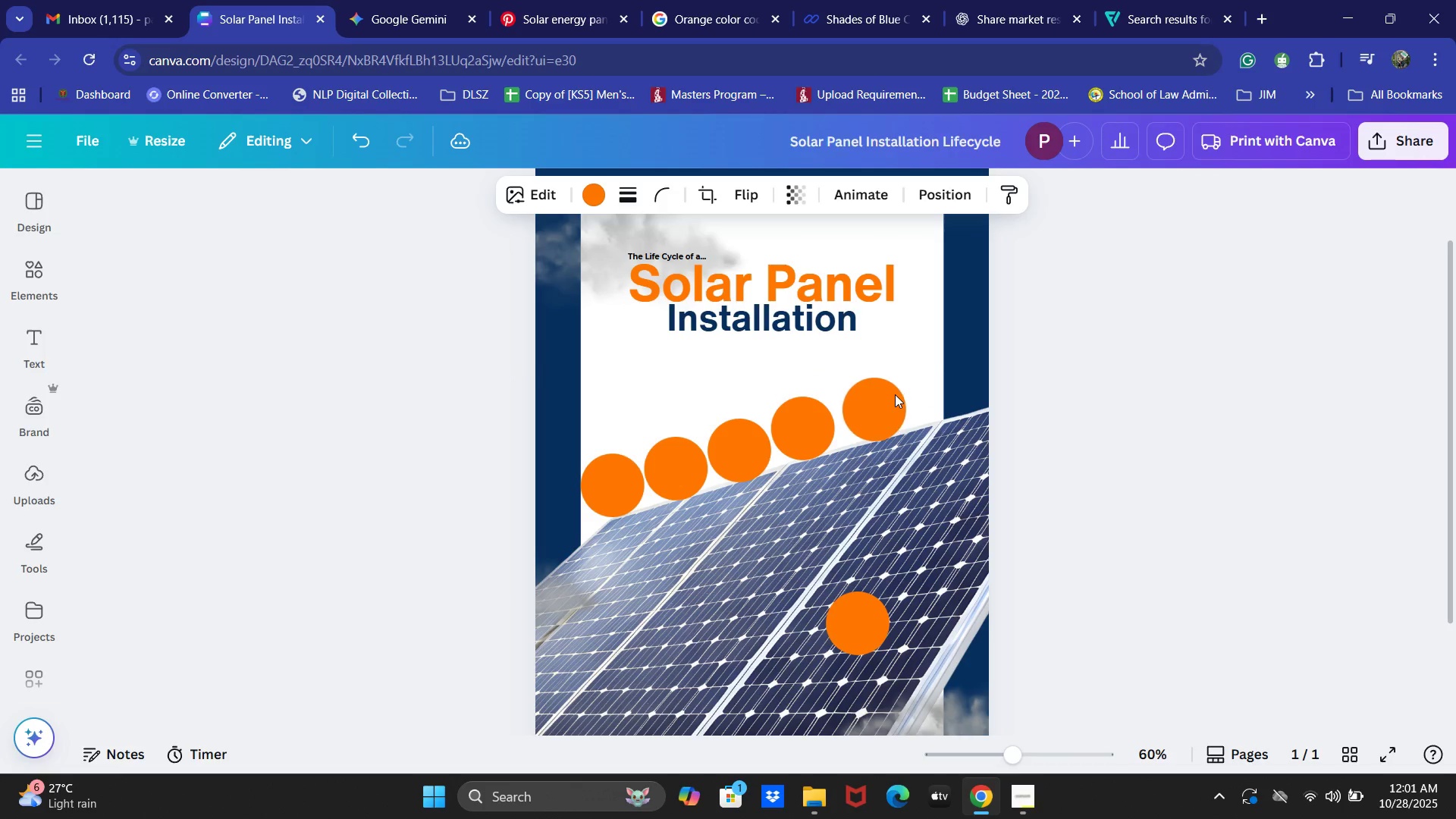 
key(ArrowLeft)
 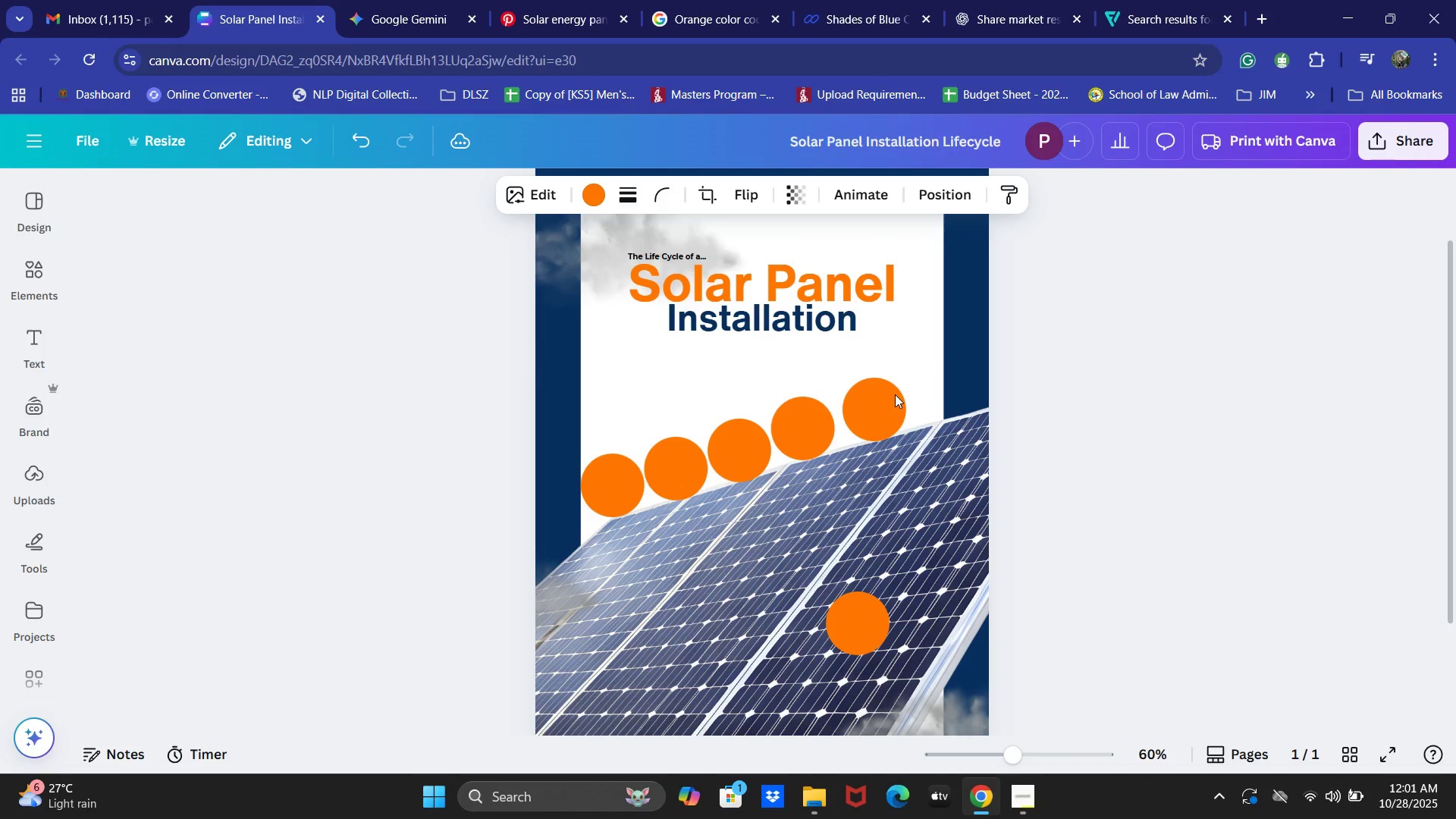 
key(ArrowLeft)
 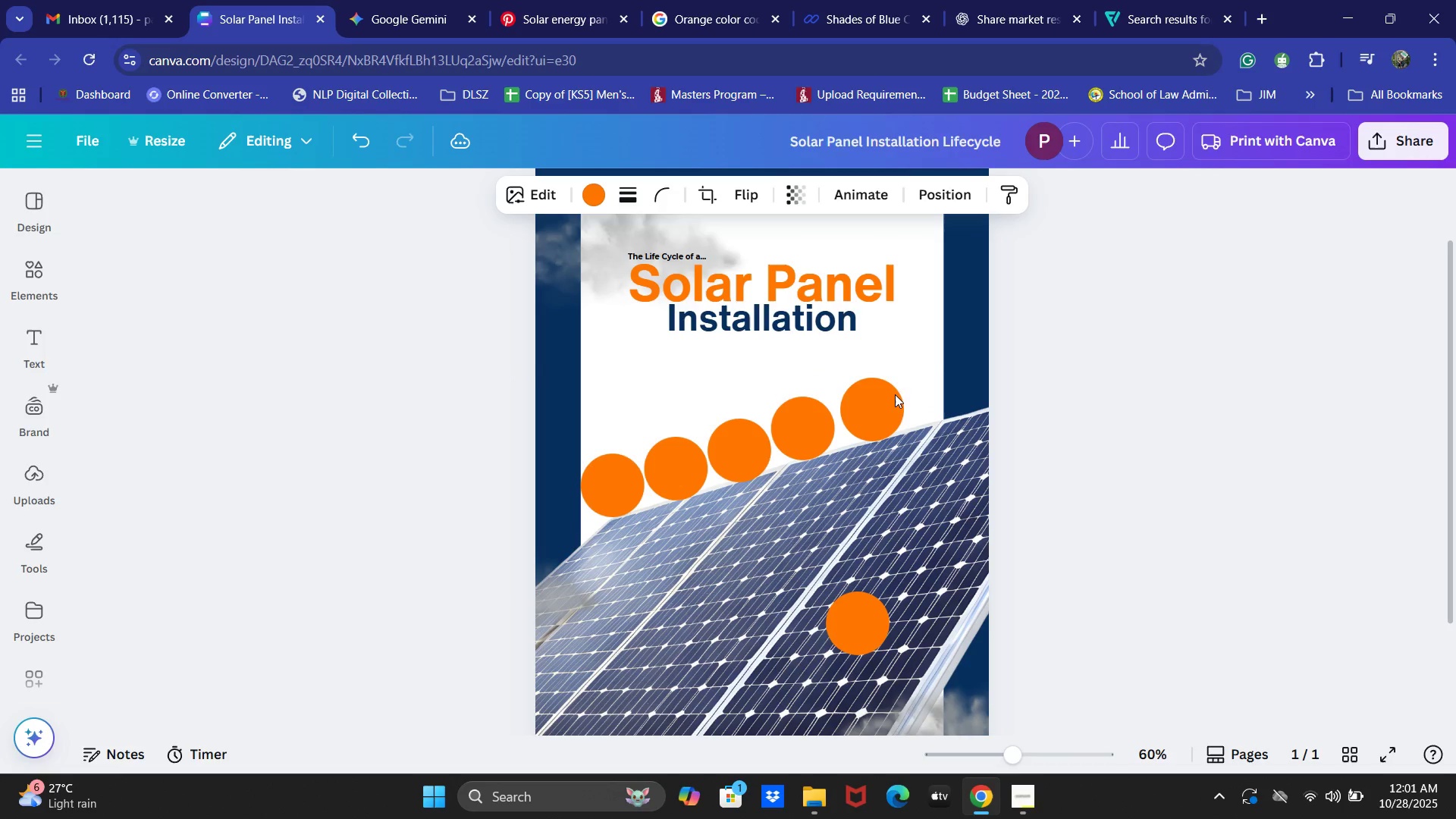 
key(ArrowLeft)
 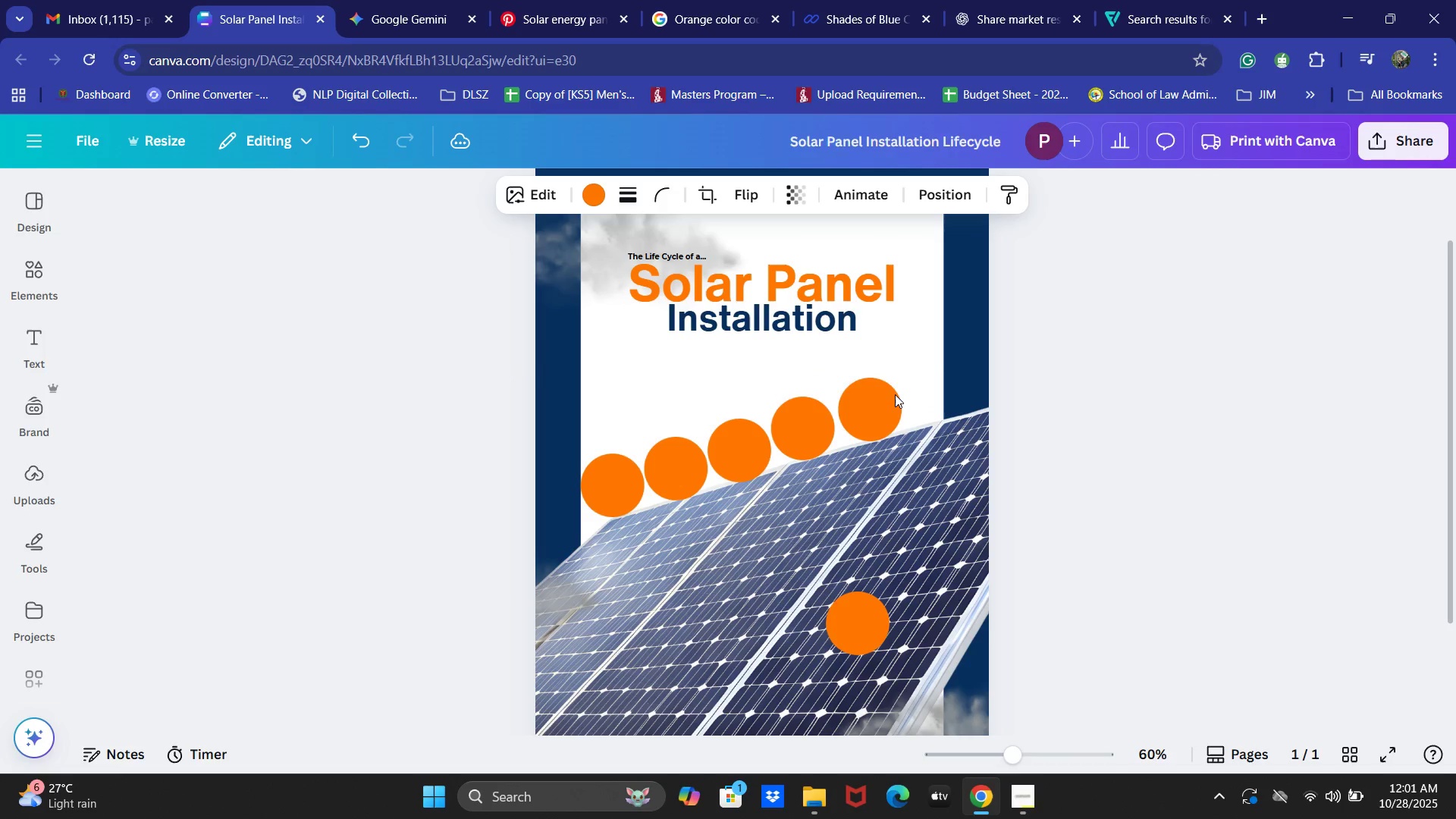 
key(ArrowLeft)
 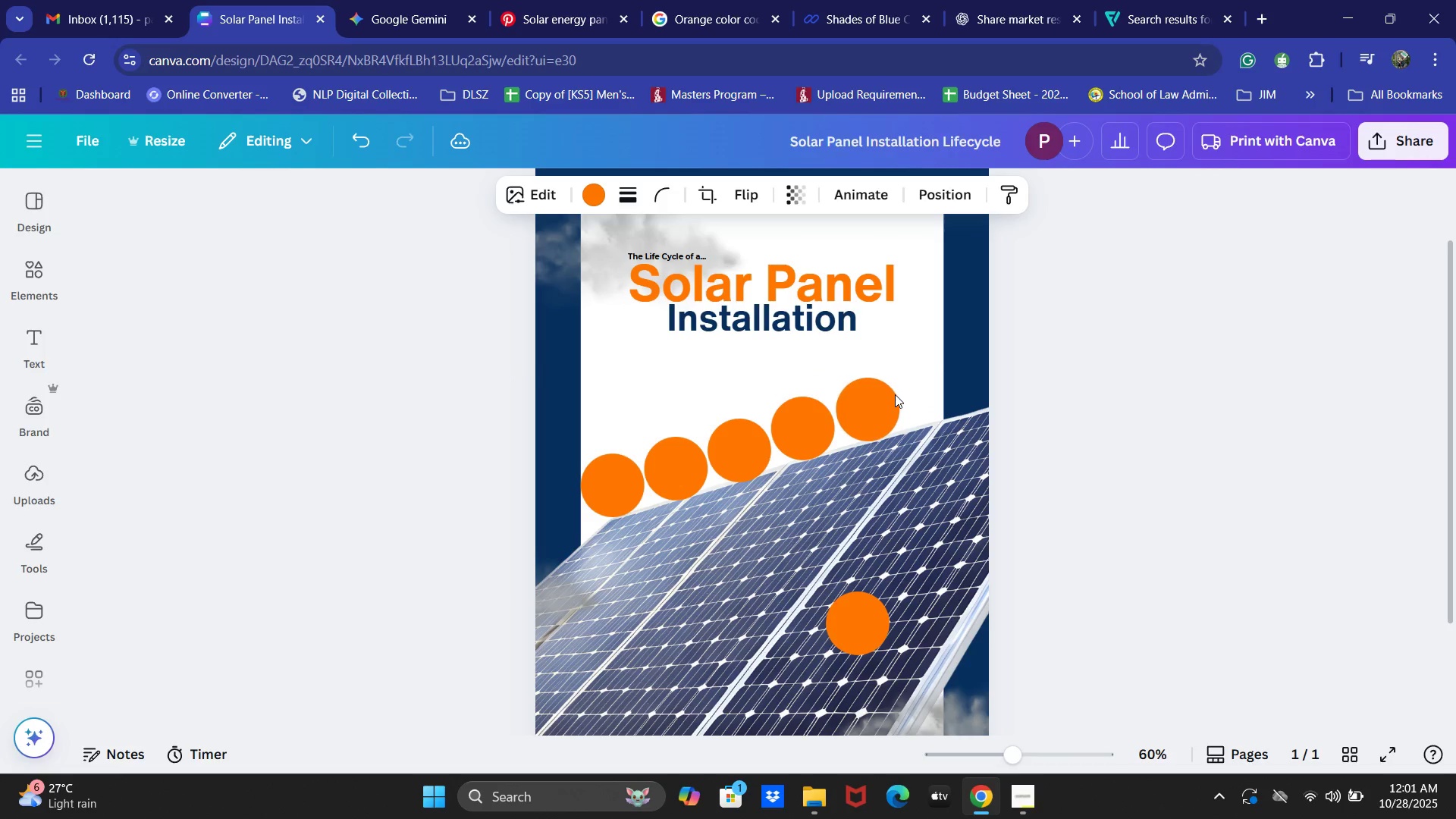 
key(ArrowLeft)
 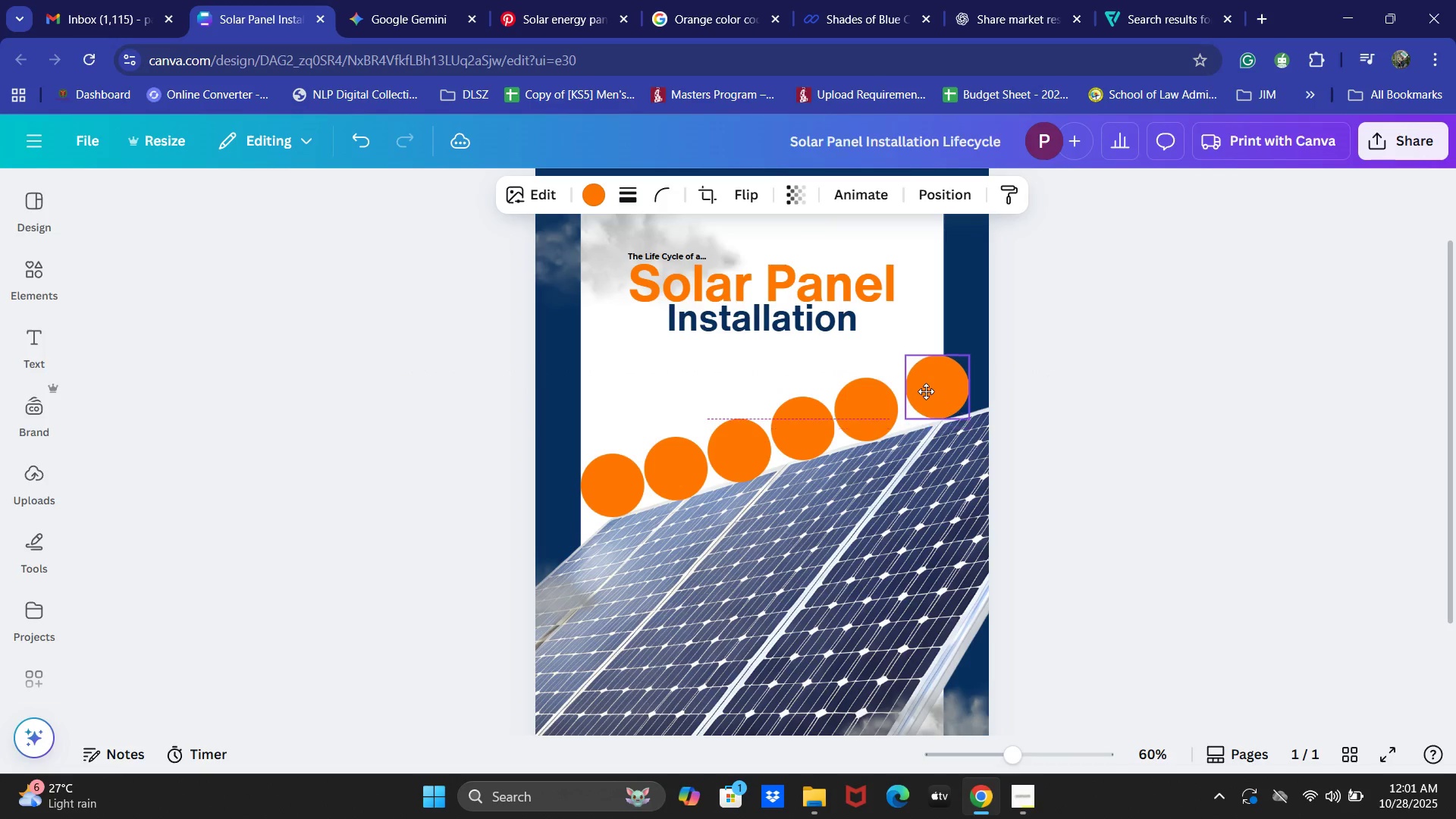 
wait(5.05)
 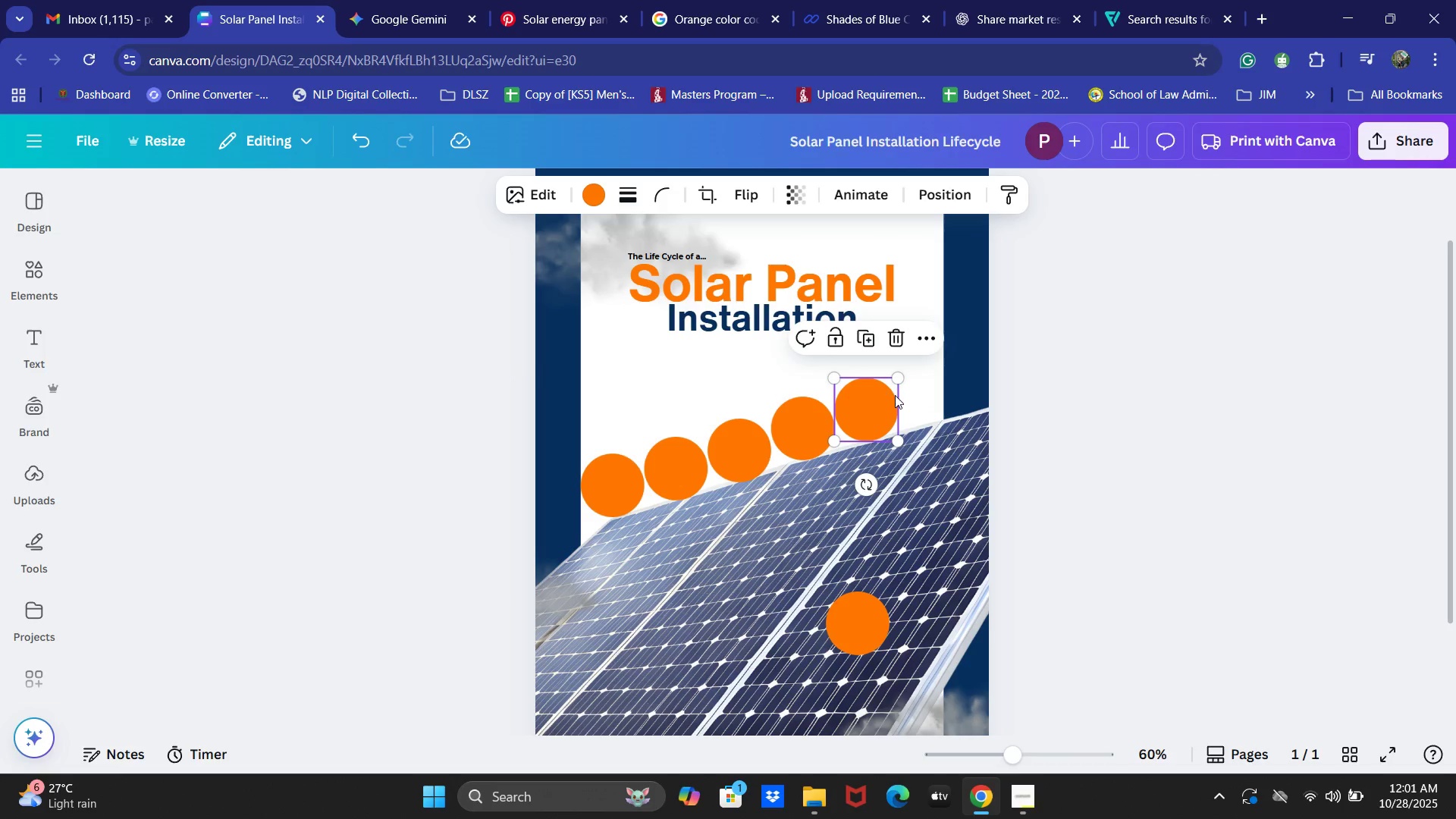 
key(ArrowDown)
 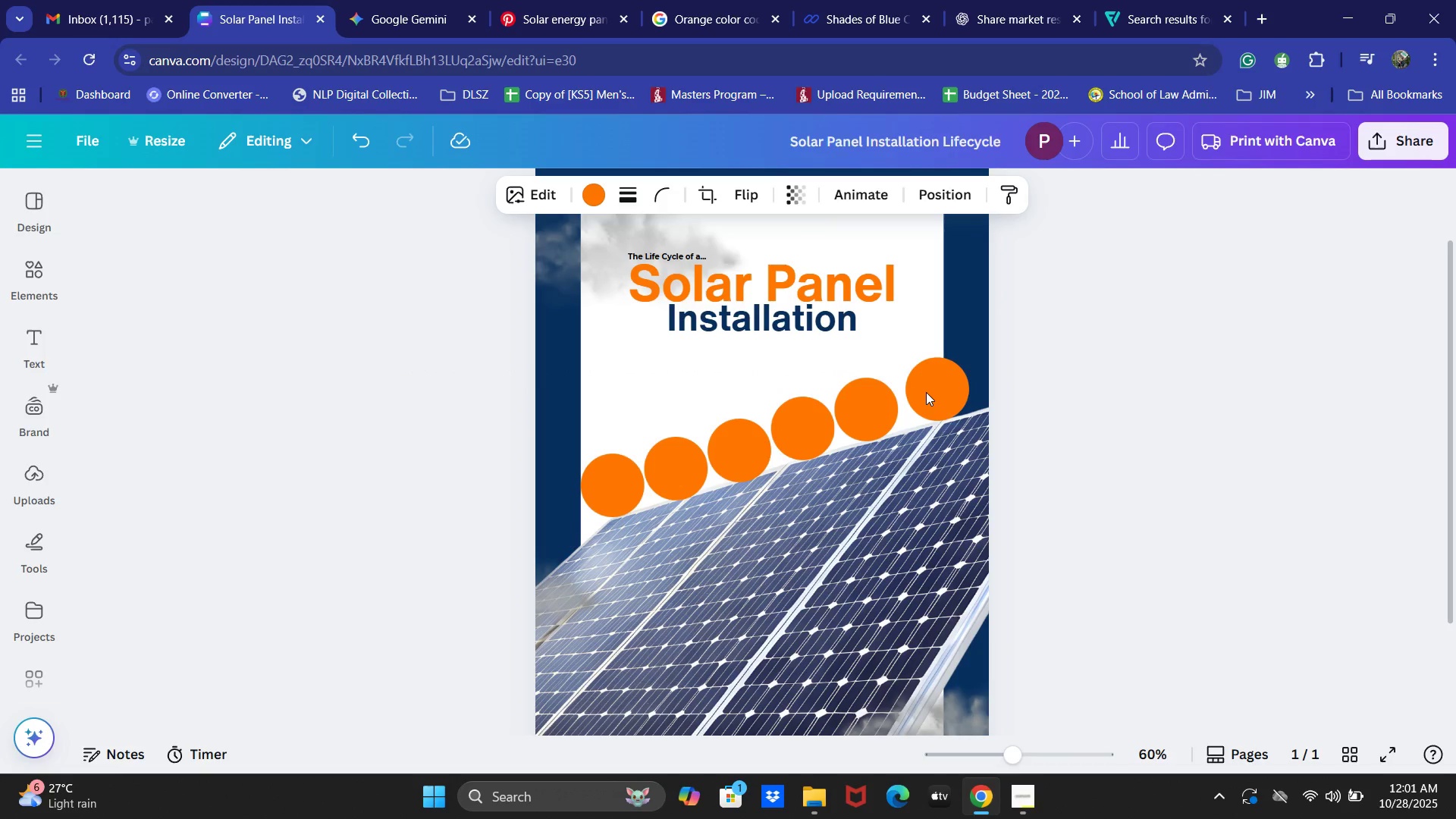 
key(ArrowDown)
 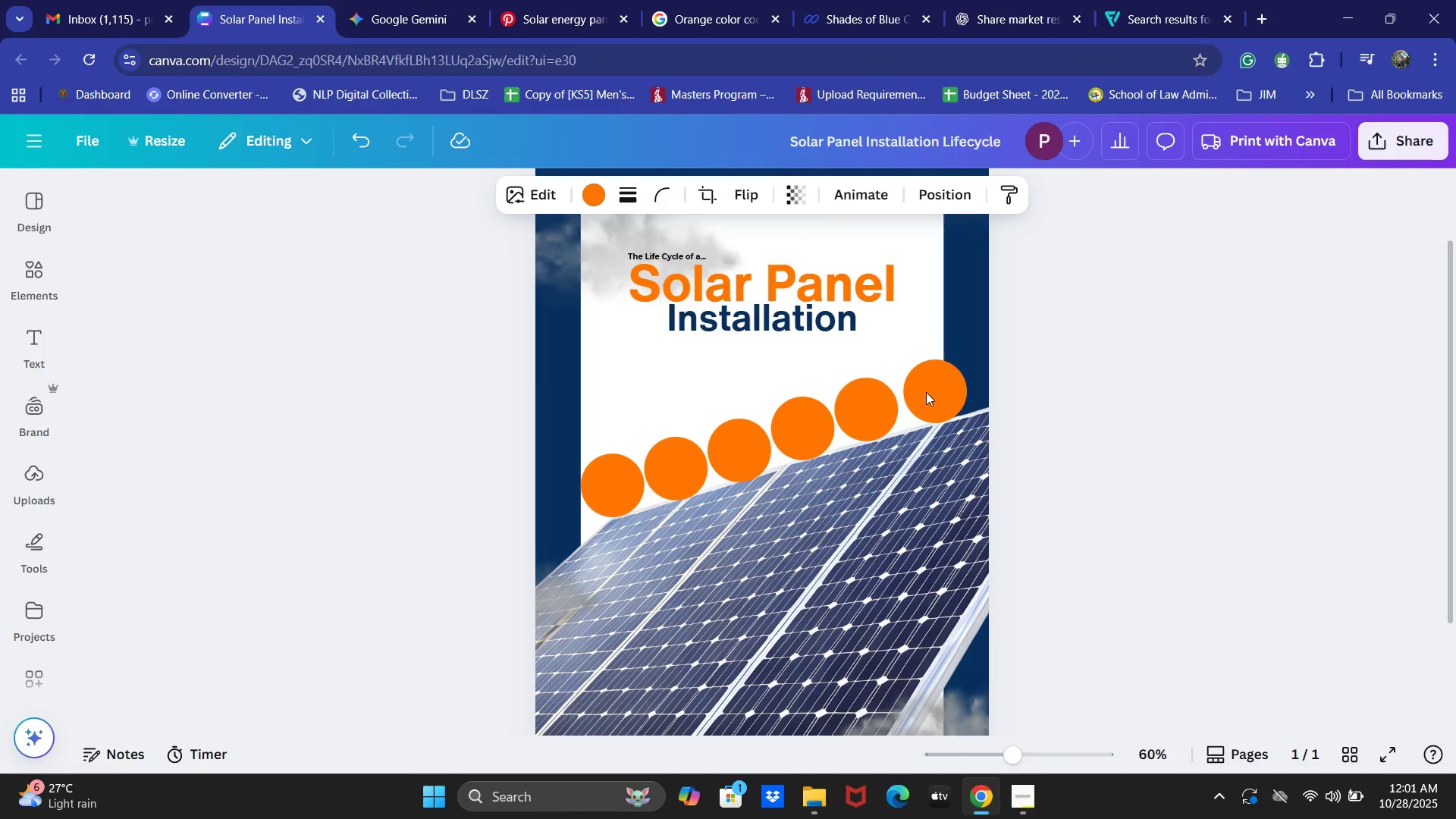 
key(ArrowLeft)
 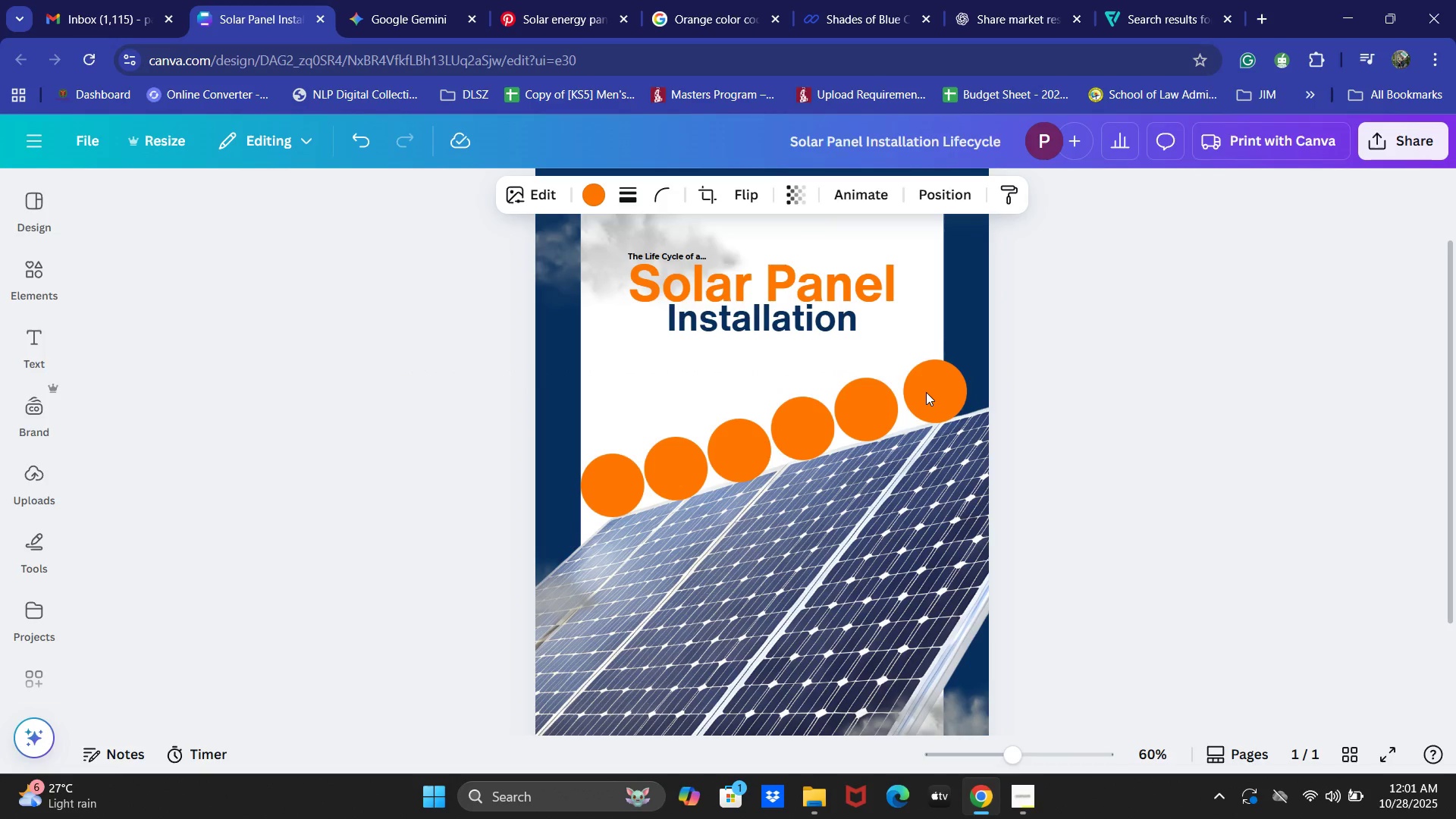 
key(ArrowLeft)
 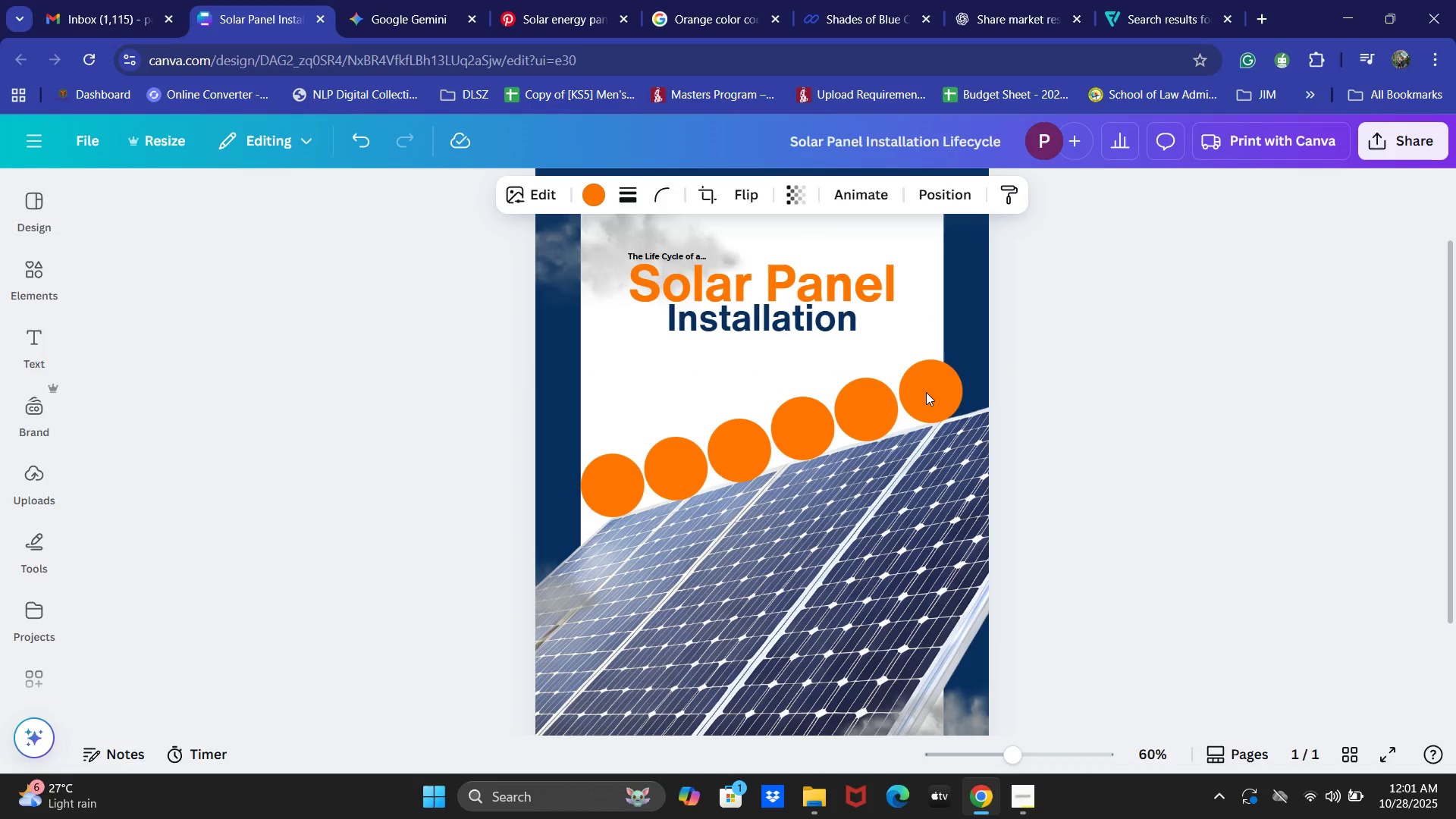 
key(ArrowLeft)
 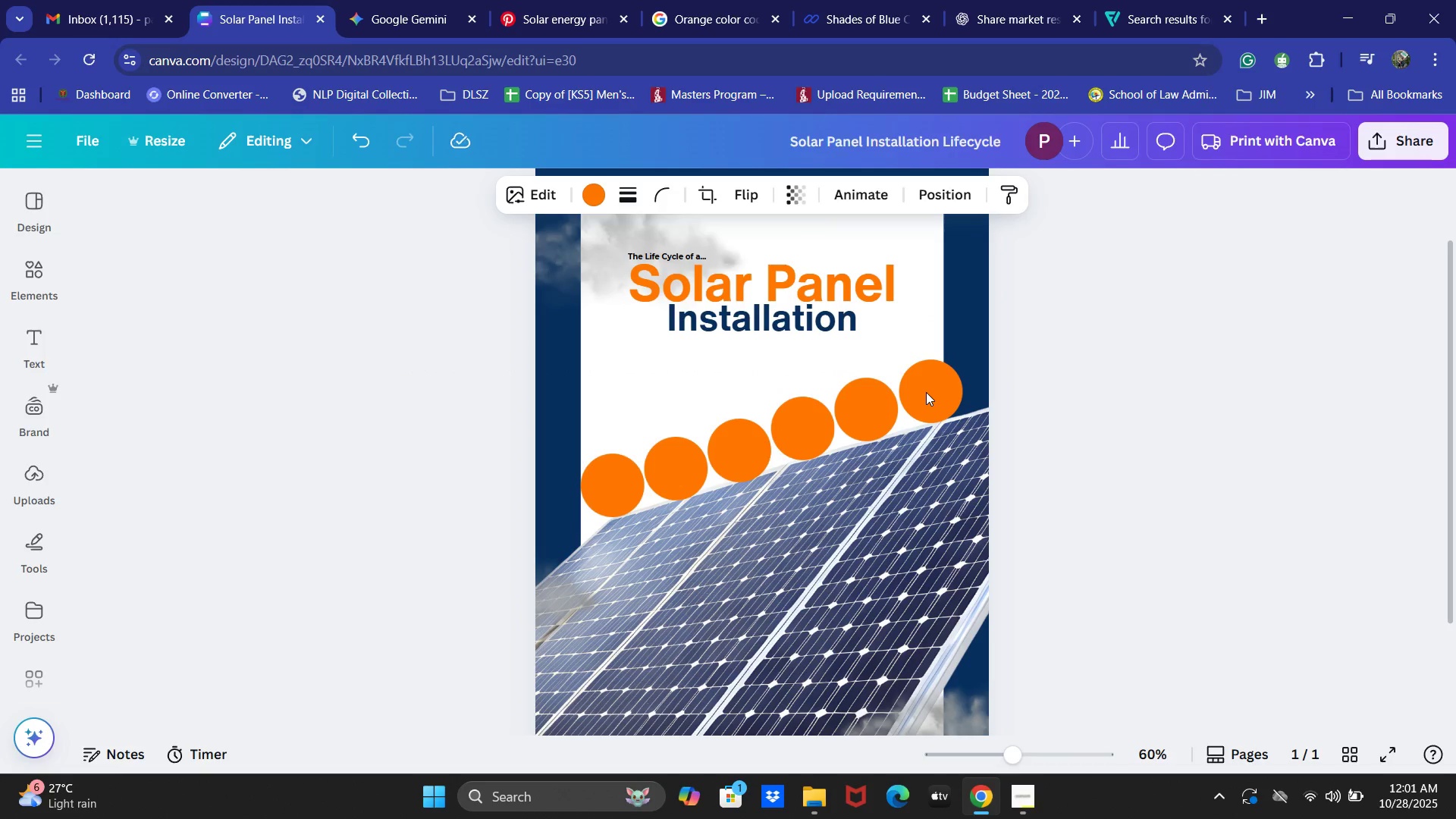 
key(ArrowLeft)
 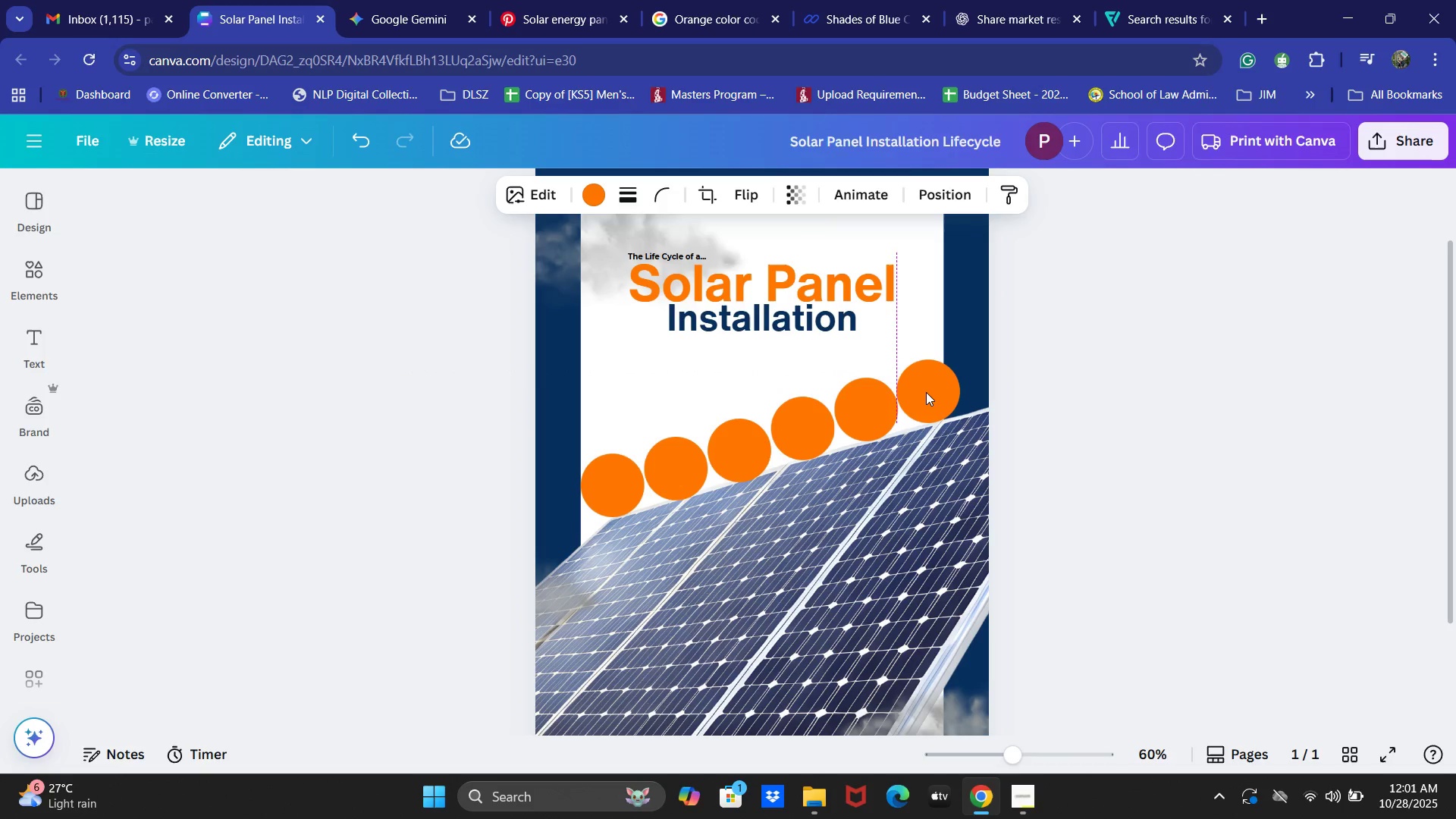 
key(ArrowRight)
 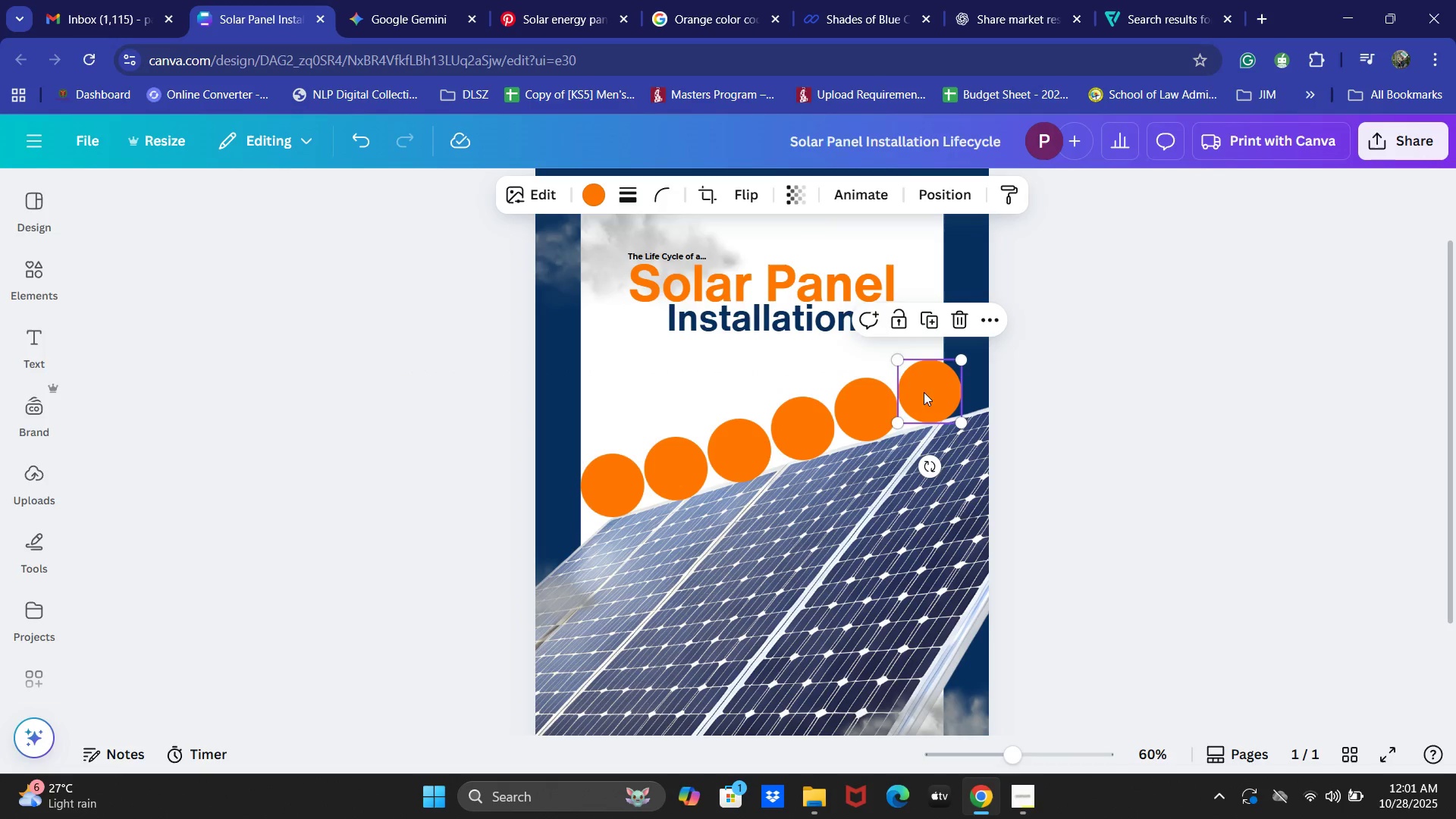 
left_click([1058, 403])
 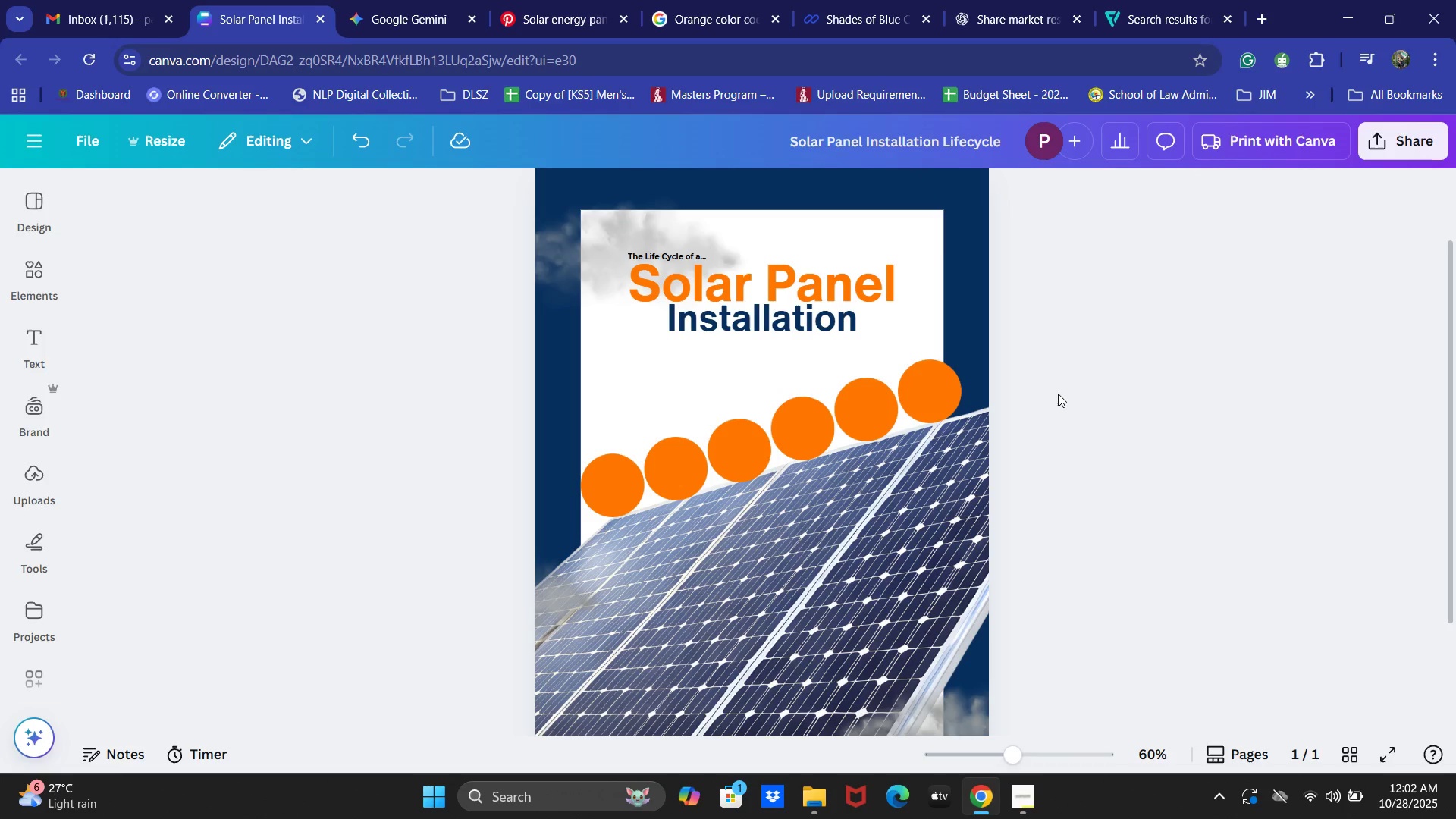 
wait(53.54)
 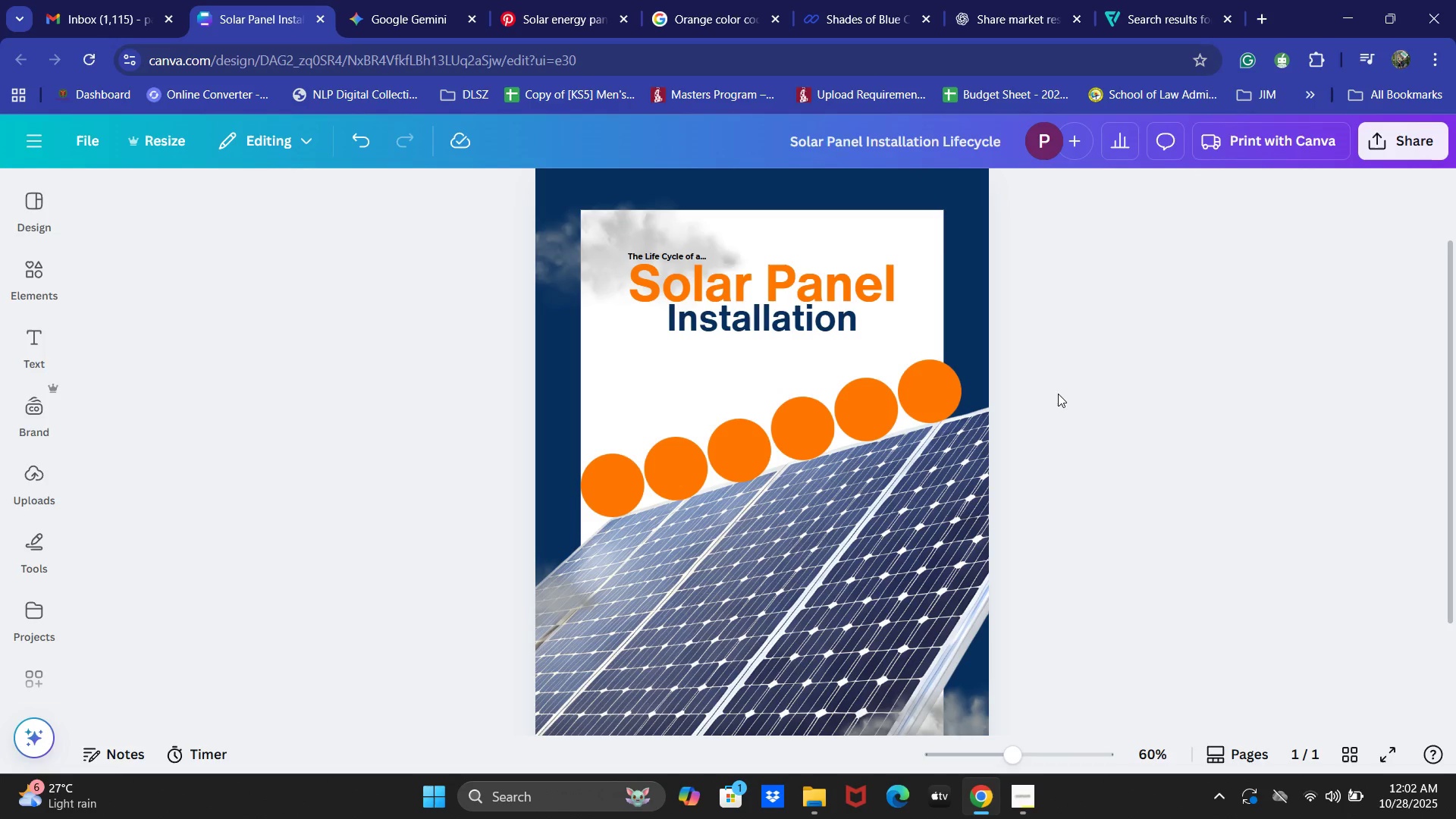 
left_click([601, 495])
 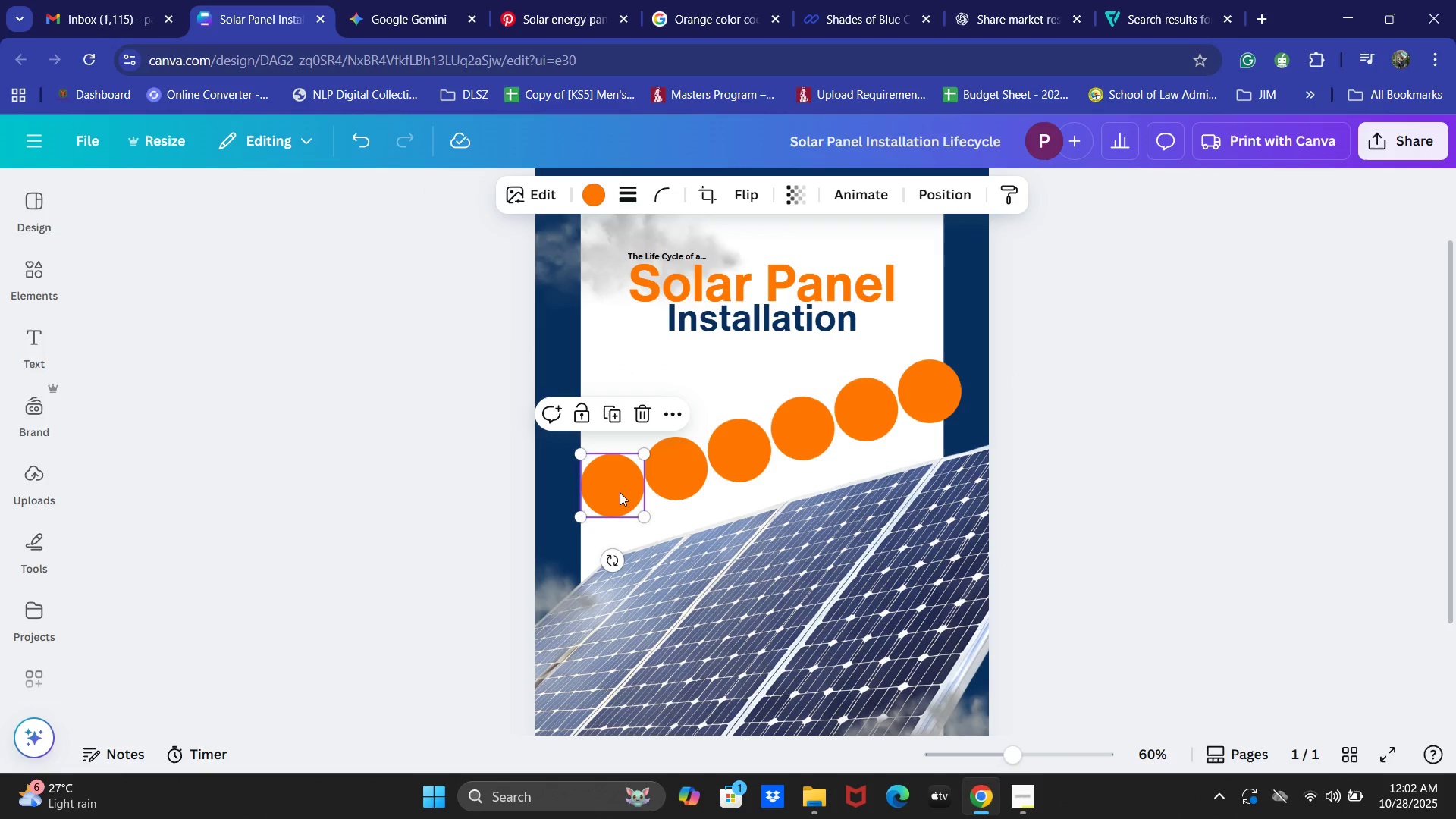 
hold_key(key=ShiftLeft, duration=1.52)
left_click([675, 479])
 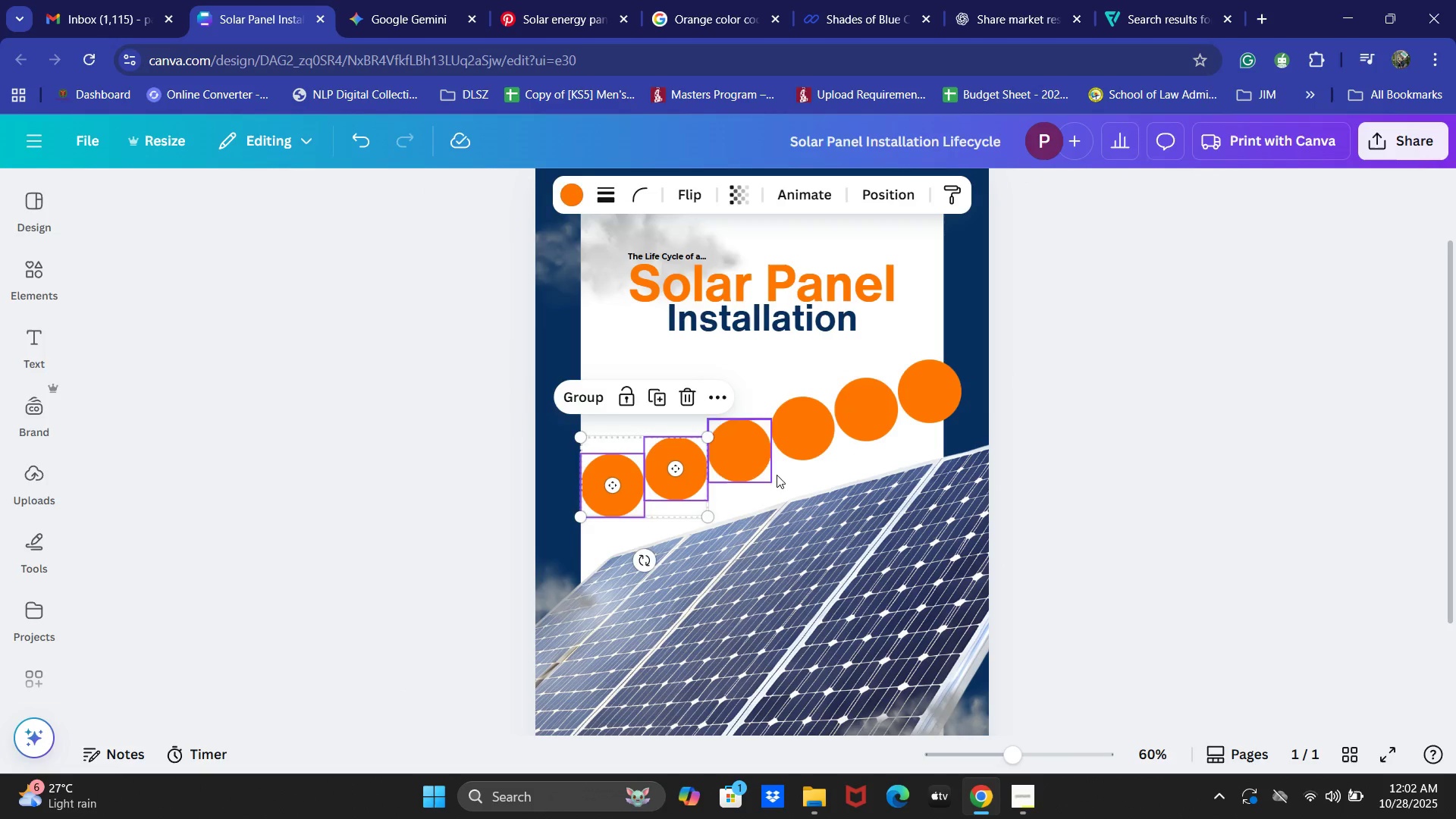 
double_click([777, 475])
 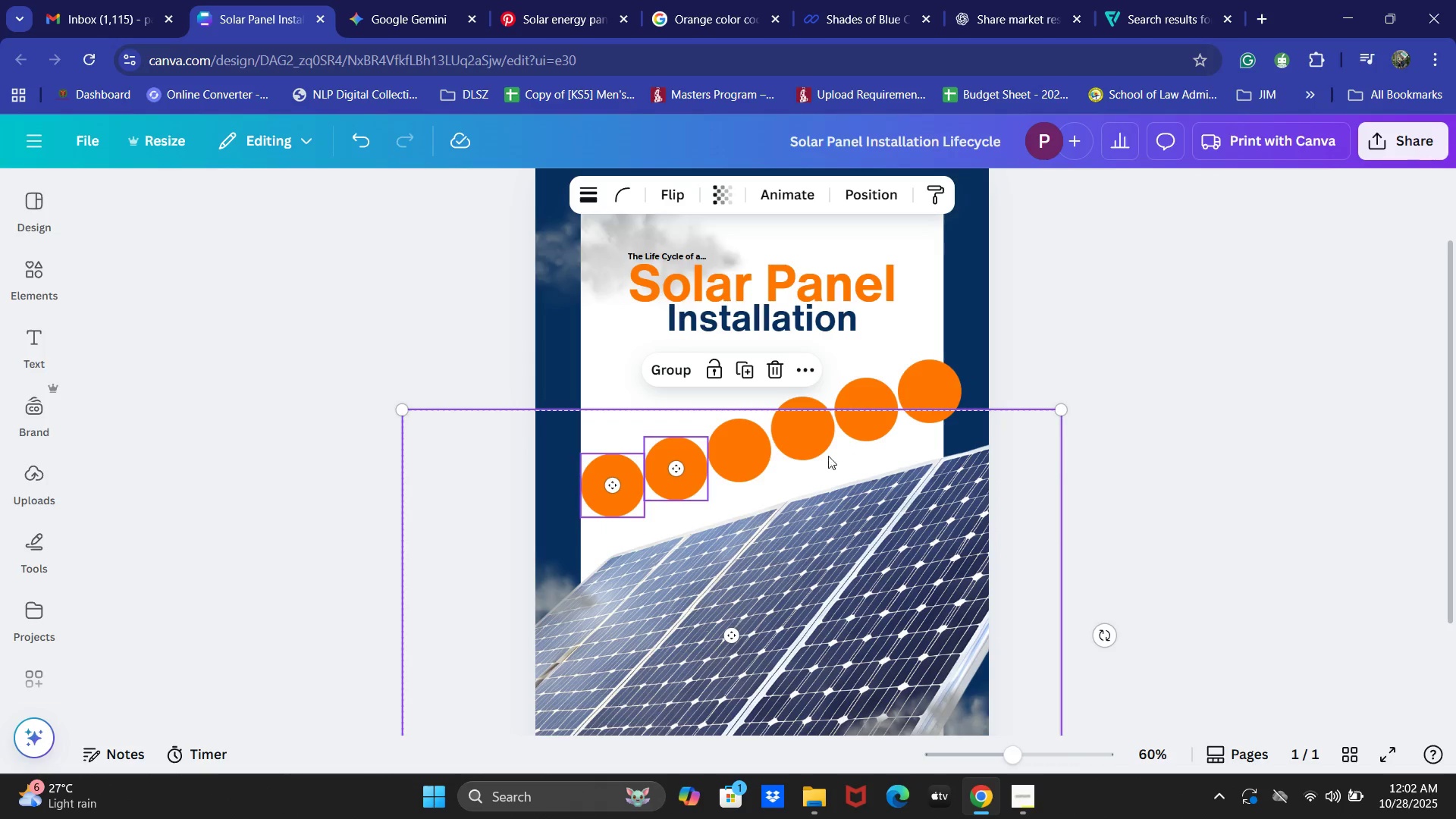 
triple_click([837, 450])
 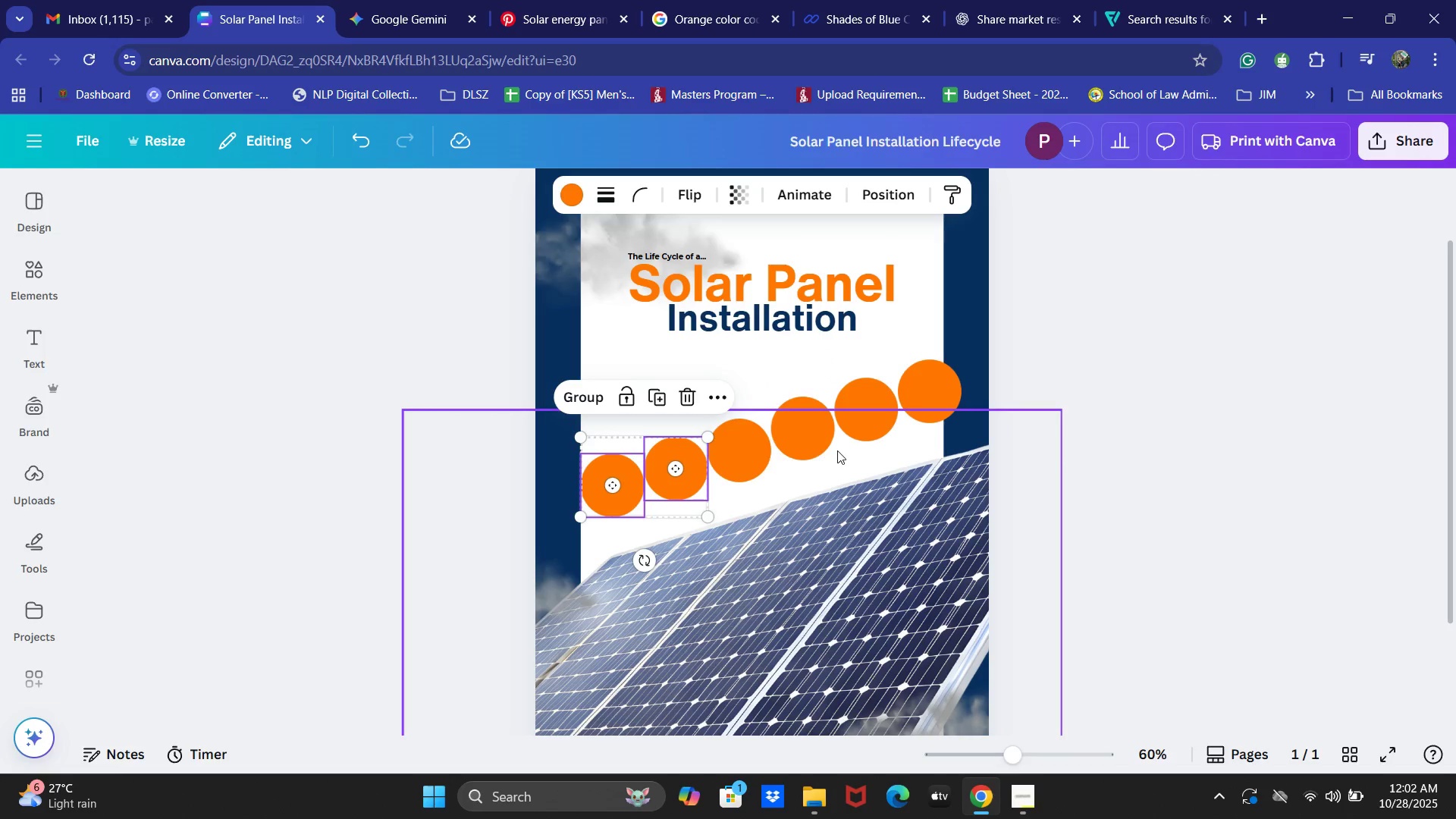 
hold_key(key=ShiftLeft, duration=1.51)
left_click([675, 476])
 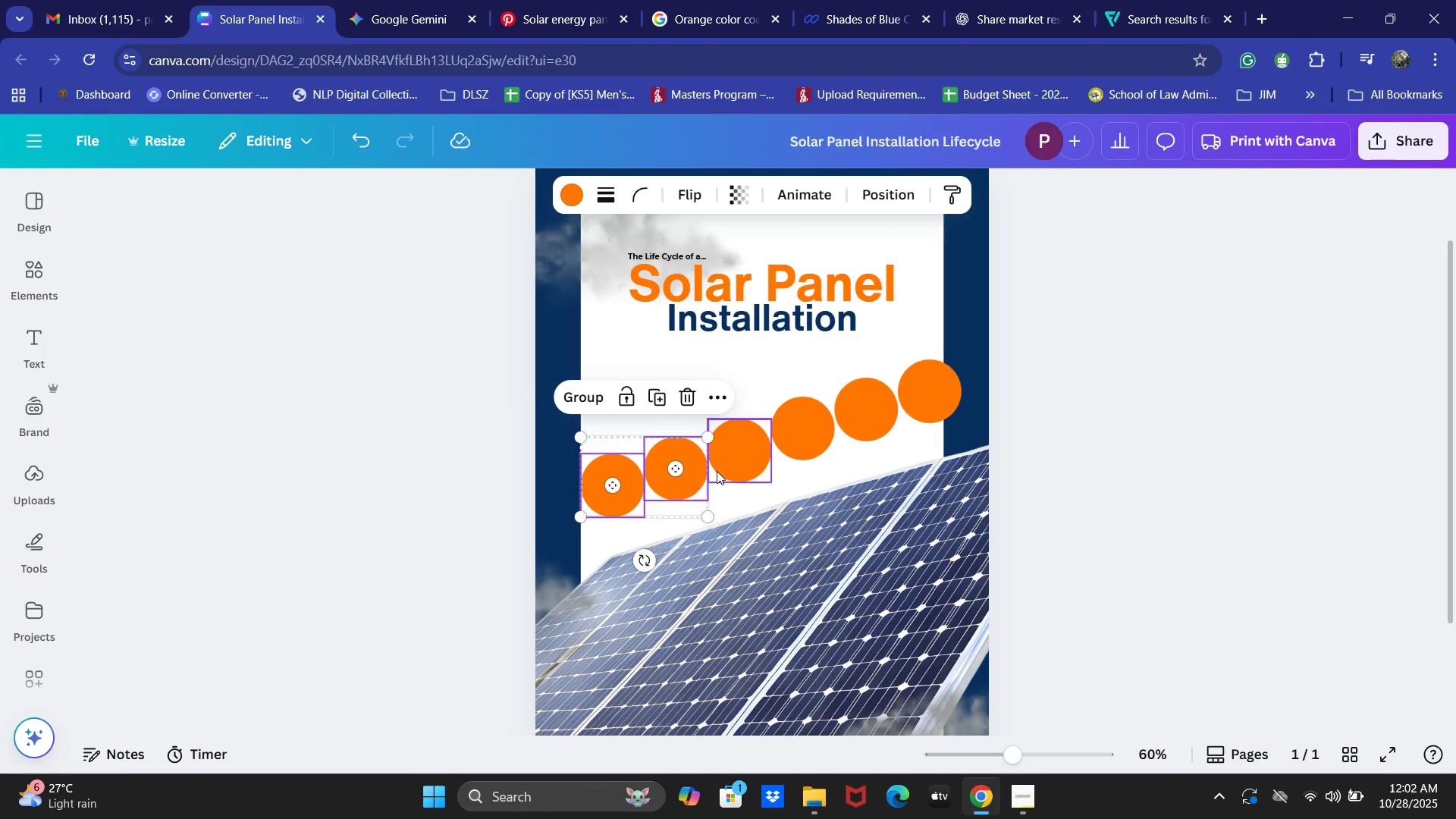 
hold_key(key=ShiftLeft, duration=1.44)
double_click([795, 430])
 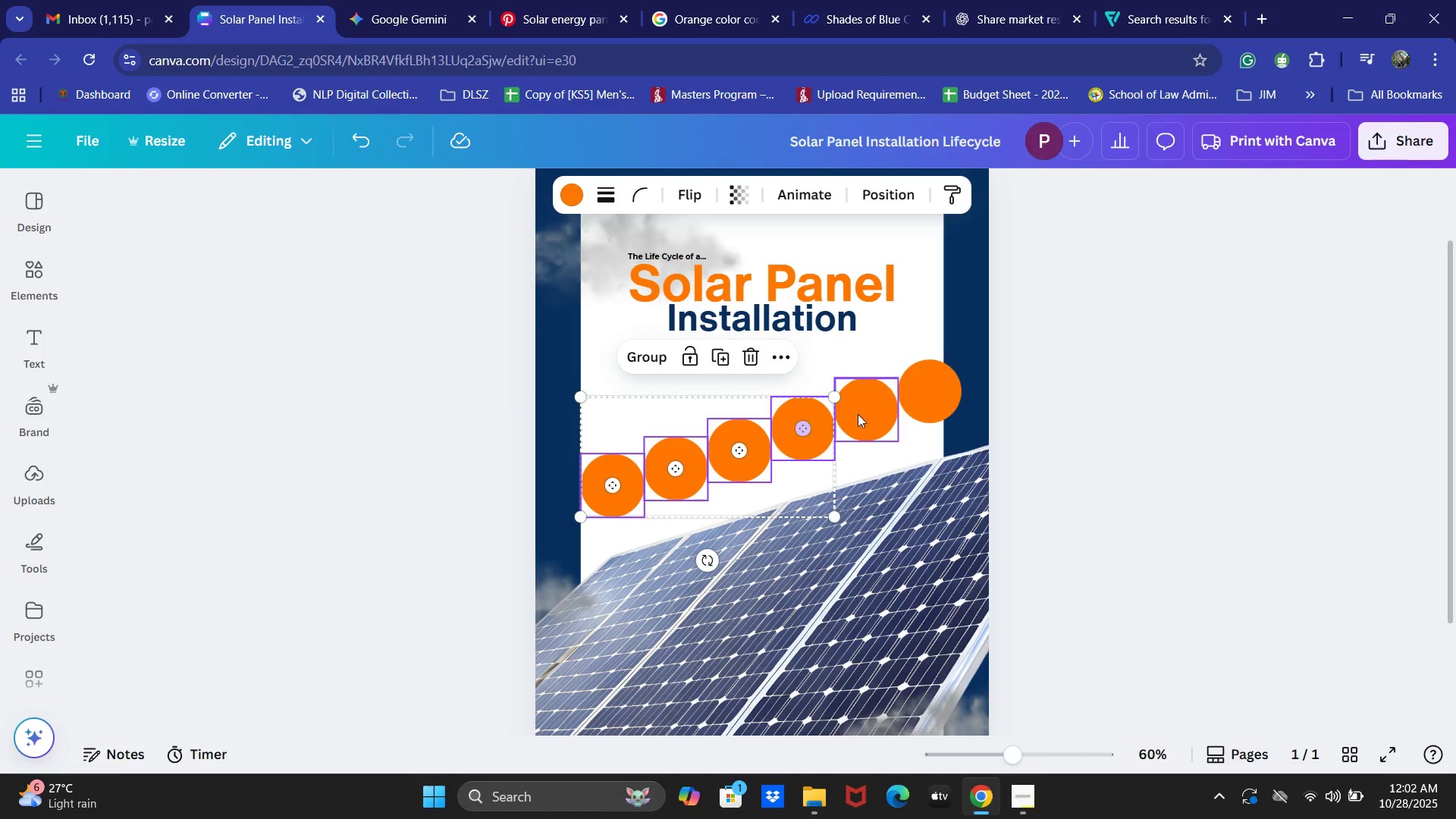 
triple_click([885, 408])
 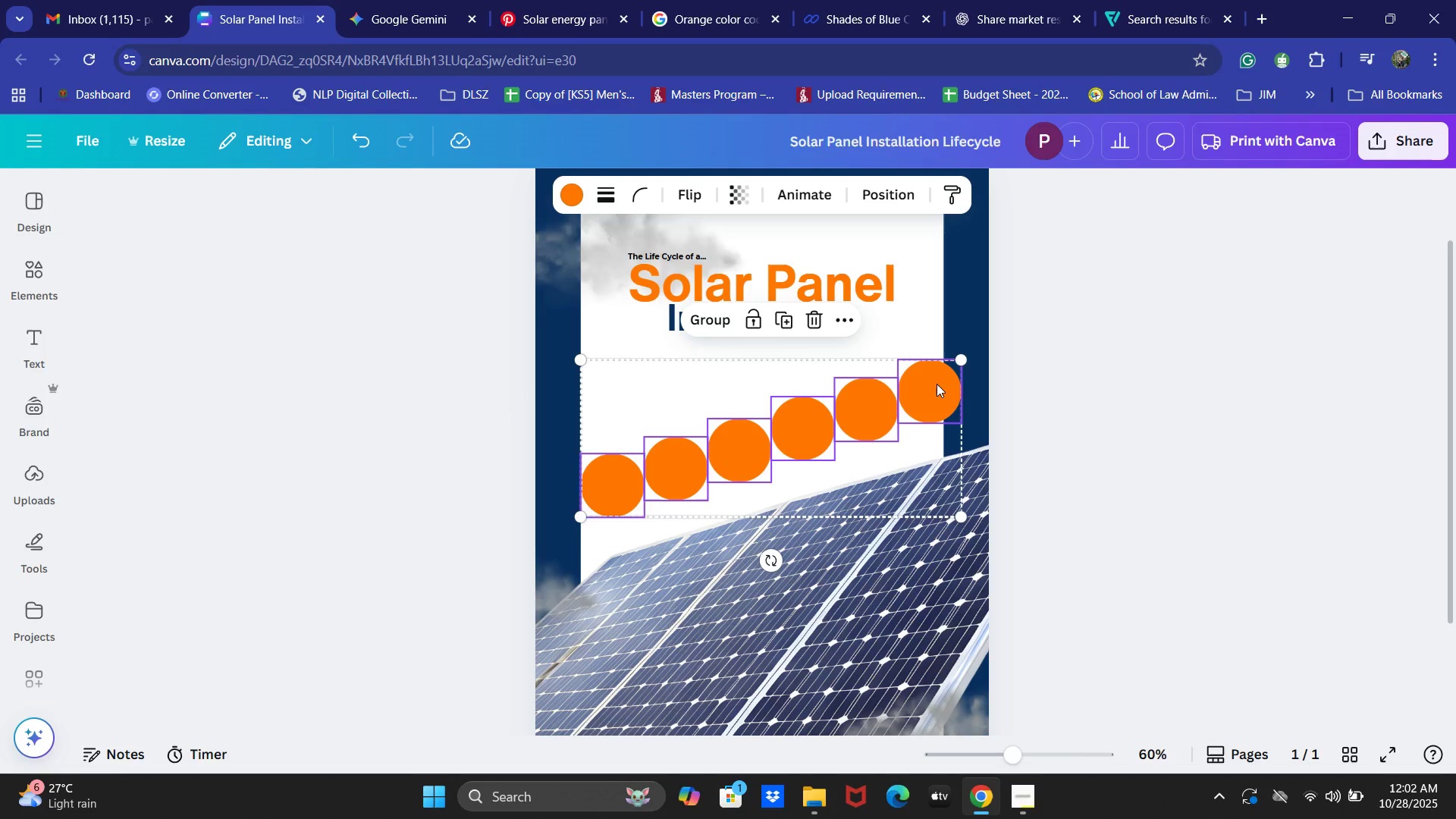 
key(ArrowDown)
 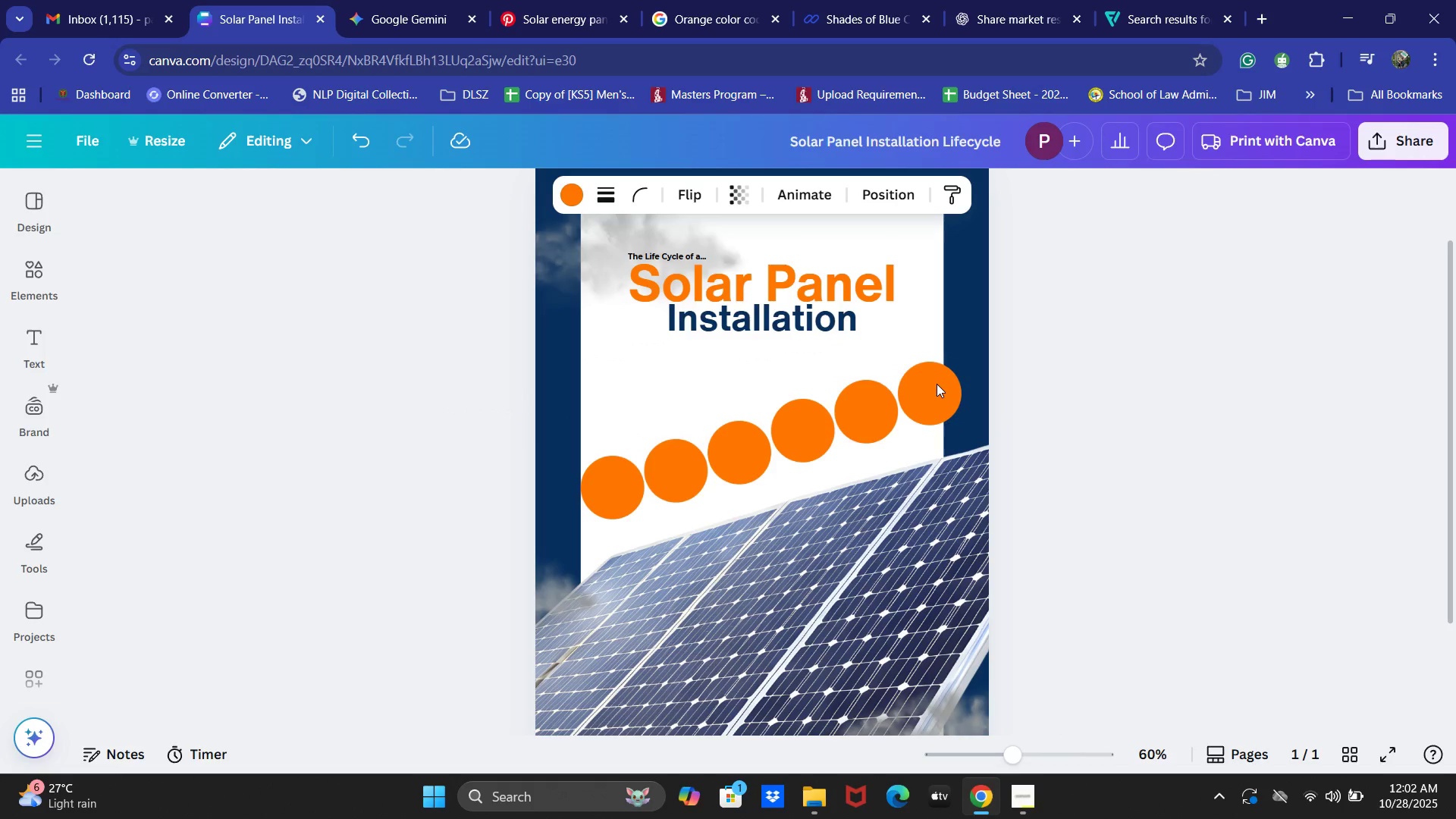 
key(ArrowDown)
 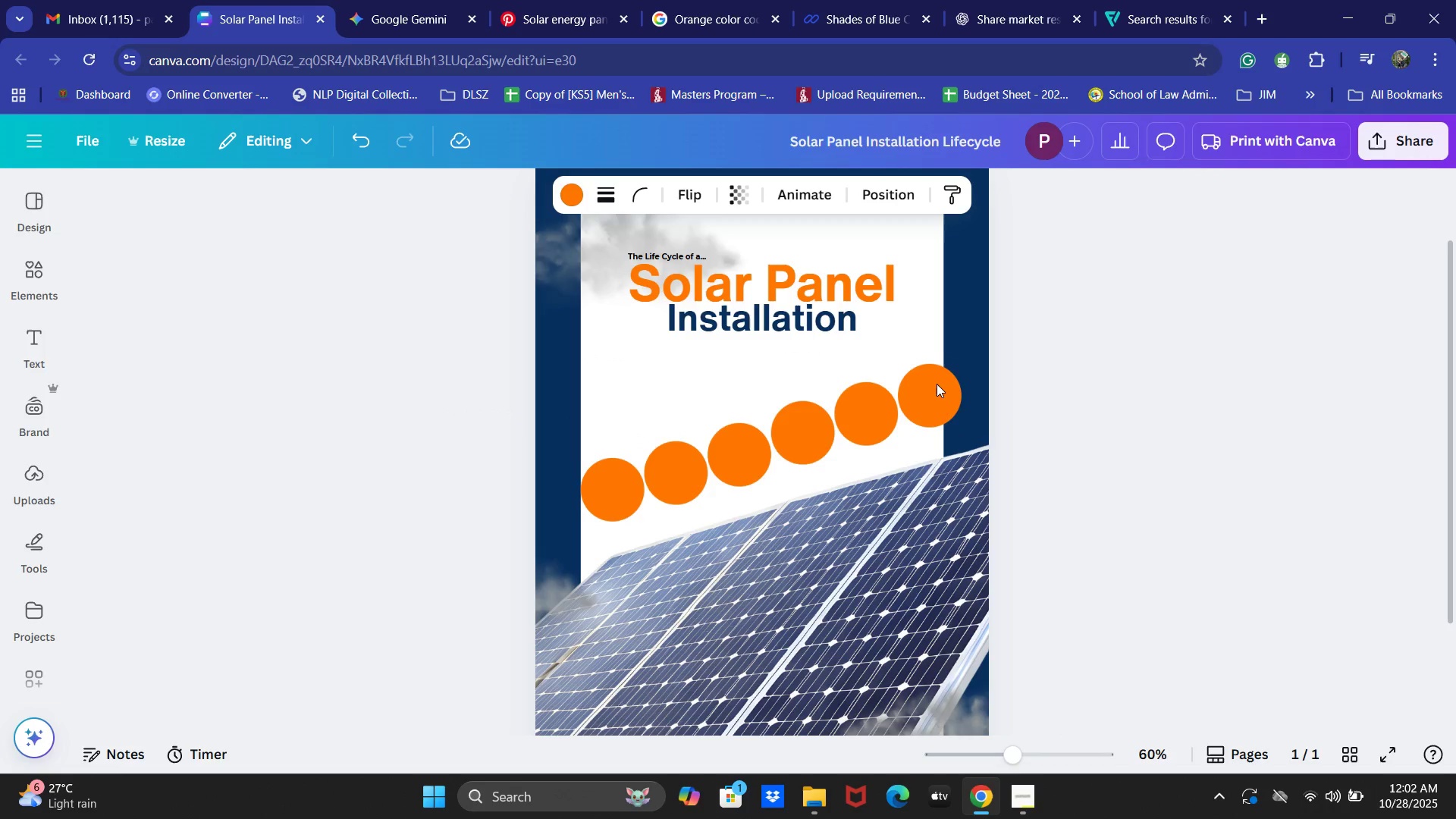 
key(ArrowDown)
 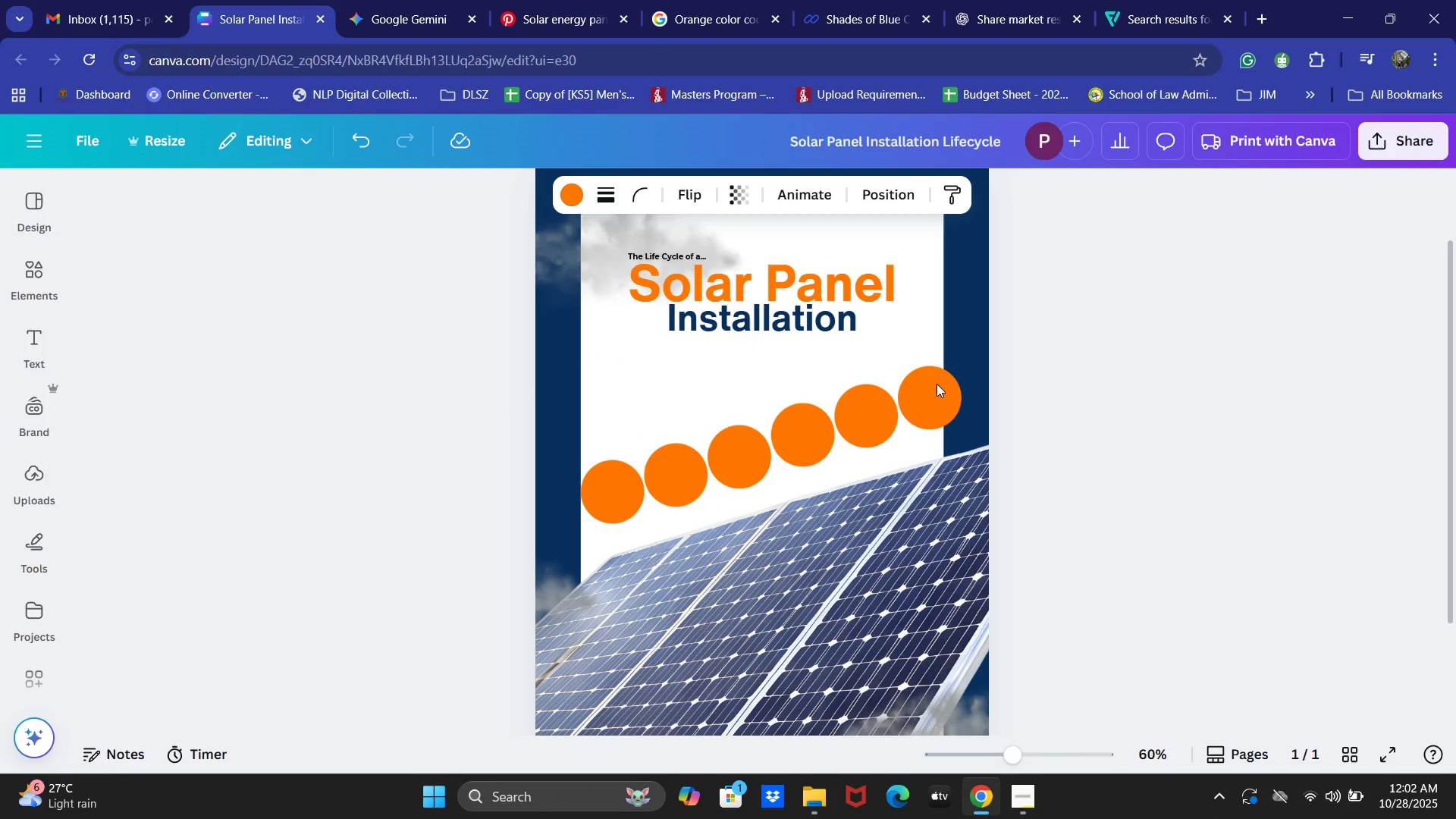 
key(ArrowDown)
 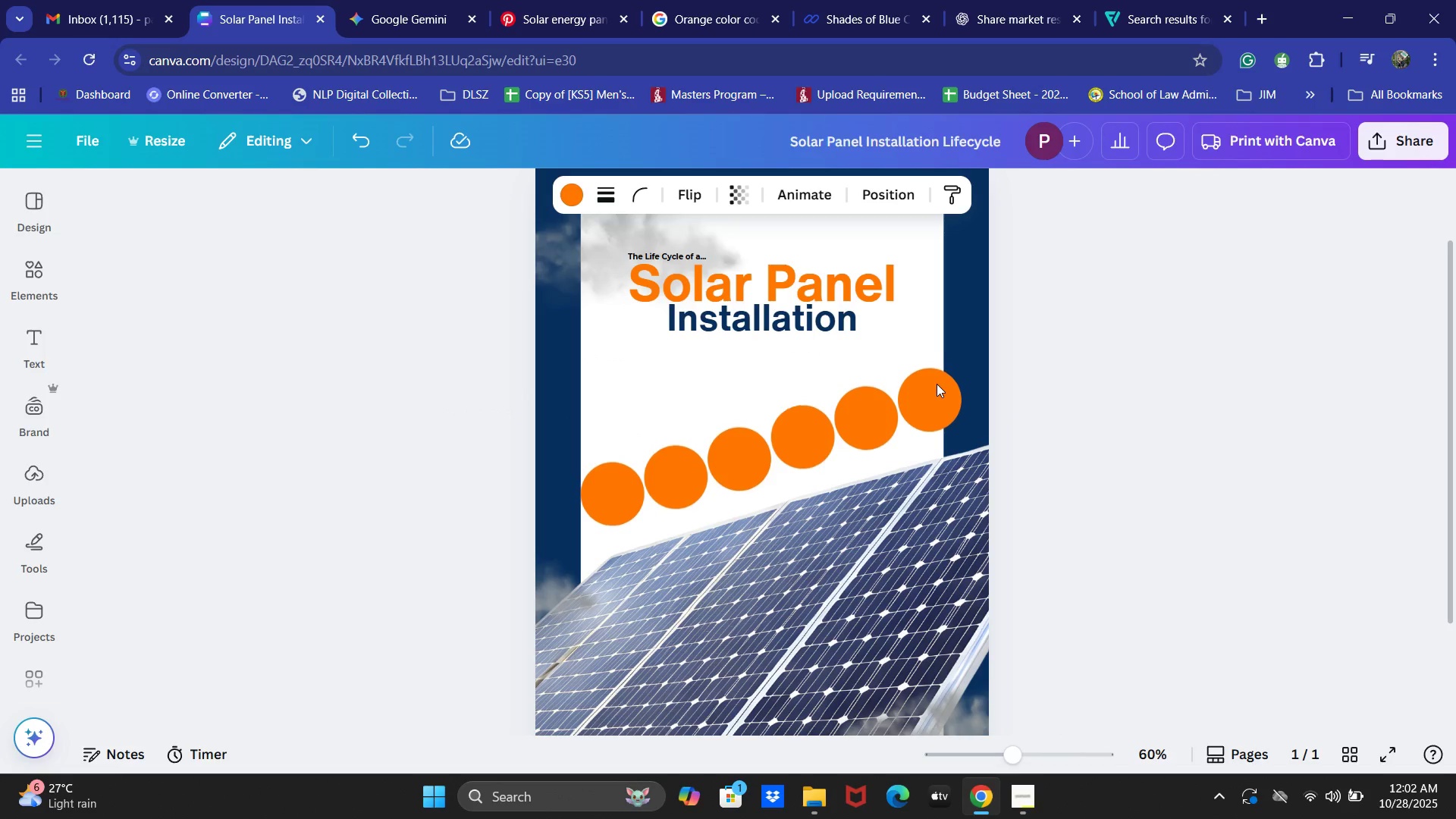 
key(ArrowDown)
 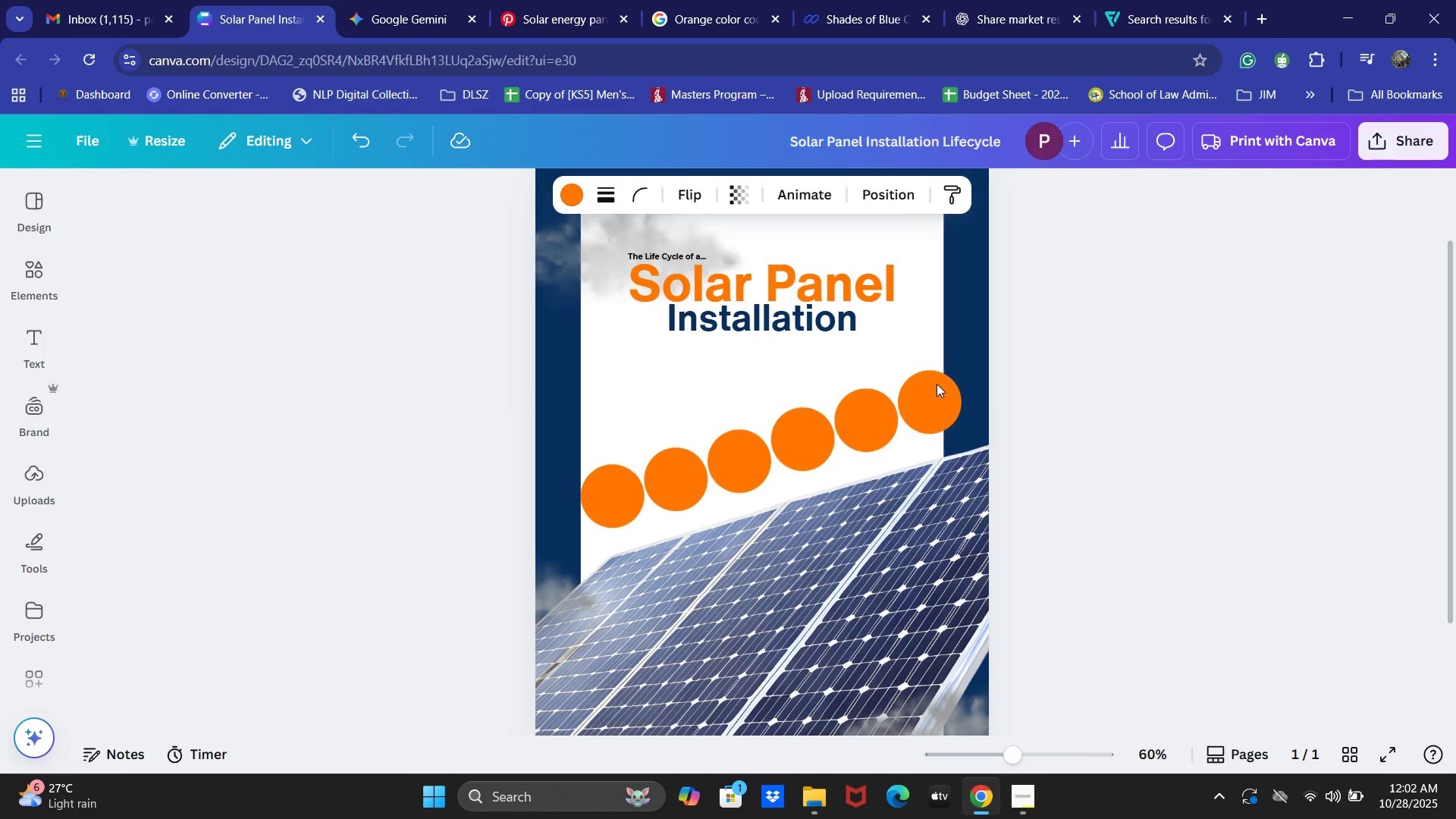 
key(ArrowDown)
 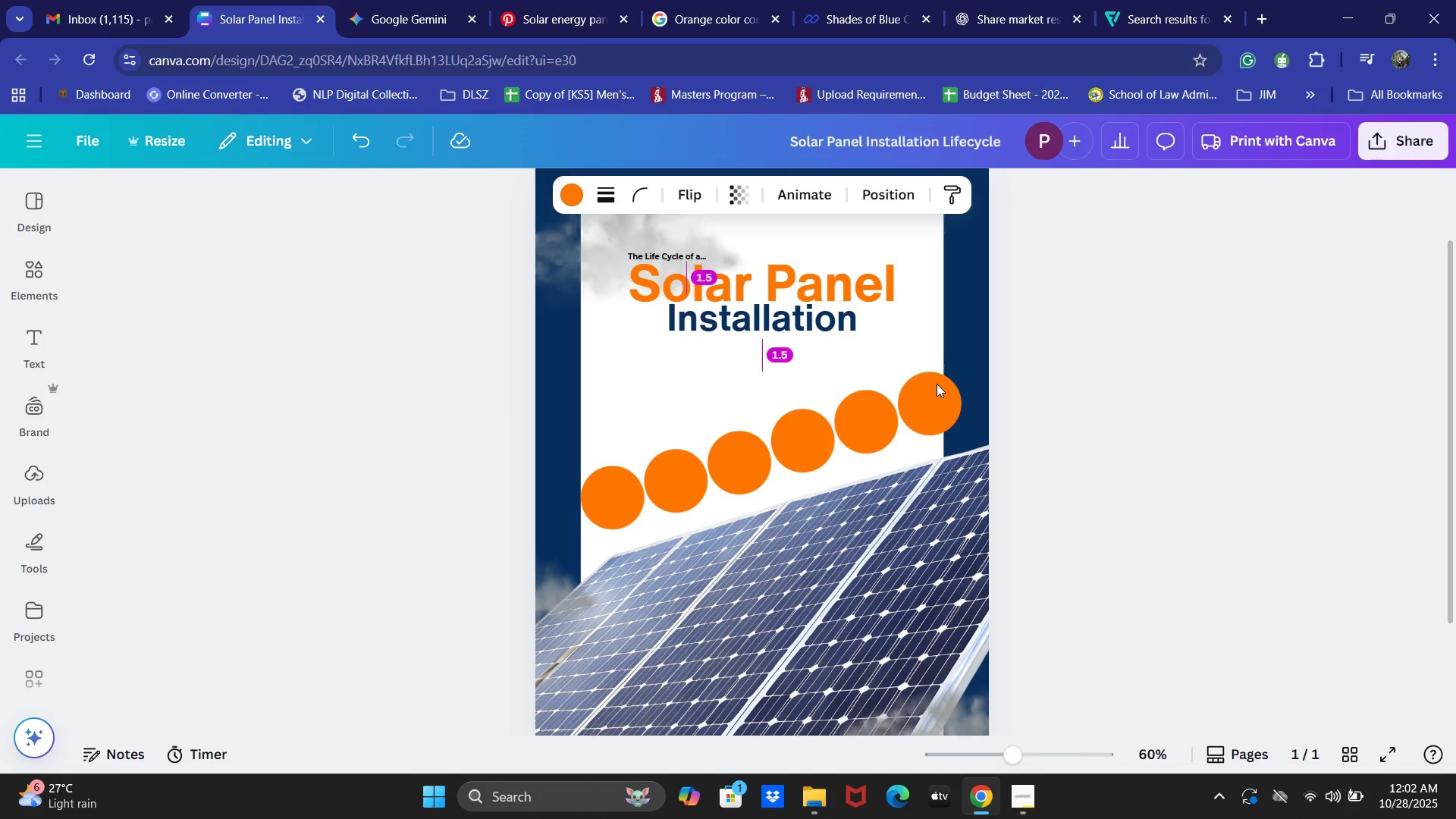 
key(ArrowDown)
 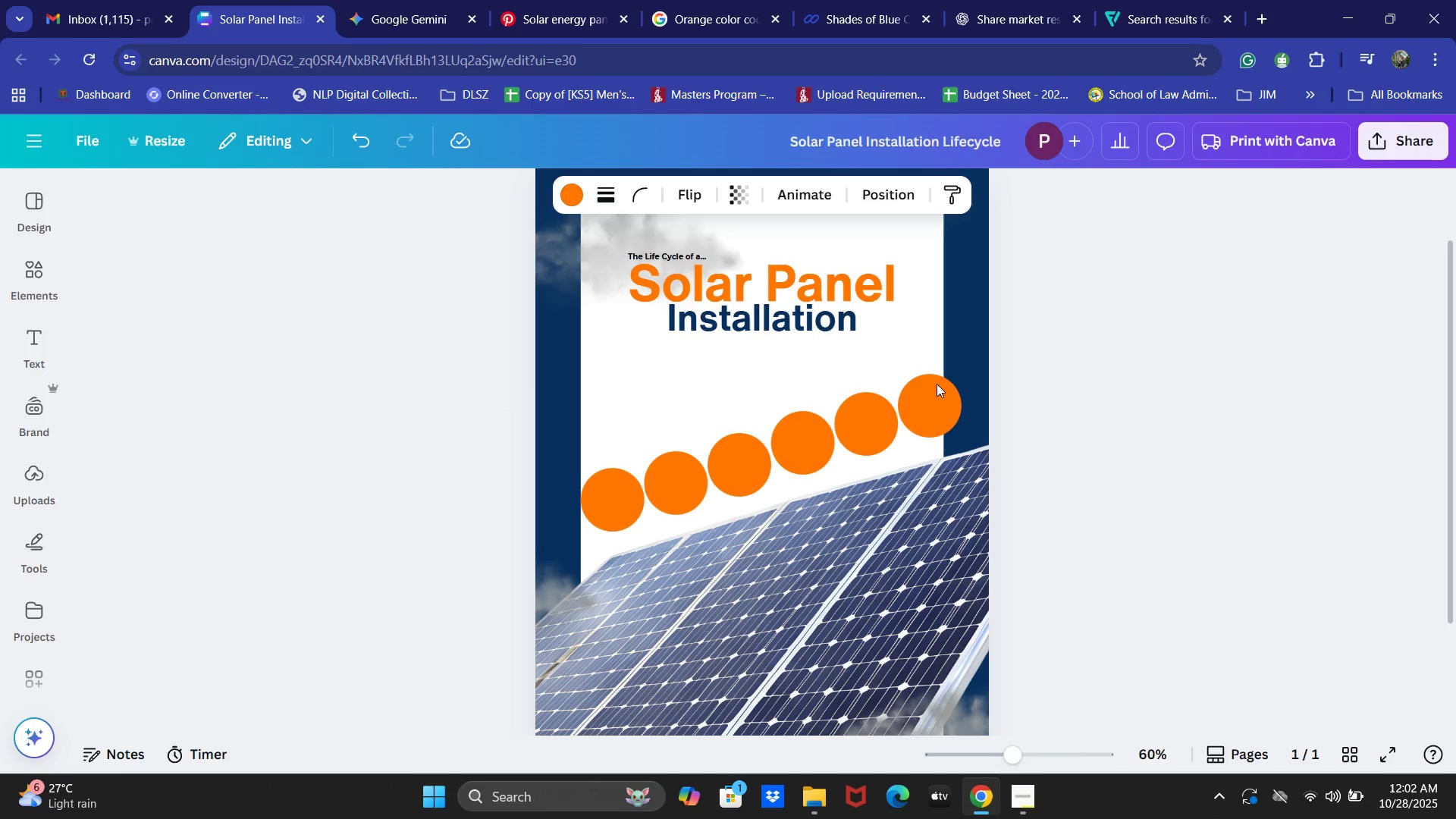 
key(ArrowDown)
 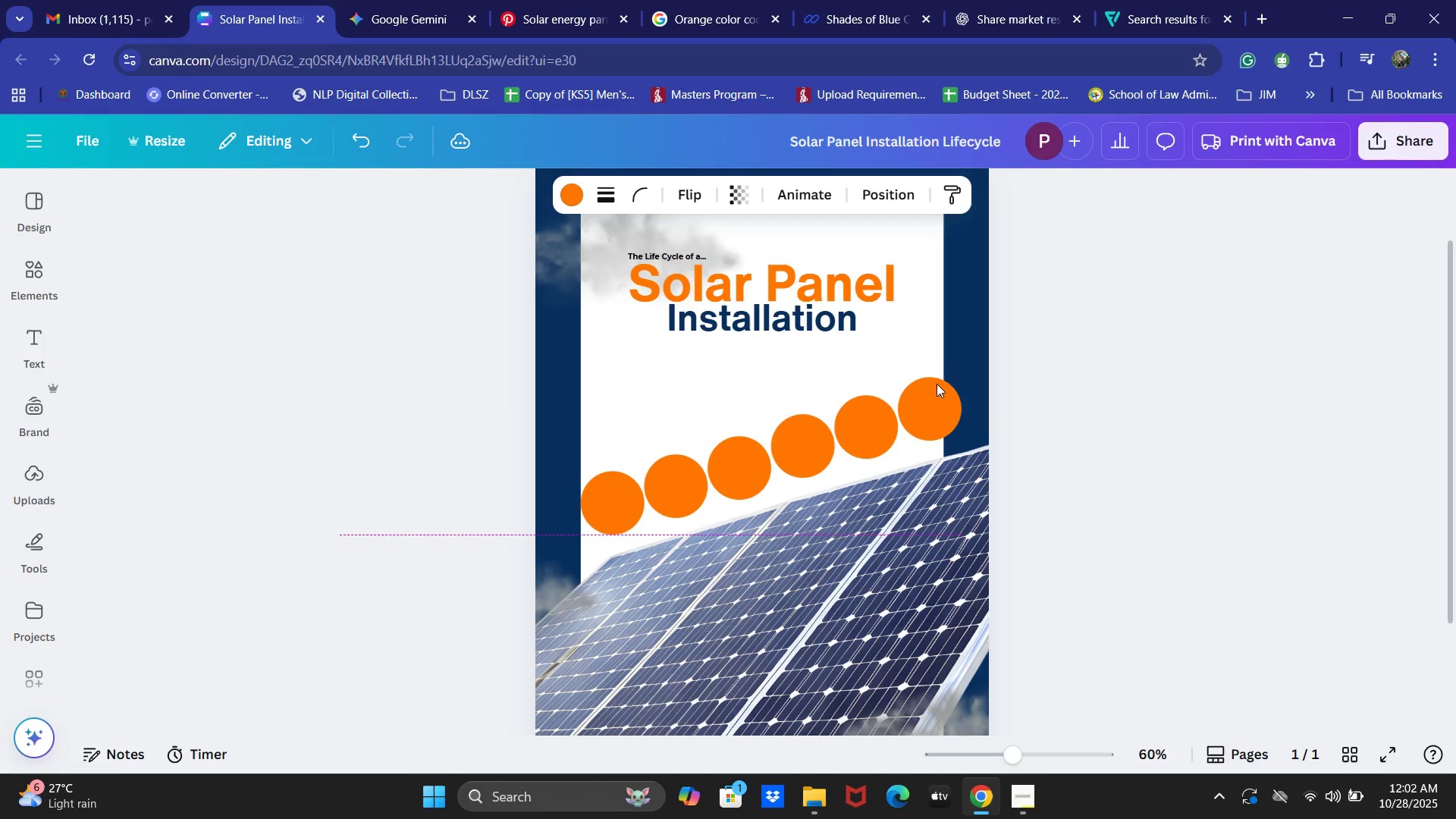 
key(ArrowDown)
 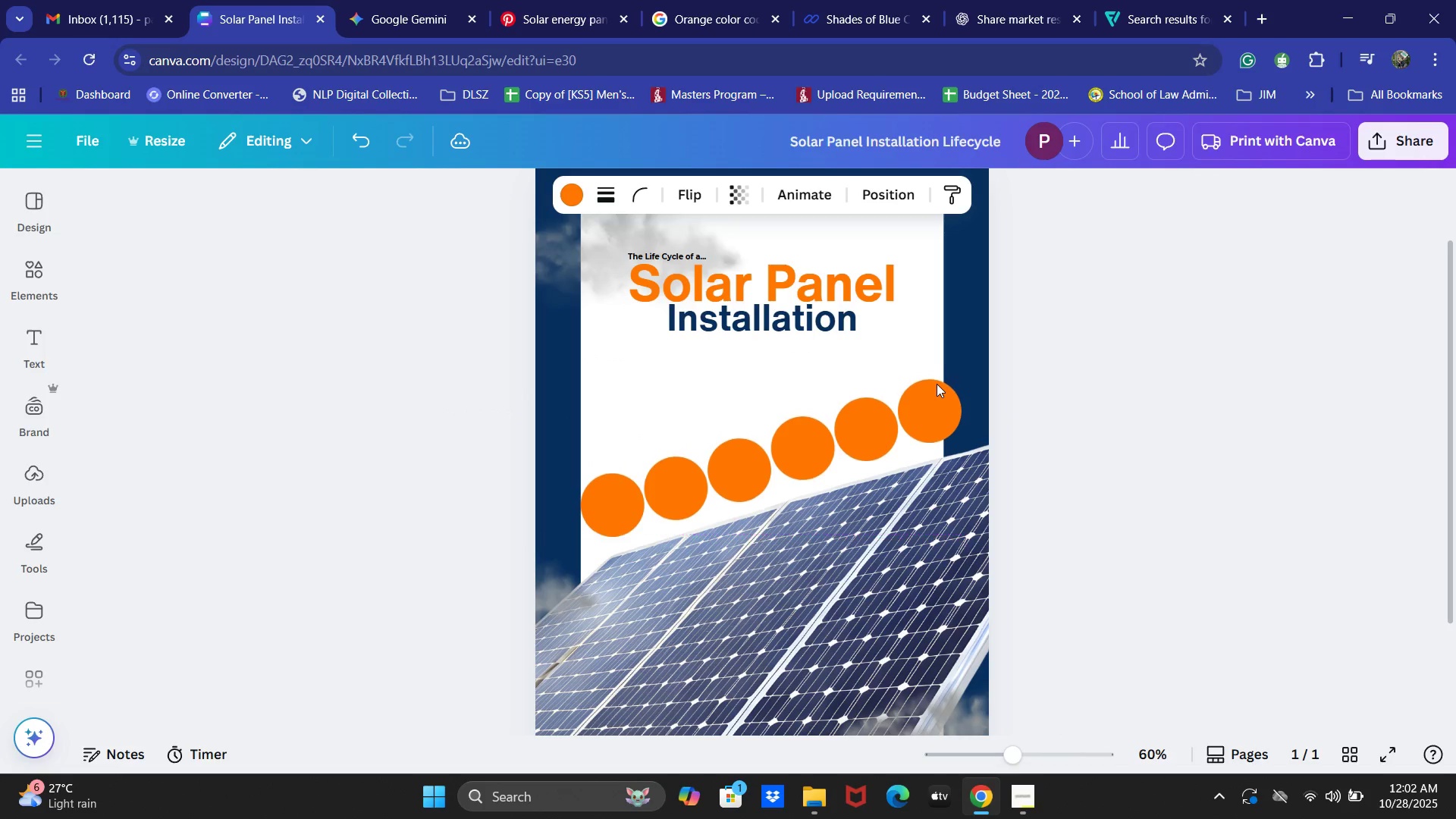 
key(ArrowDown)
 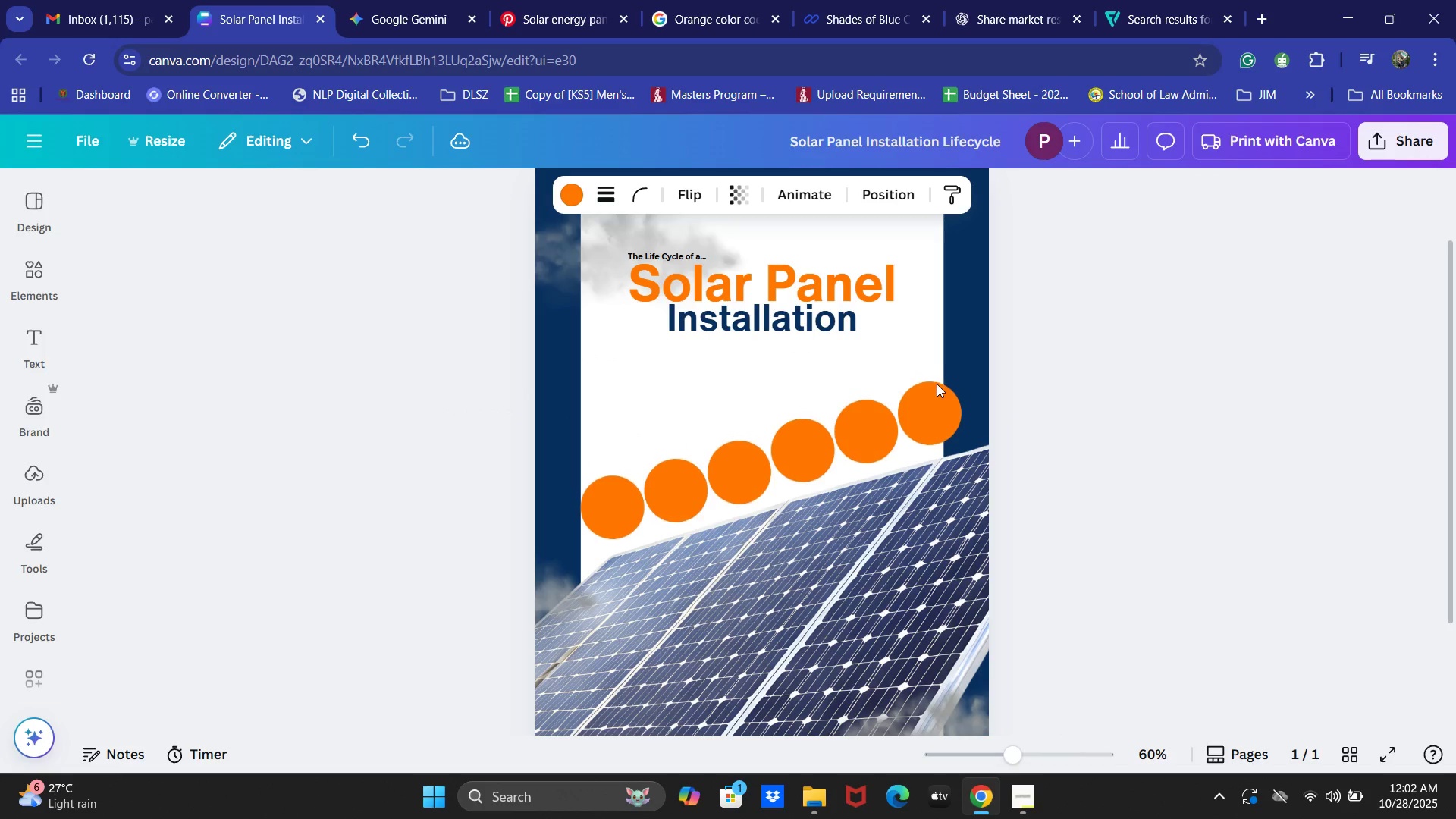 
key(ArrowDown)
 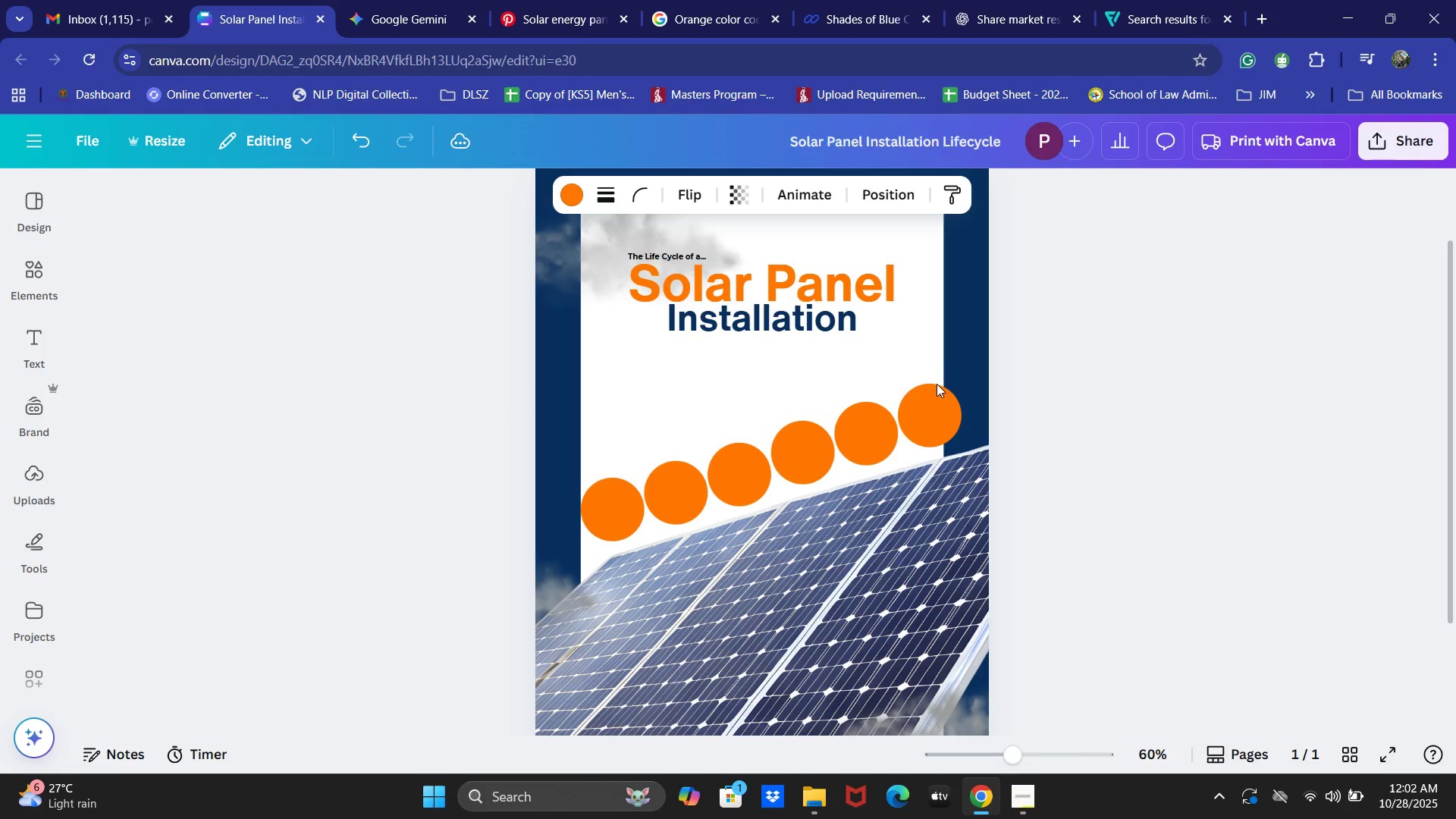 
key(ArrowDown)
 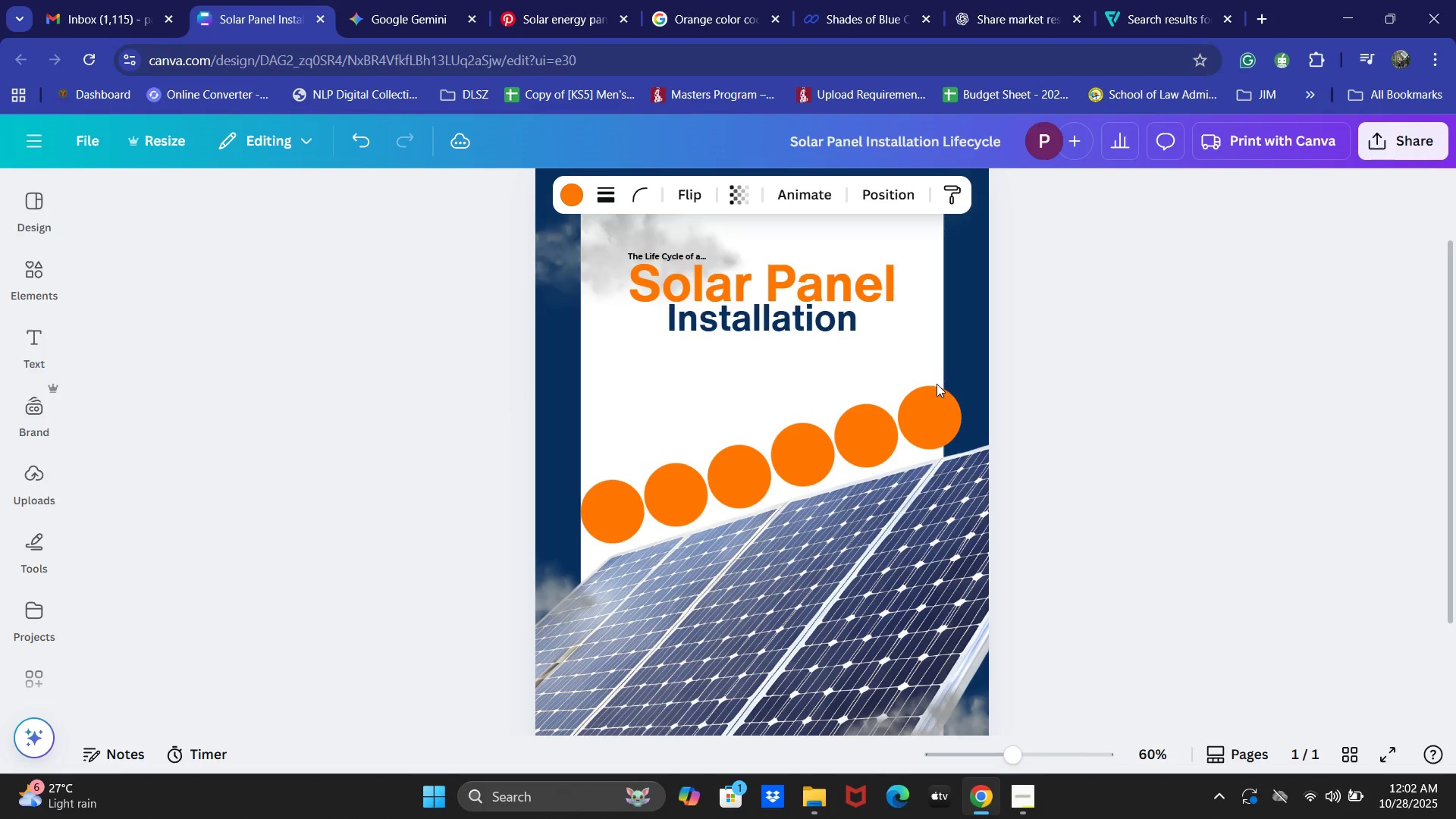 
key(ArrowDown)
 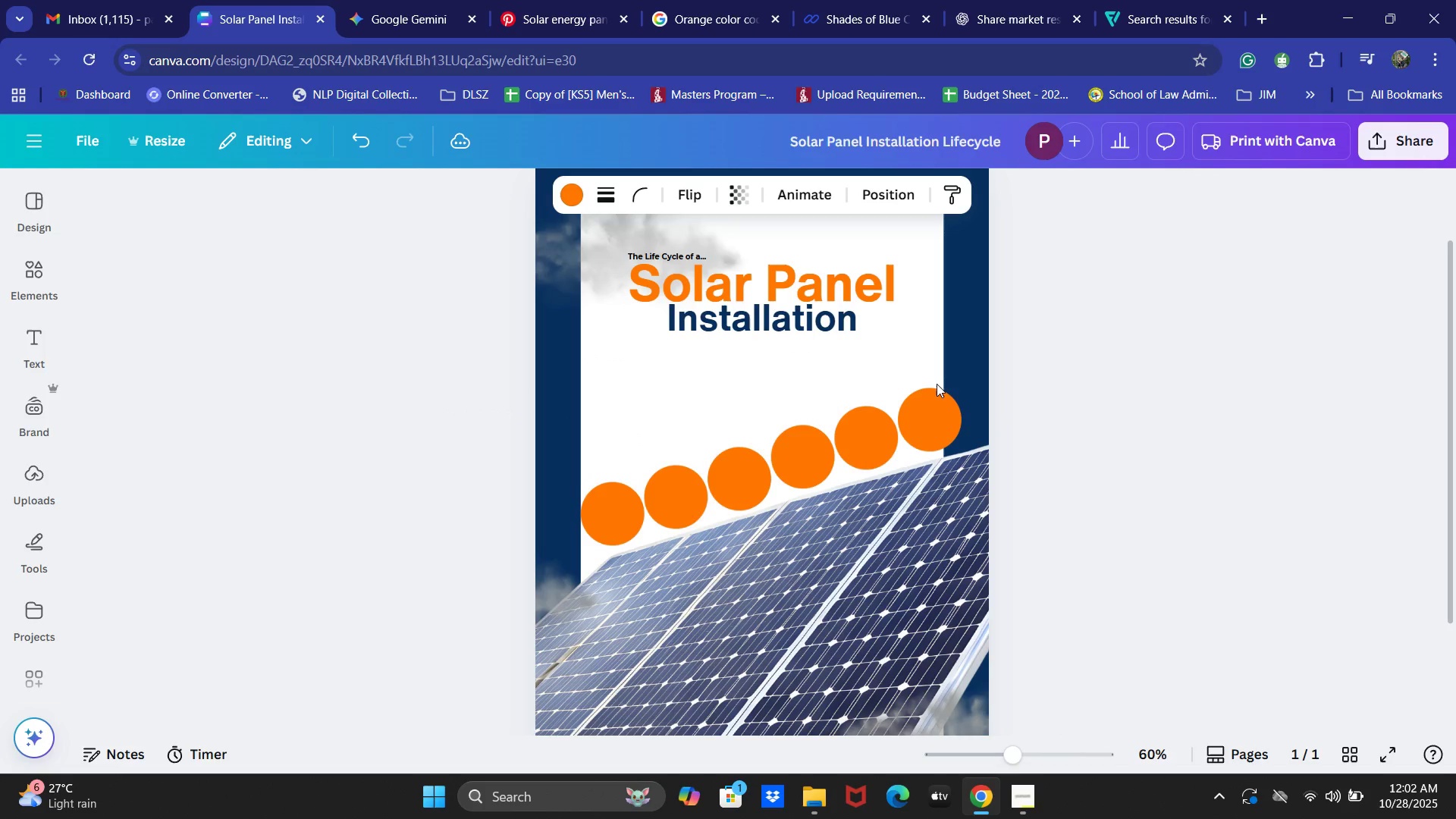 
key(ArrowDown)
 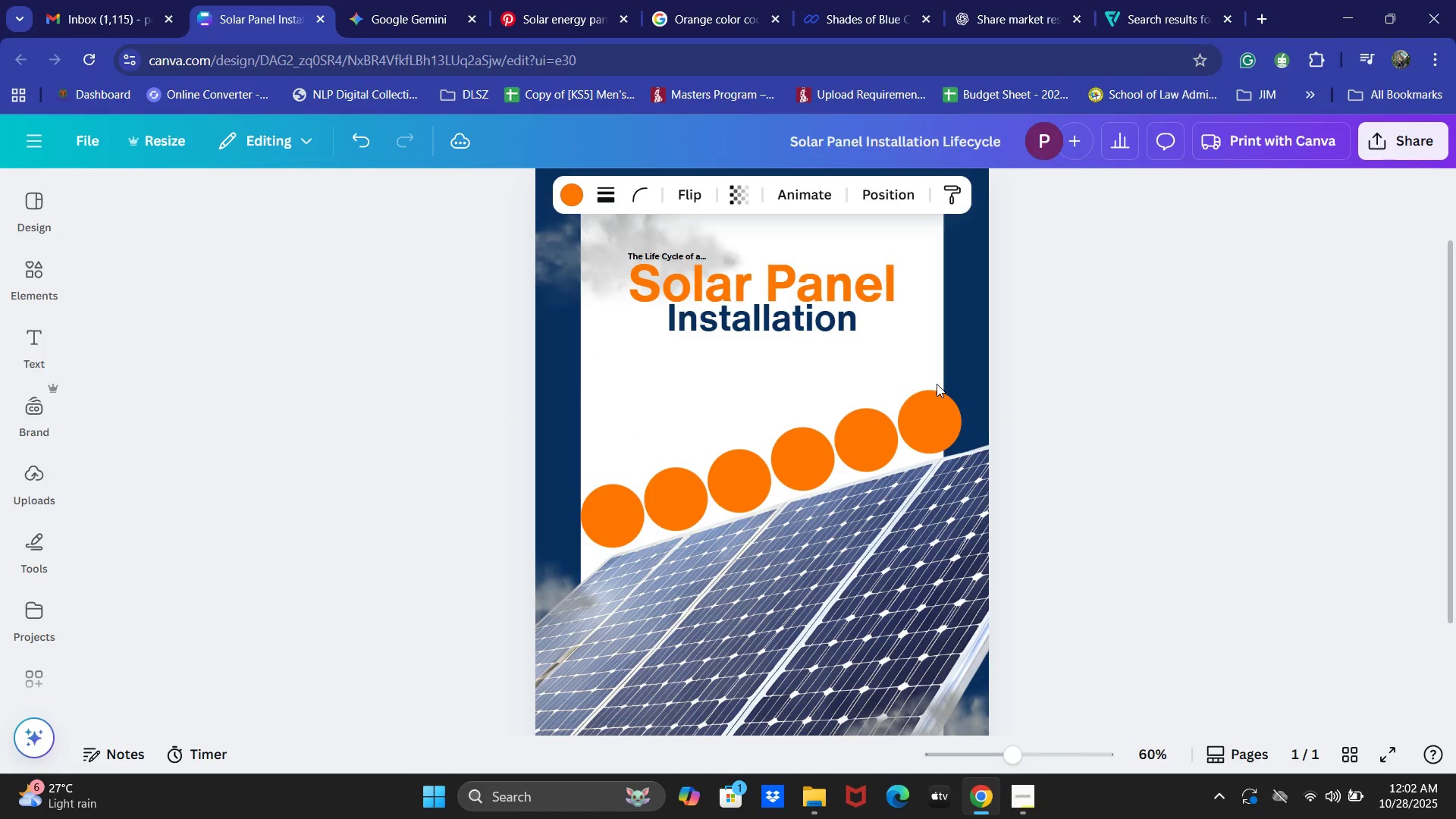 
key(ArrowDown)
 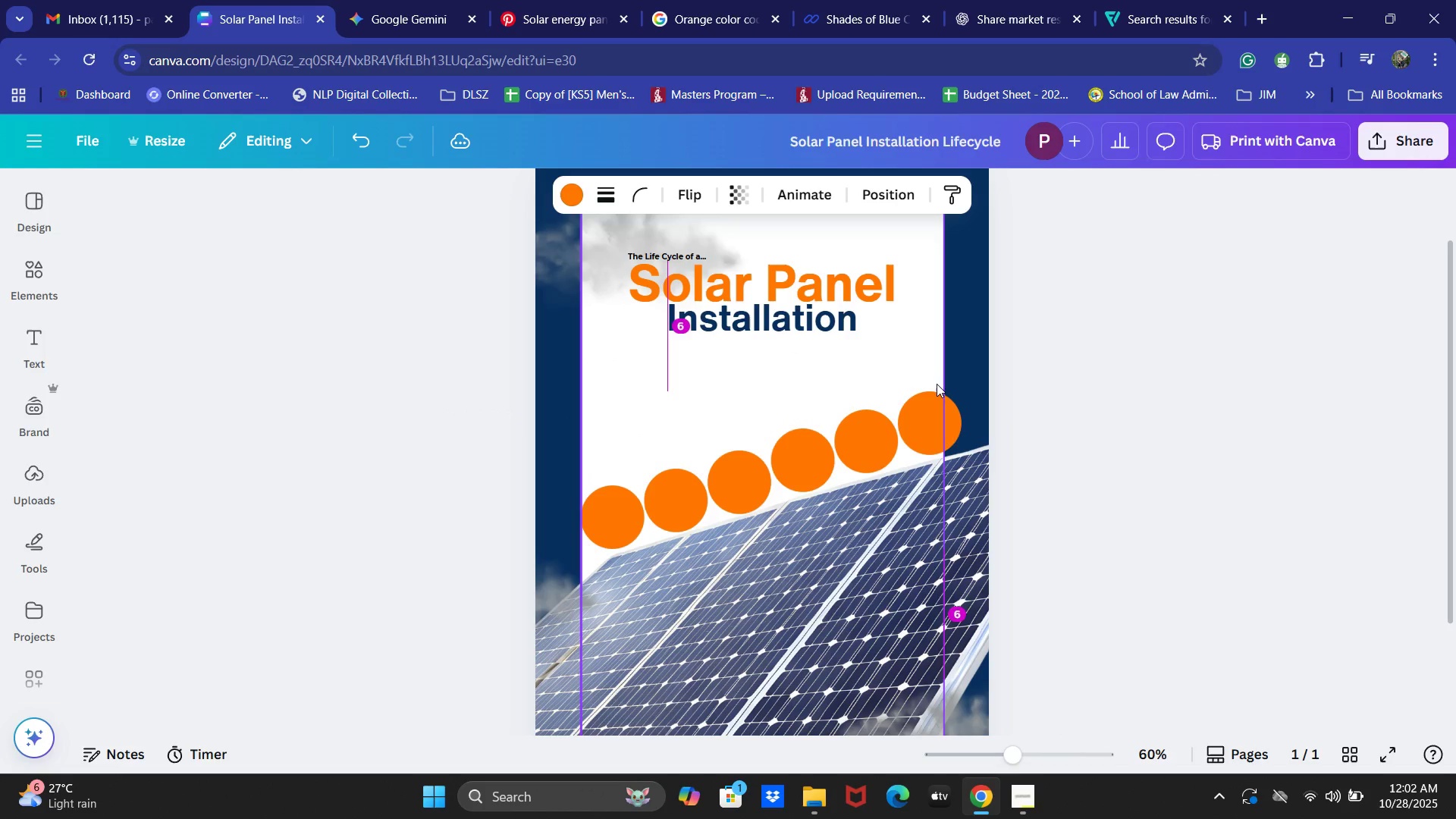 
key(ArrowDown)
 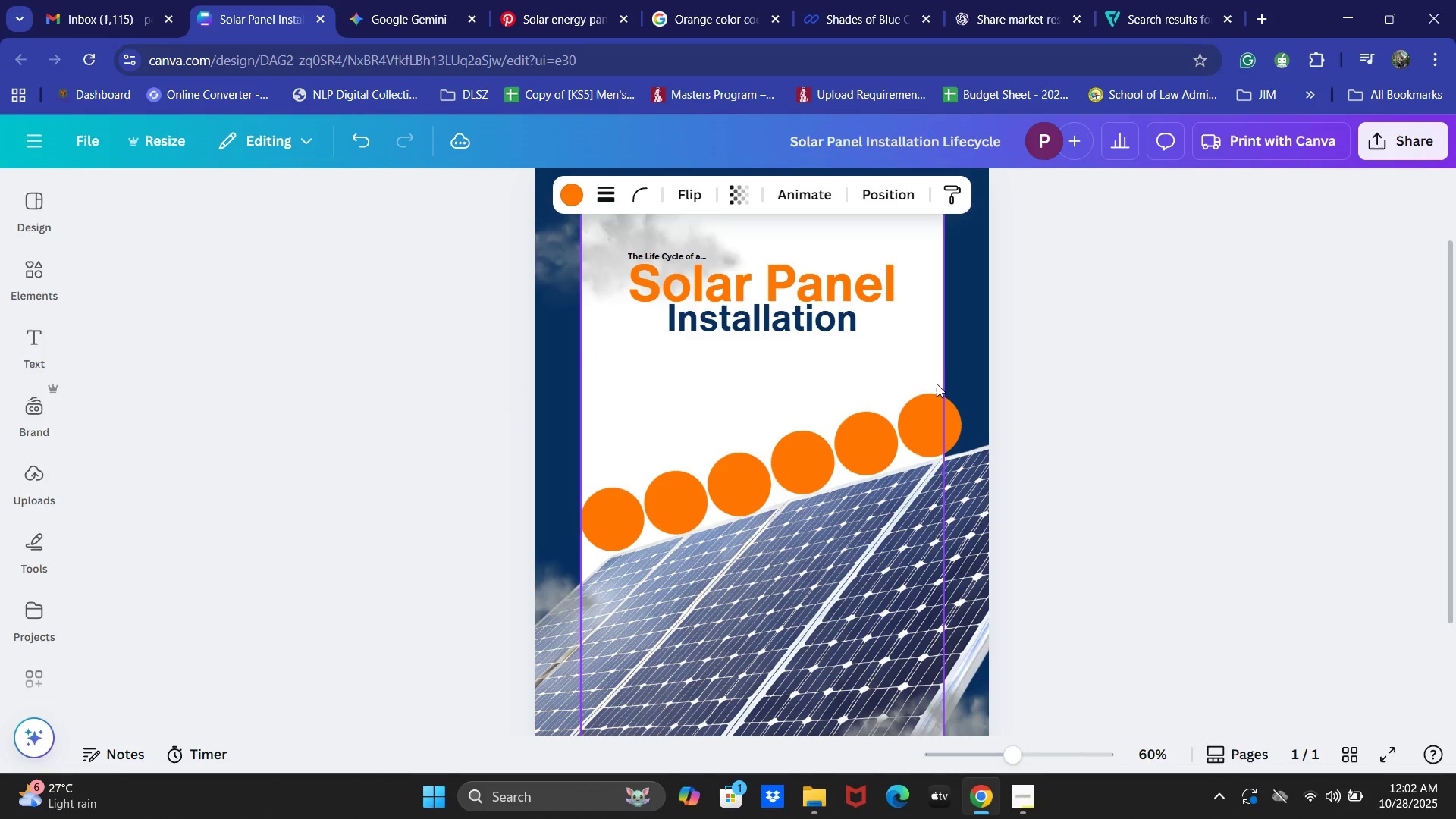 
key(ArrowDown)
 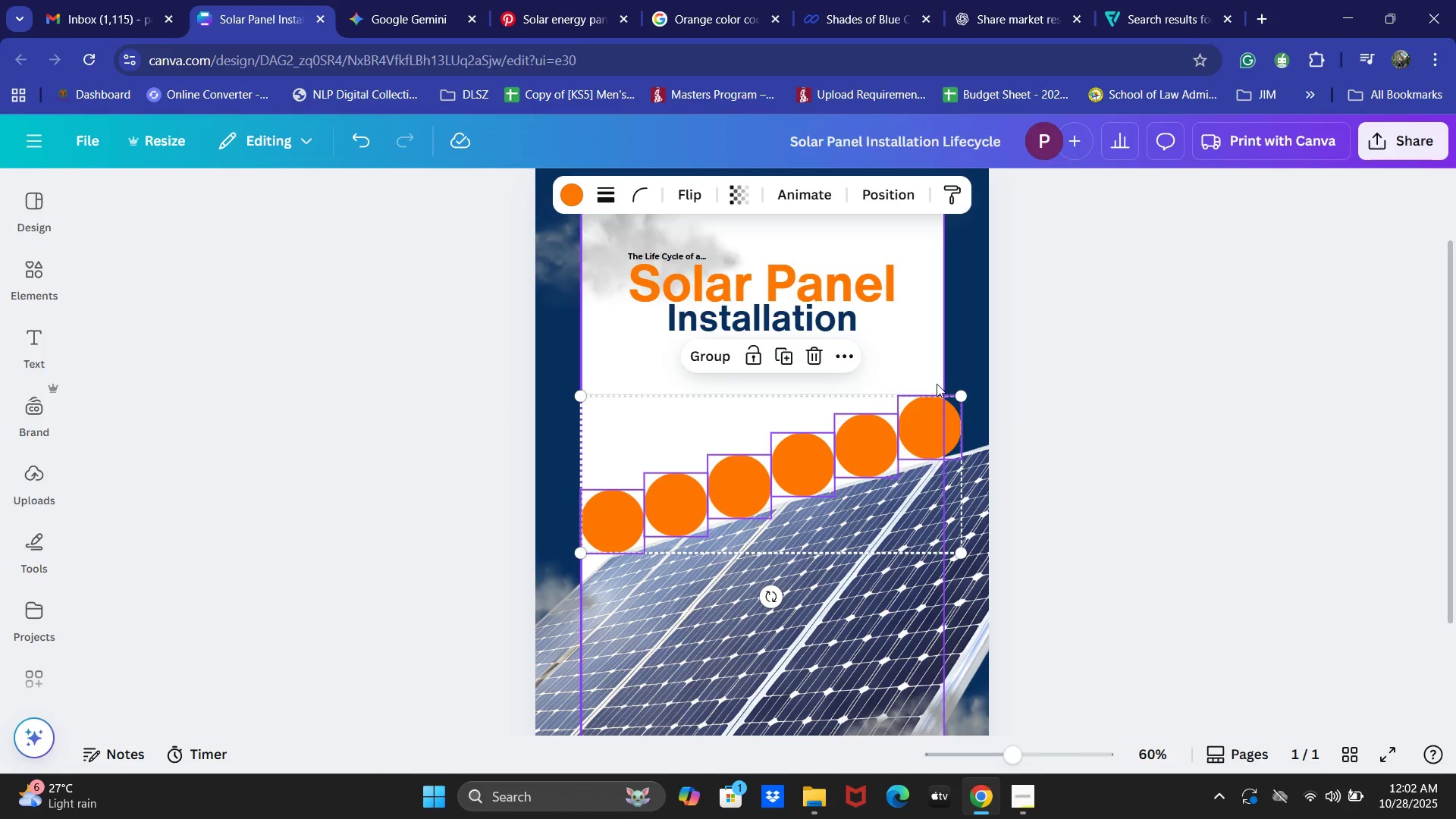 
left_click([1116, 384])
 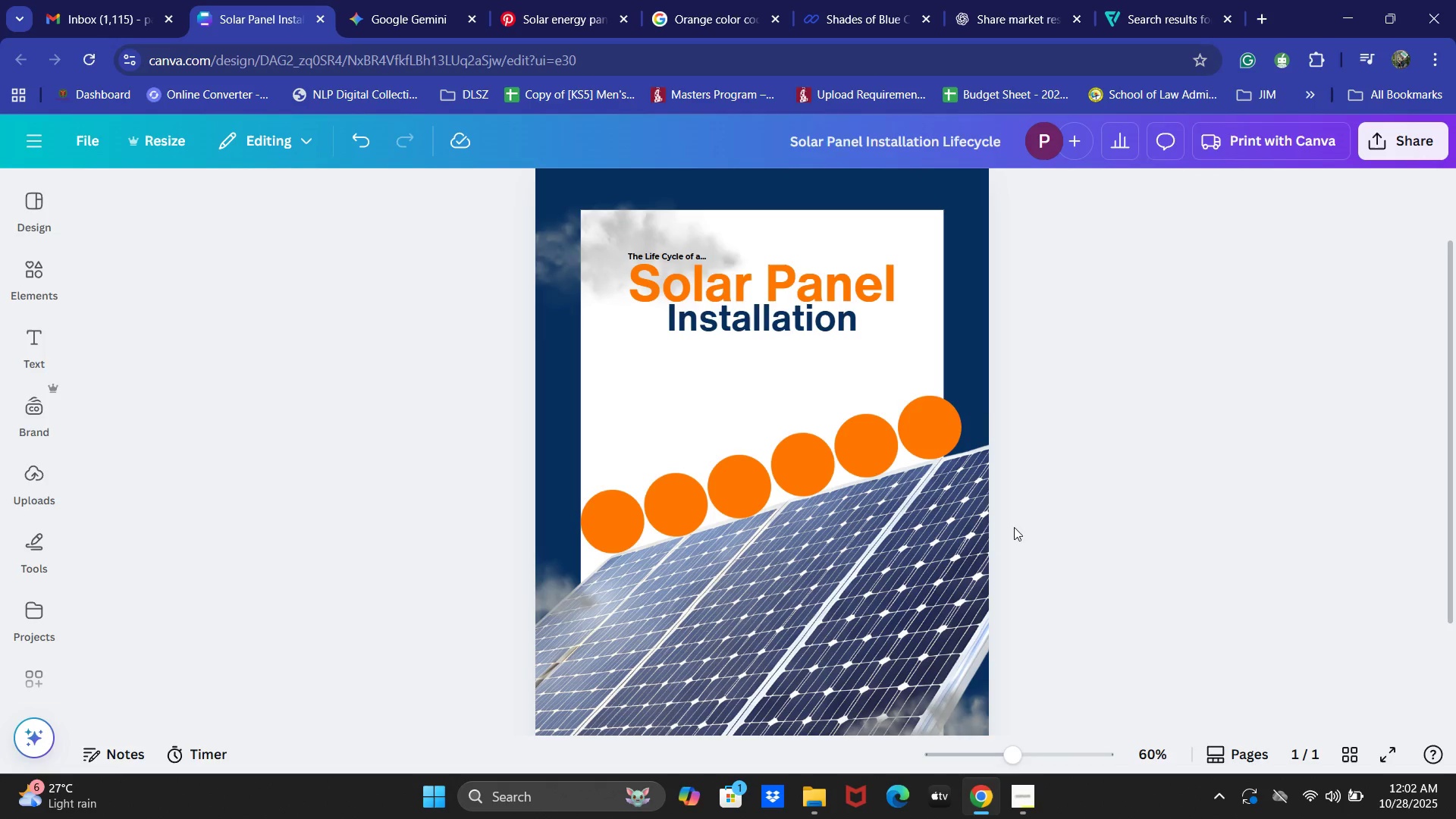 
left_click([852, 448])
 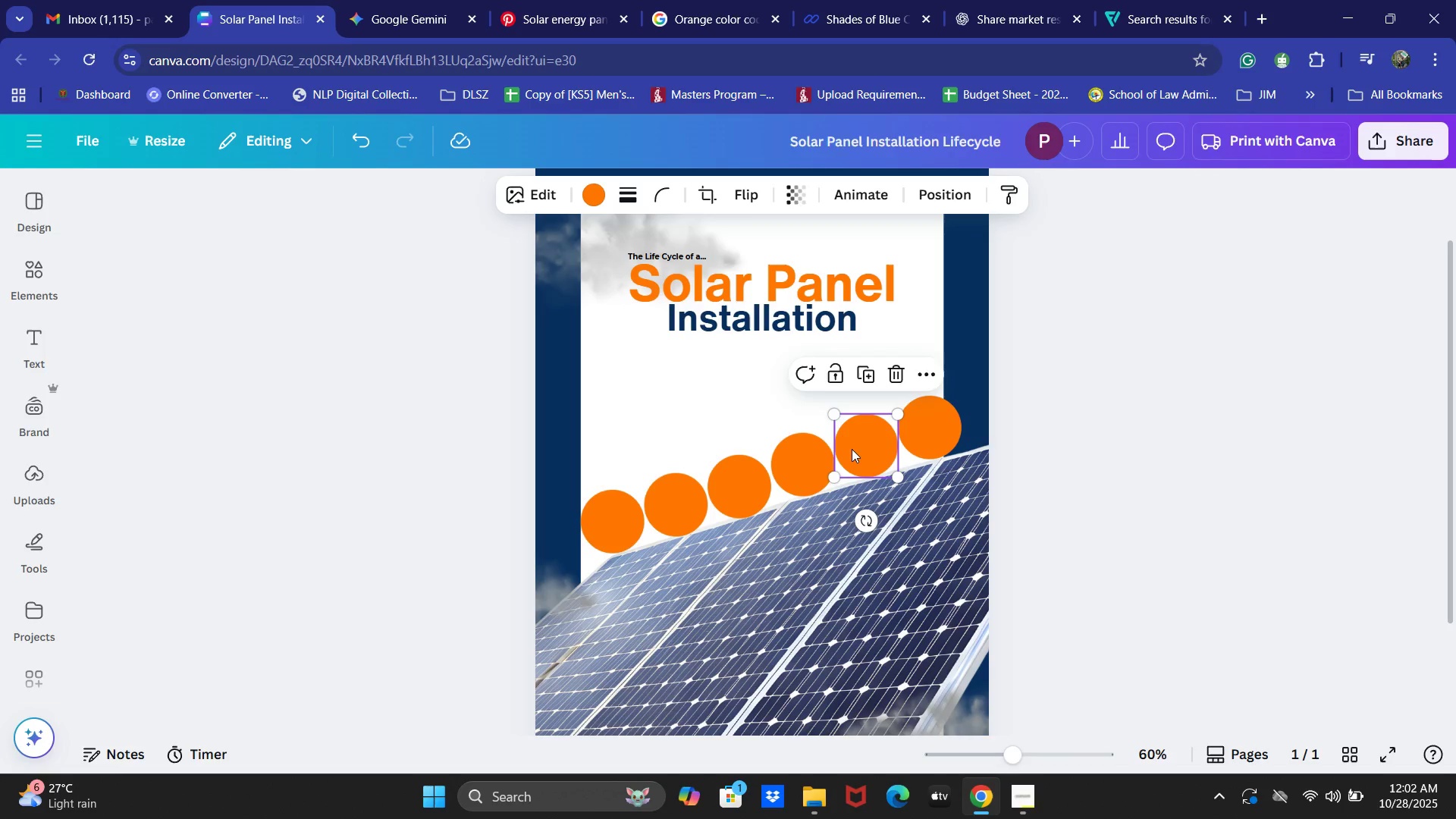 
key(ArrowDown)
 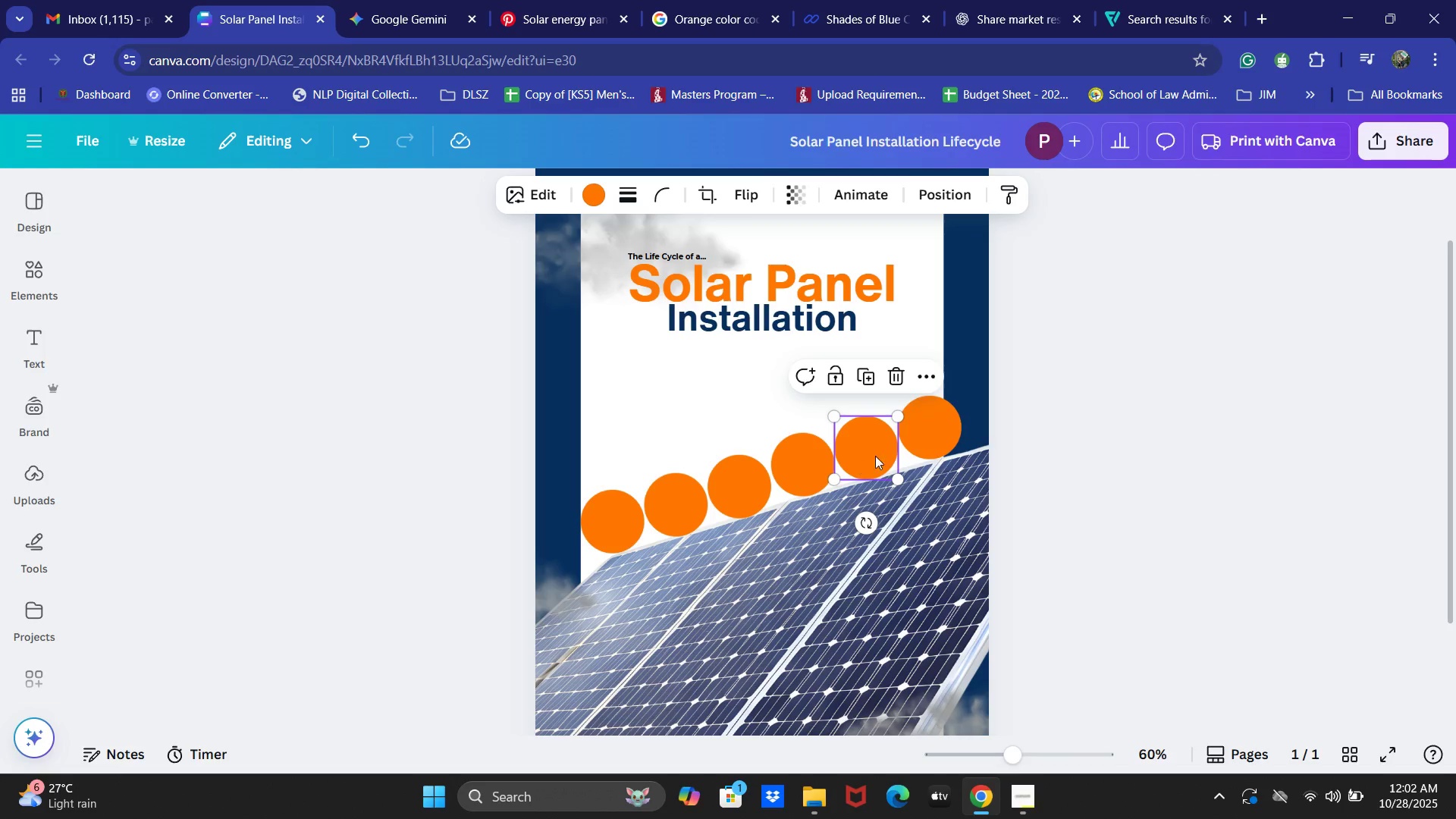 
double_click([1032, 438])
 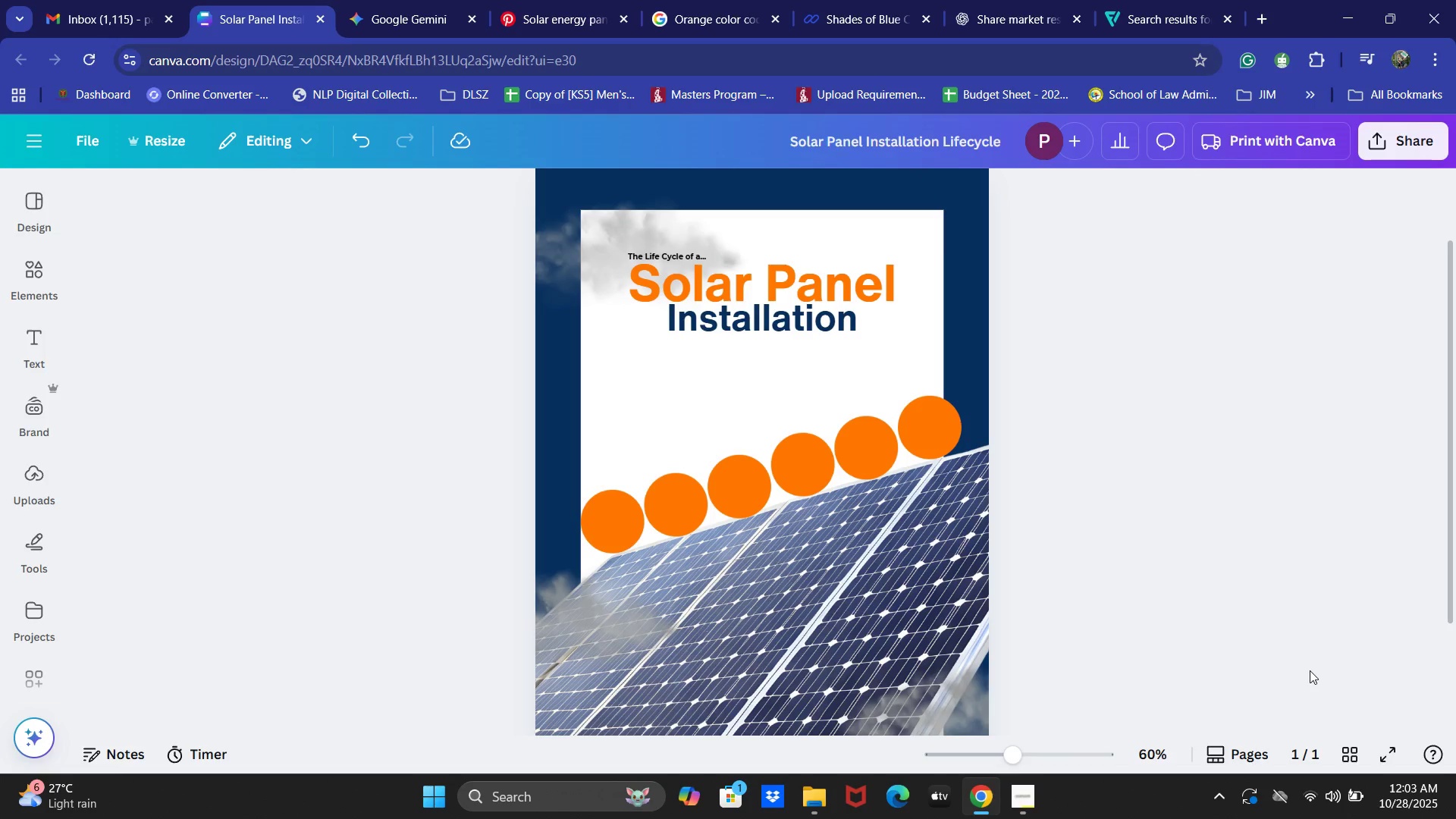 
wait(28.0)
 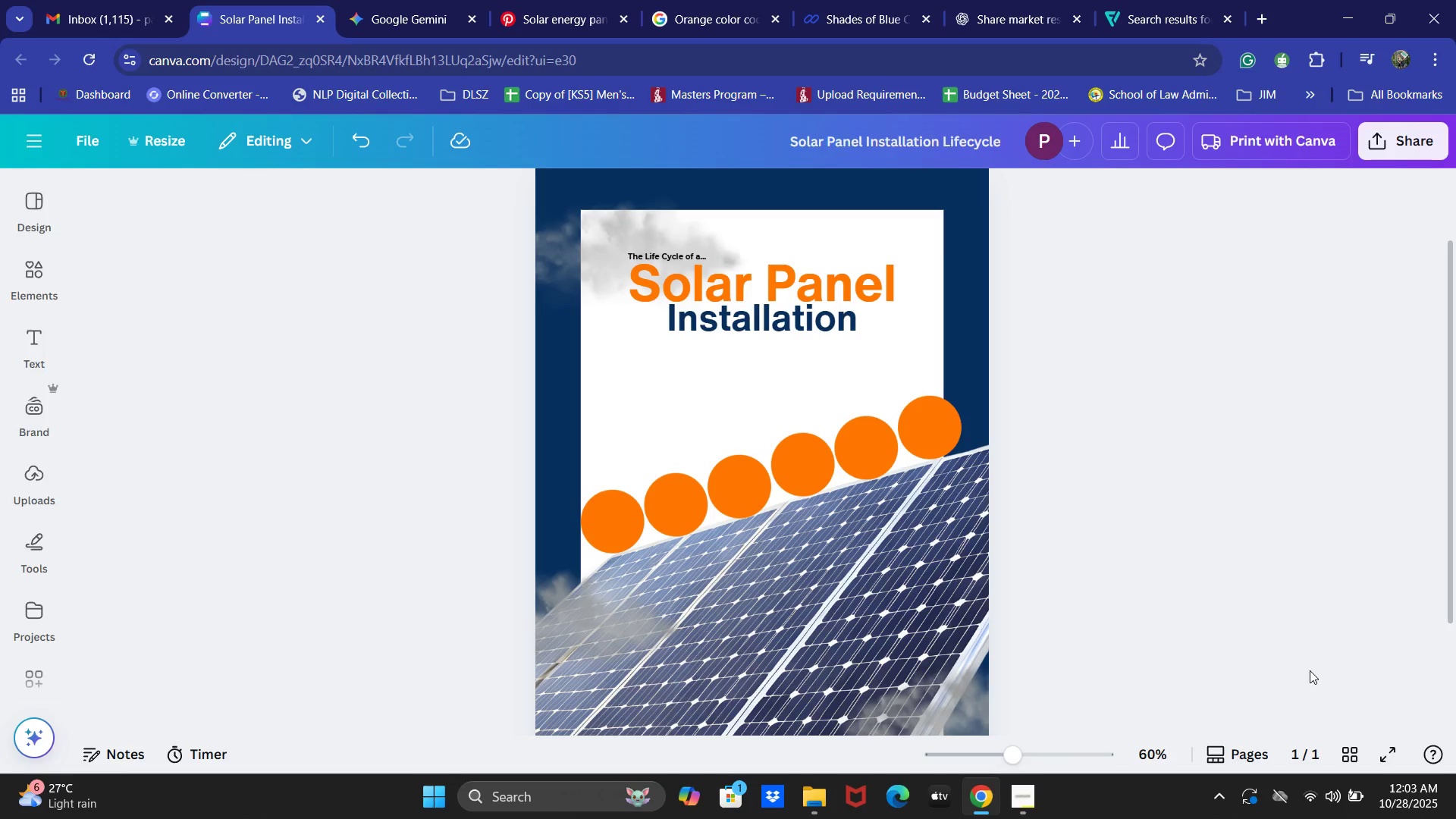 
scroll: coordinate [904, 475], scroll_direction: up, amount: 41.0
 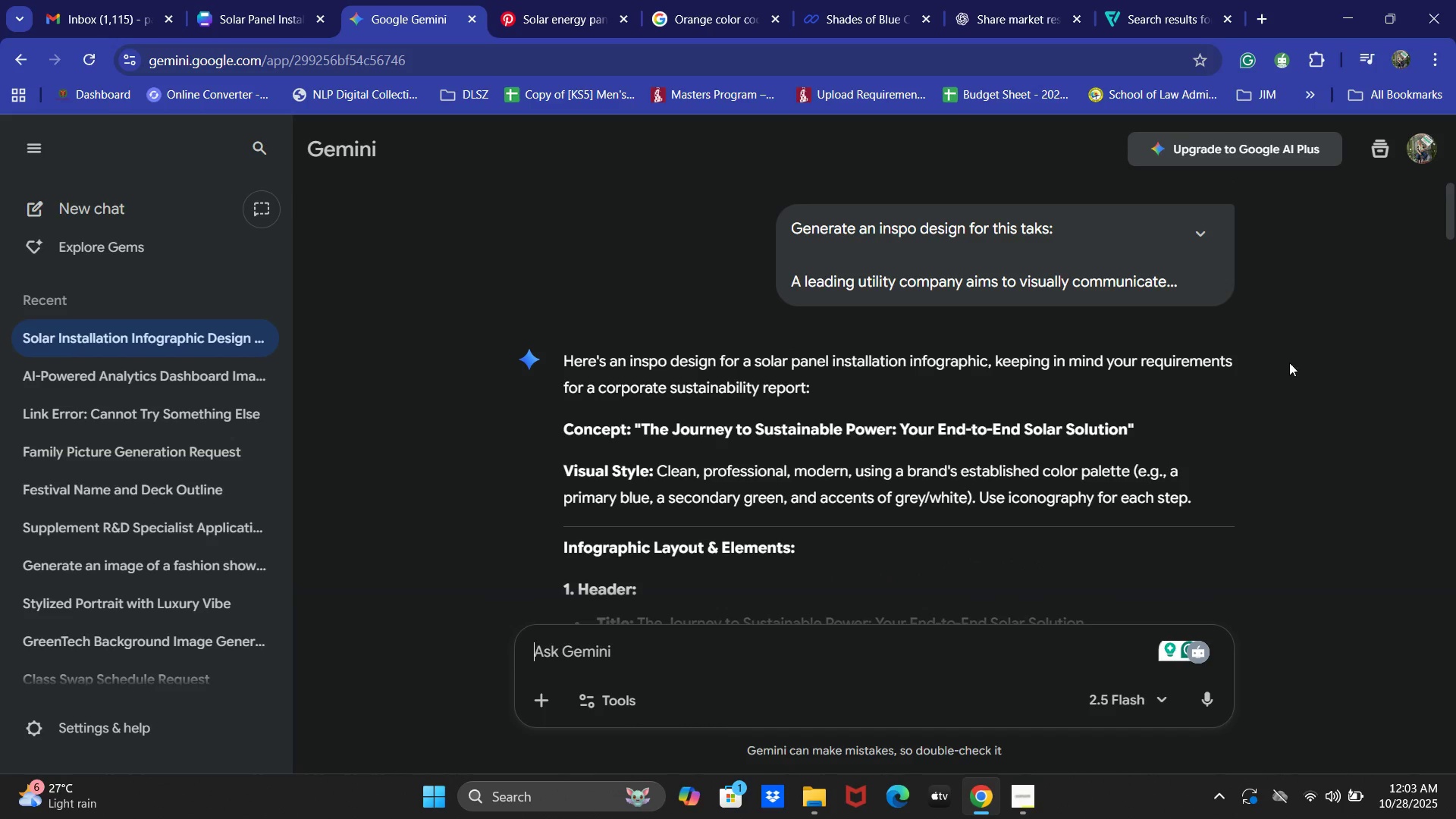 
left_click([1289, 362])
 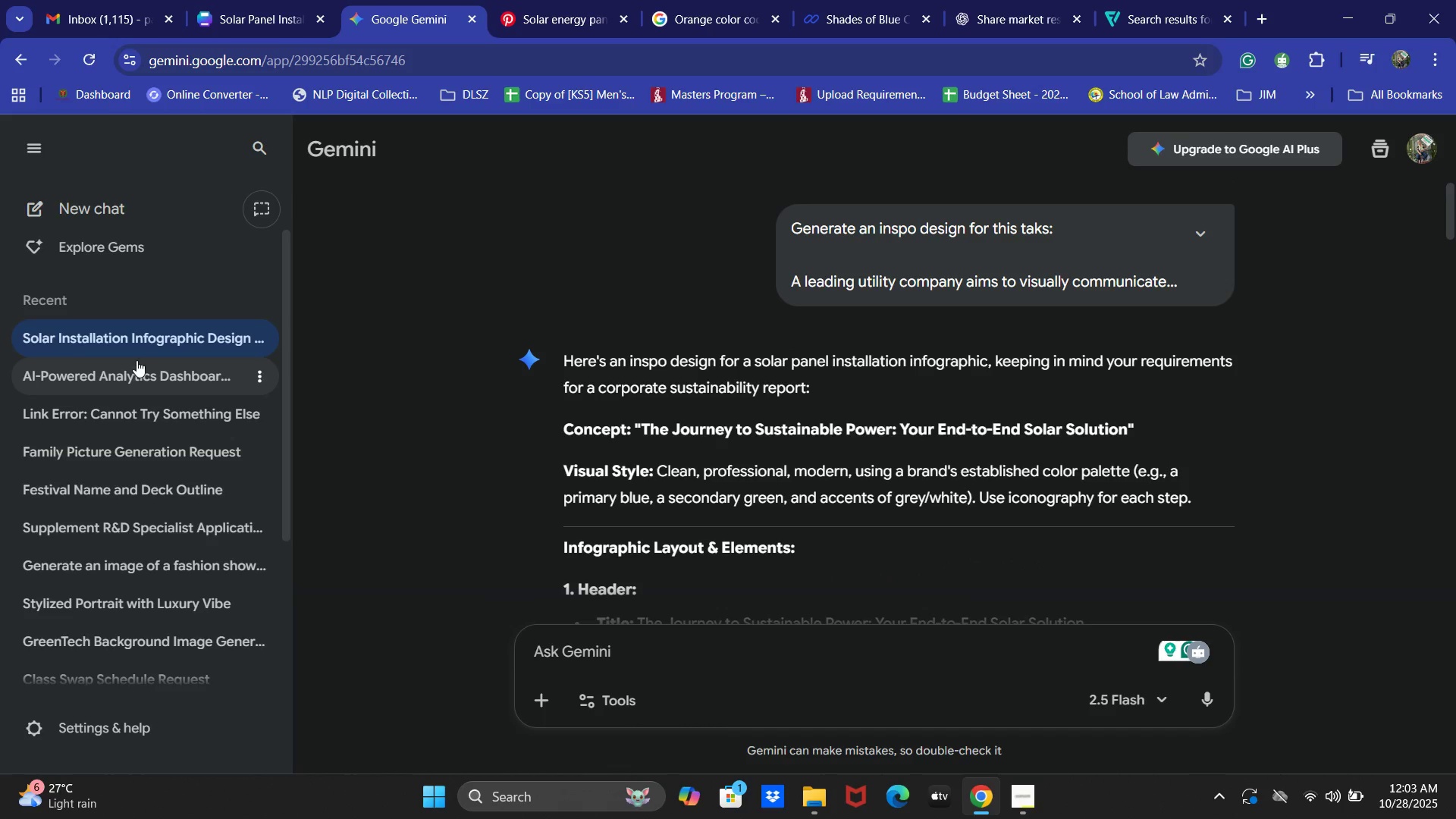 
left_click([129, 370])
 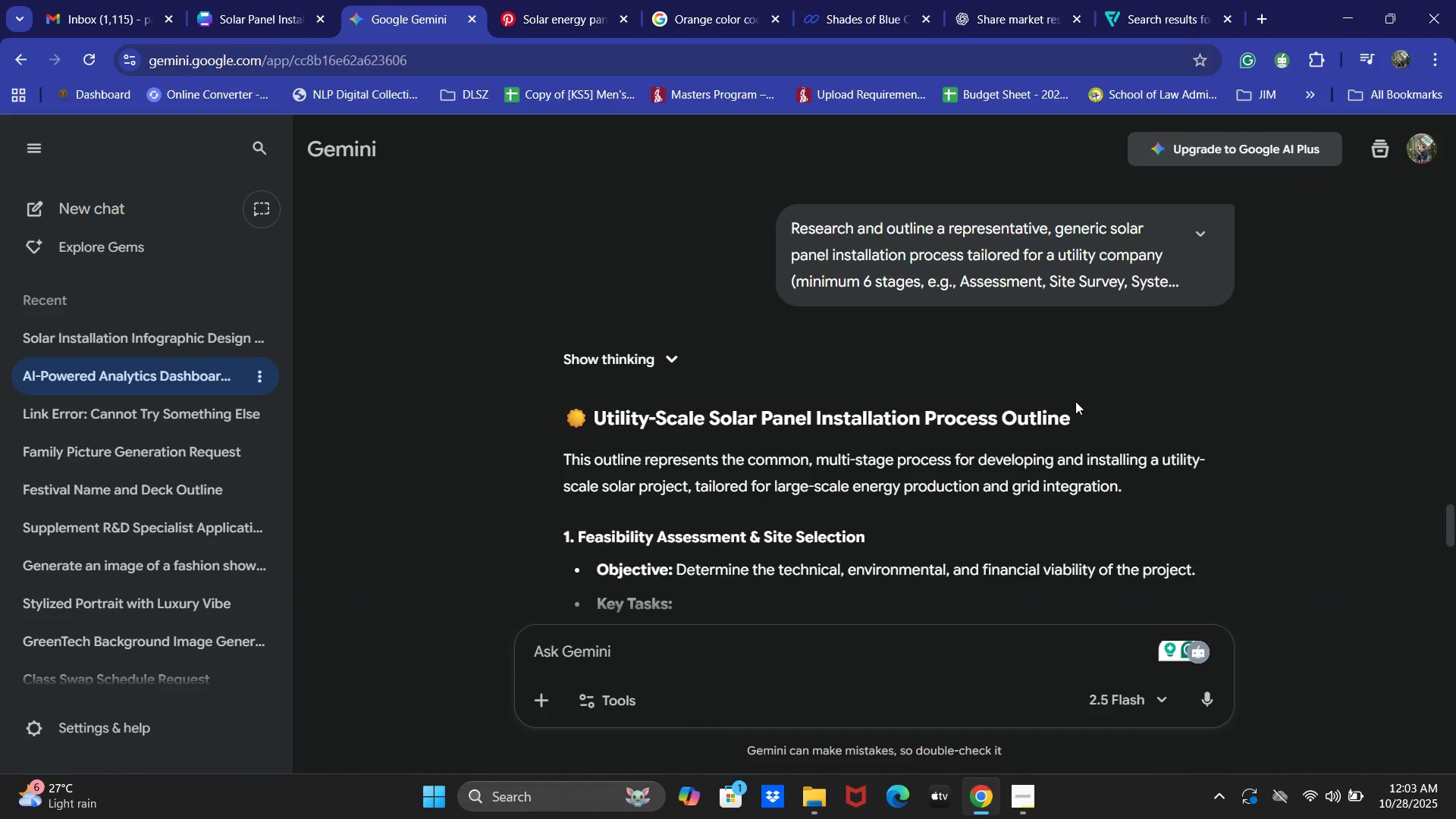 
scroll: coordinate [1067, 405], scroll_direction: down, amount: 2.0
 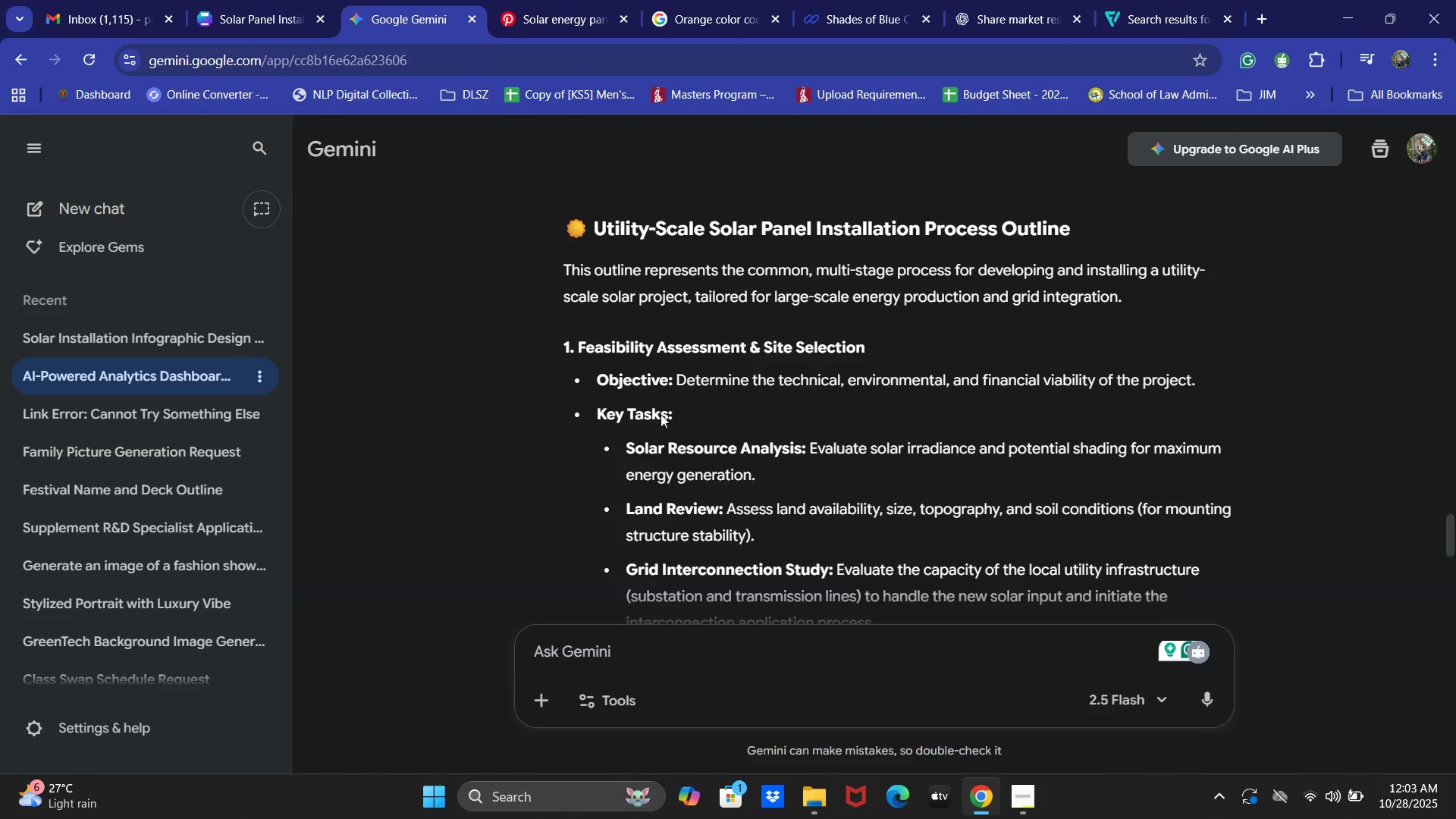 
wait(7.67)
 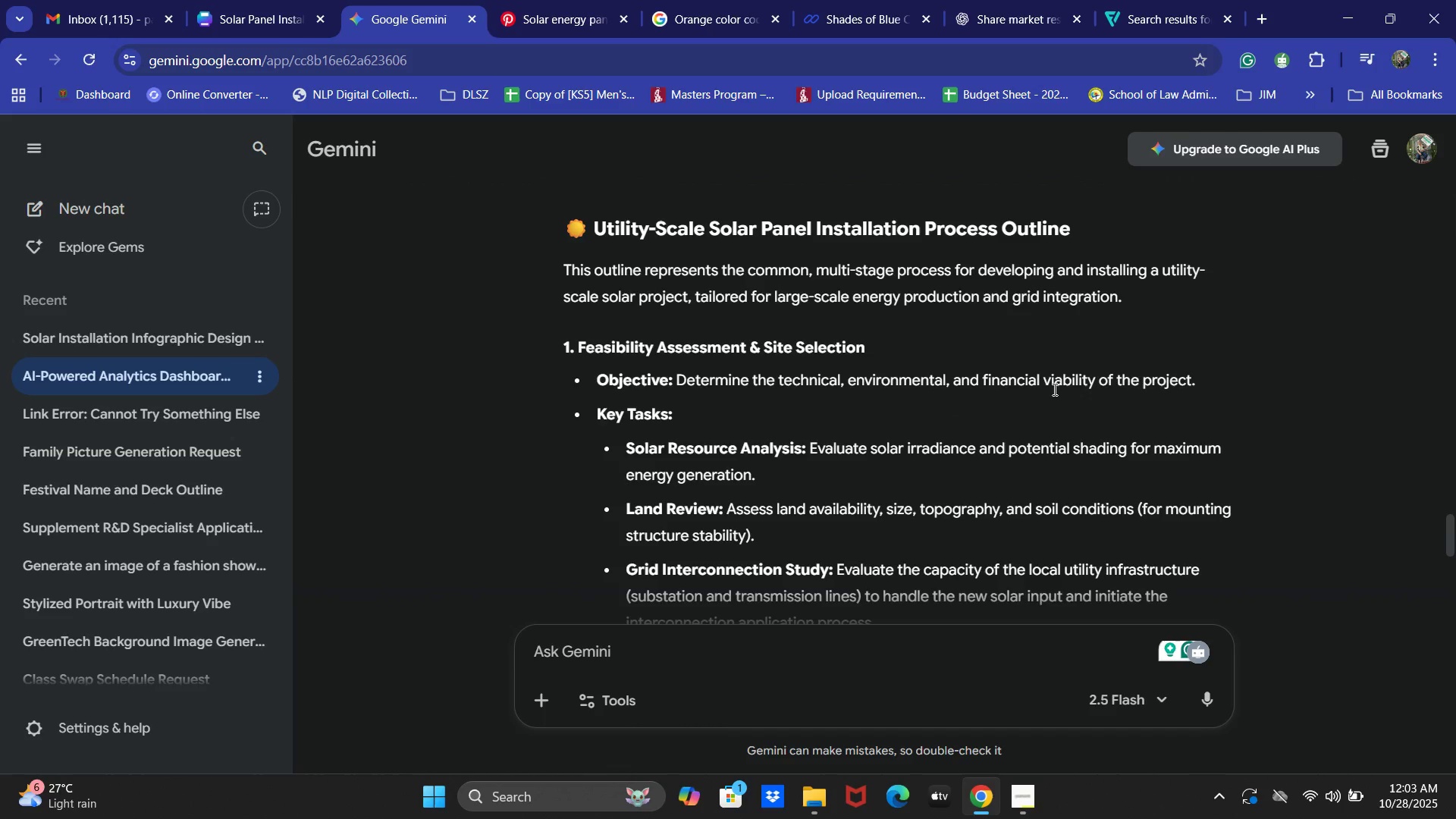 
key(Control+ControlLeft)
 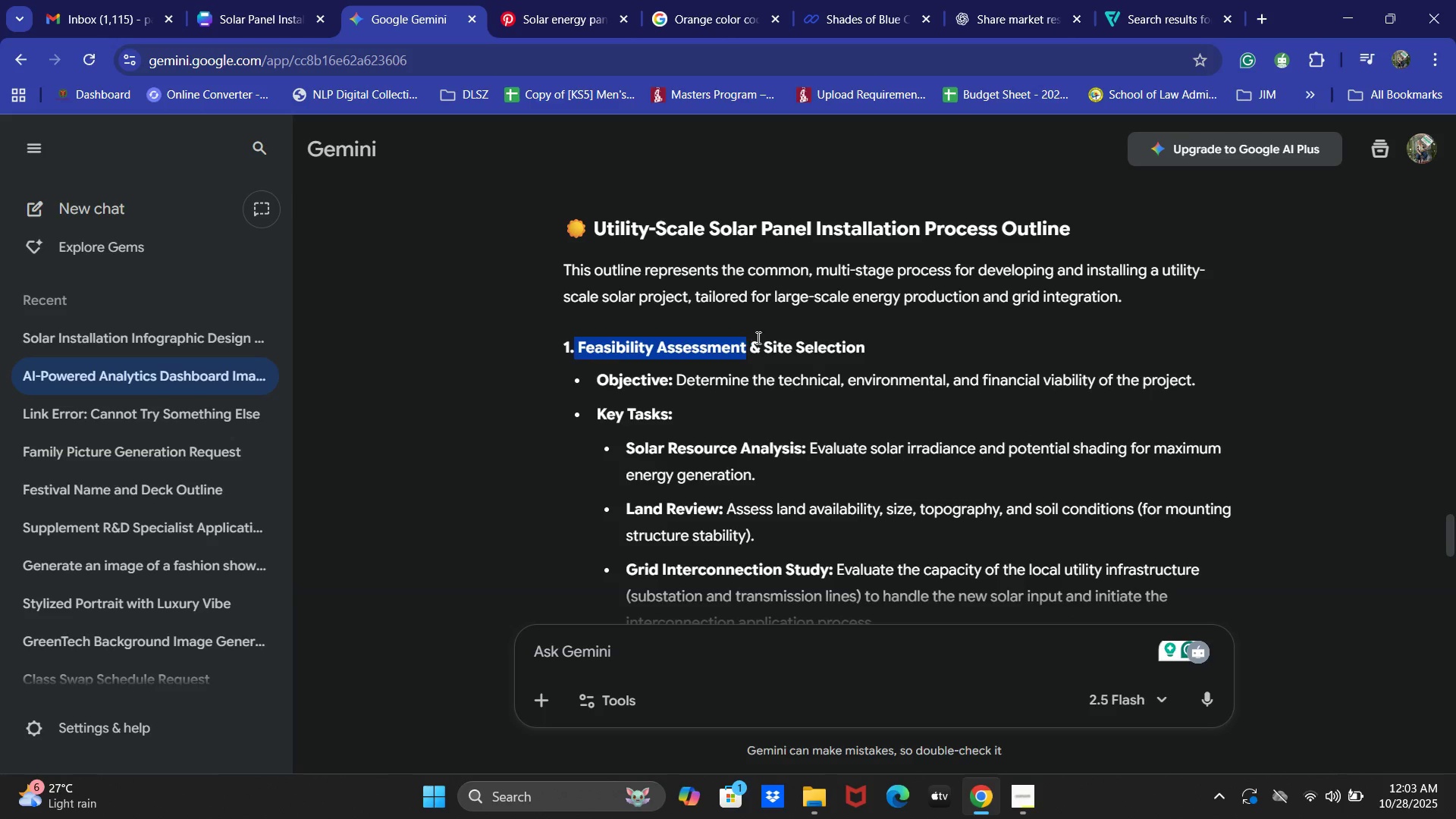 
key(Control+C)
 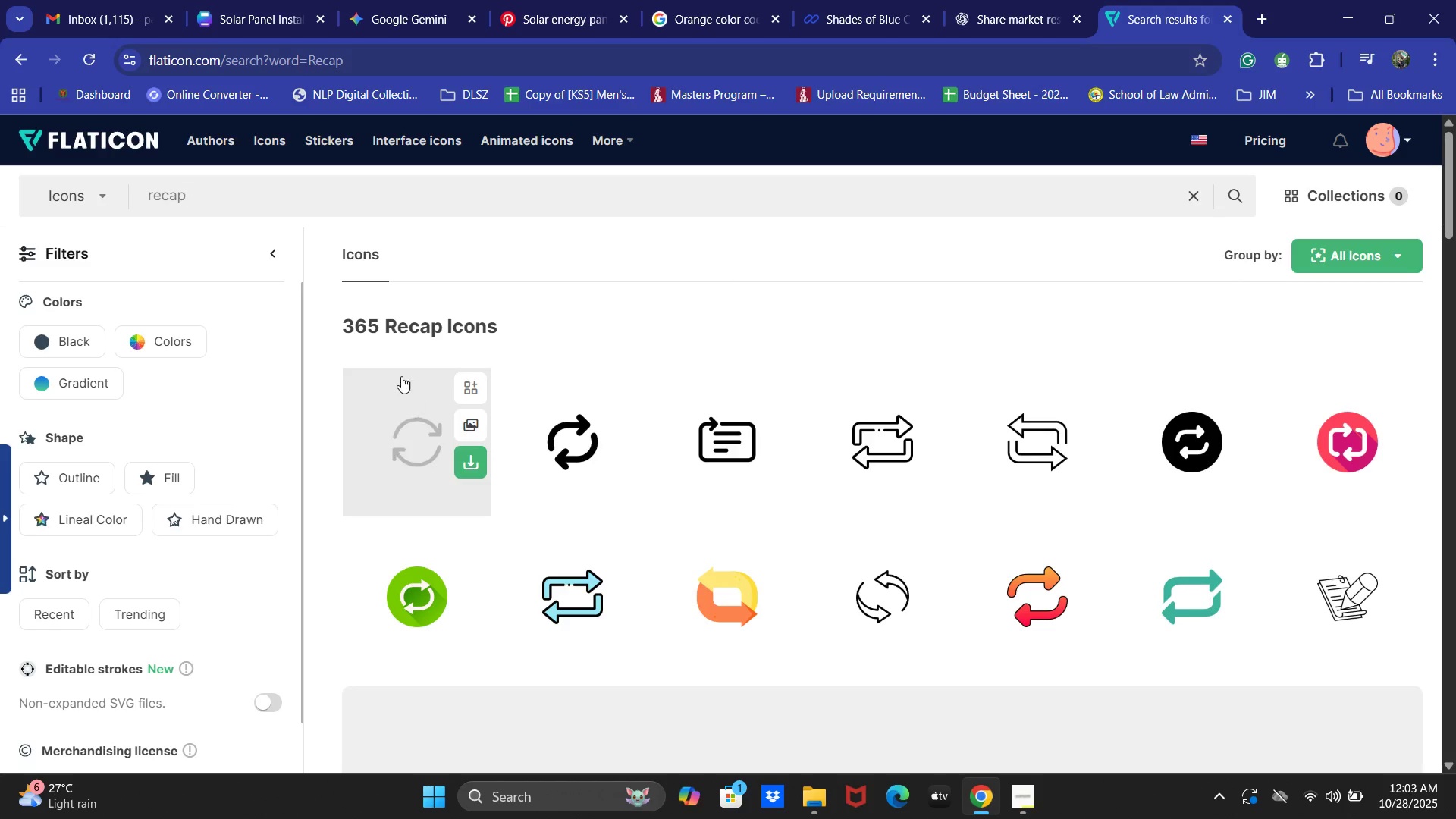 
left_click([275, 211])
 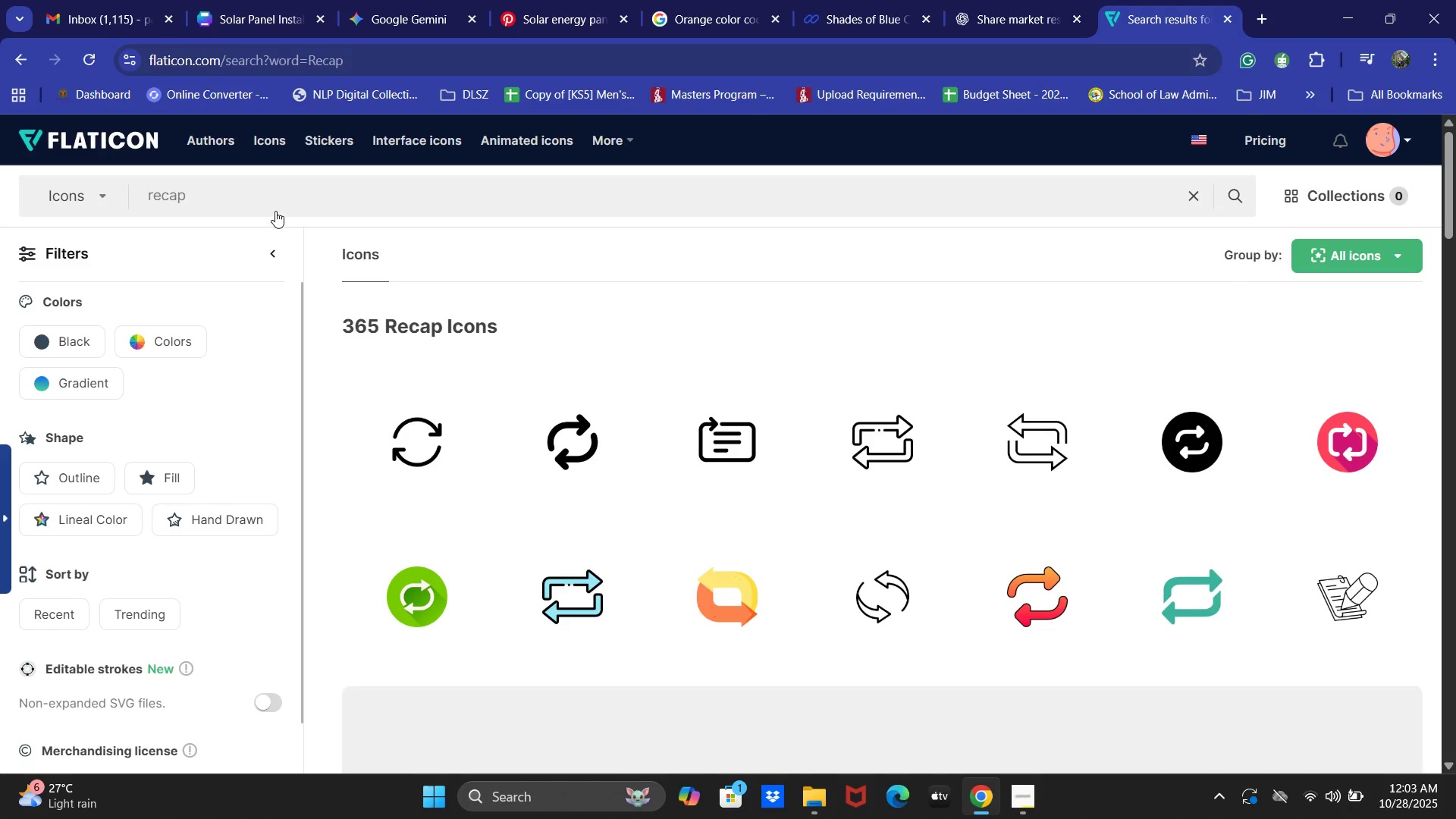 
key(Control+A)
 